 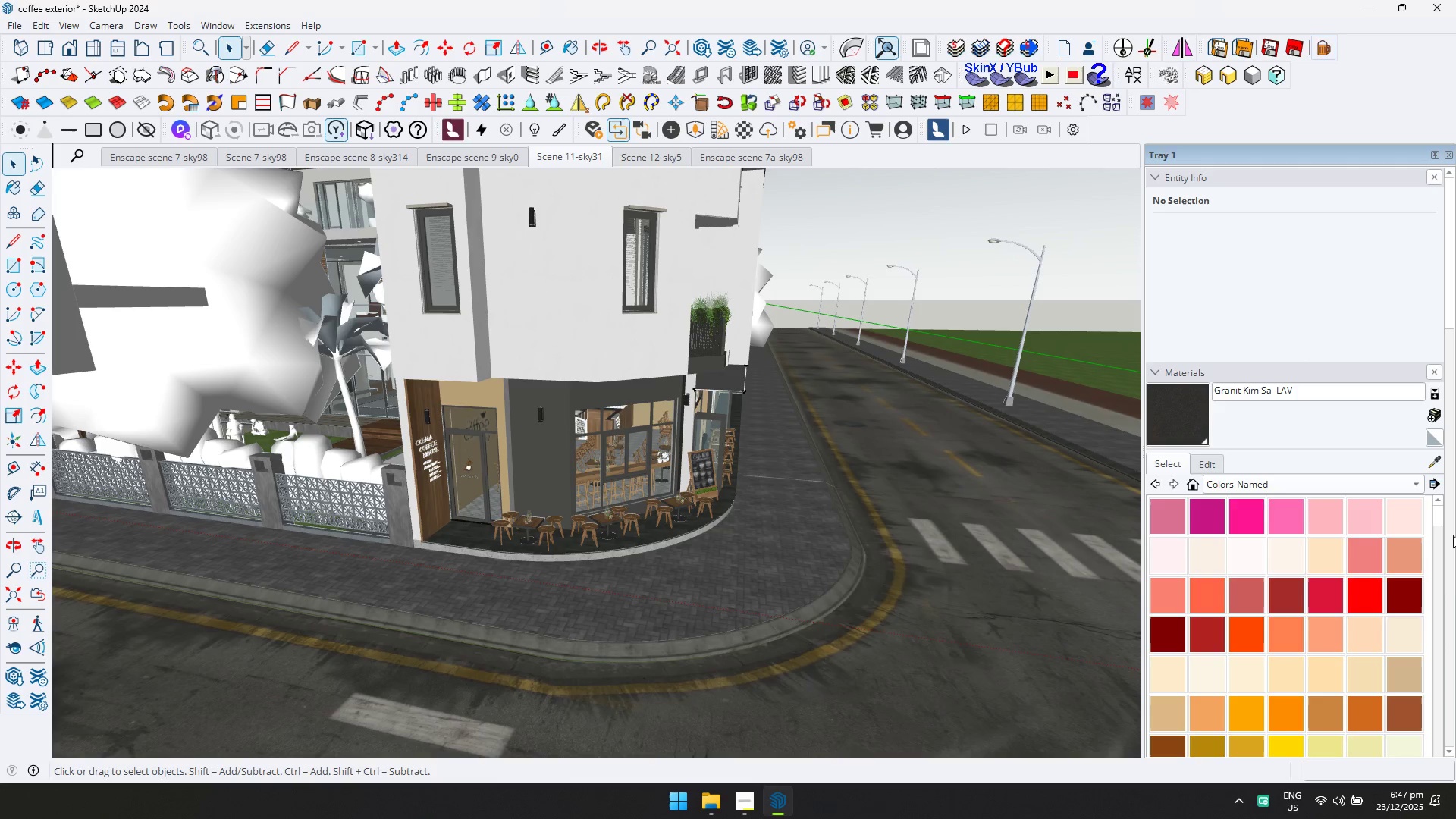 
scroll: coordinate [1307, 637], scroll_direction: up, amount: 10.0
 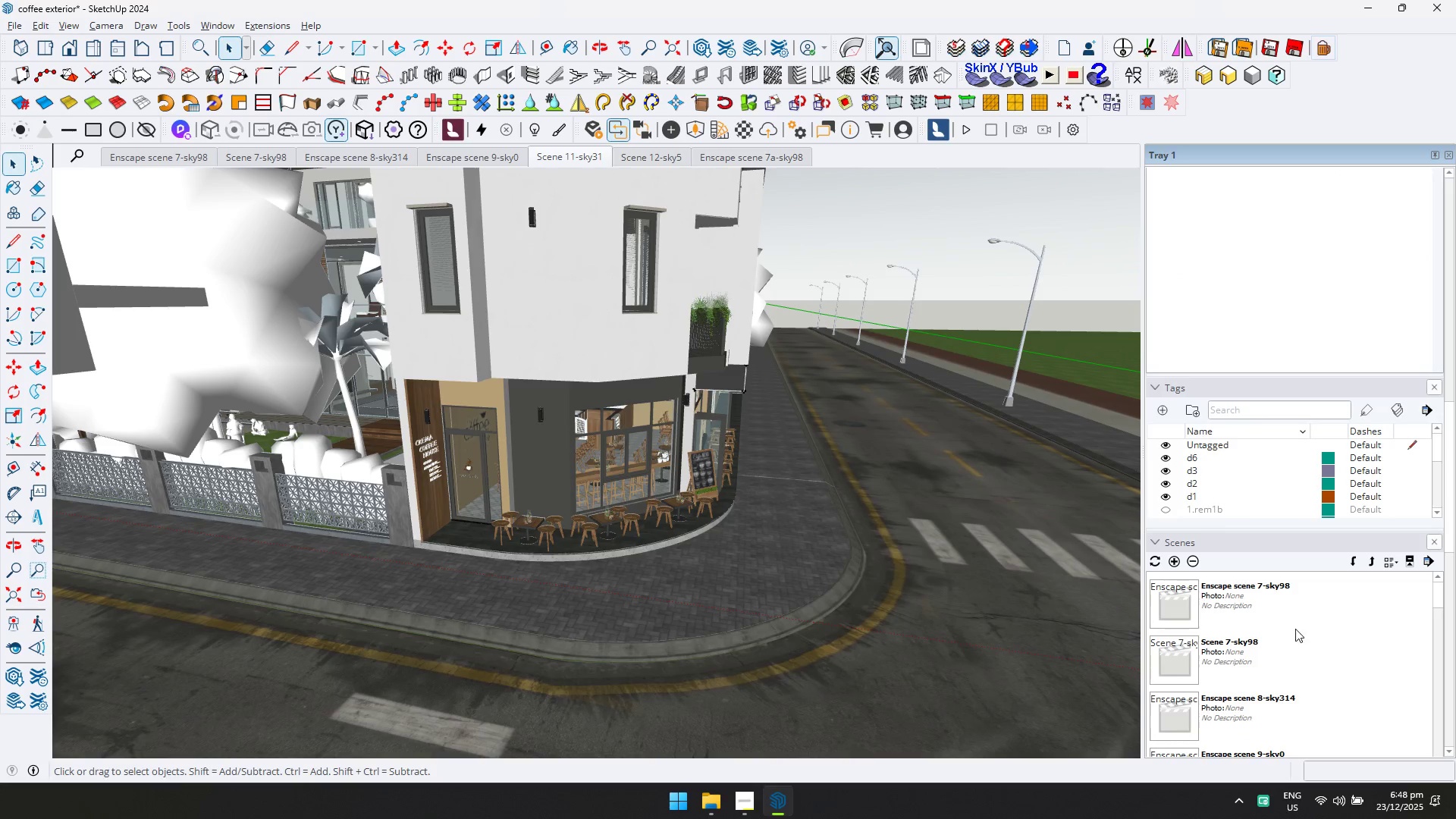 
left_click([1282, 610])
 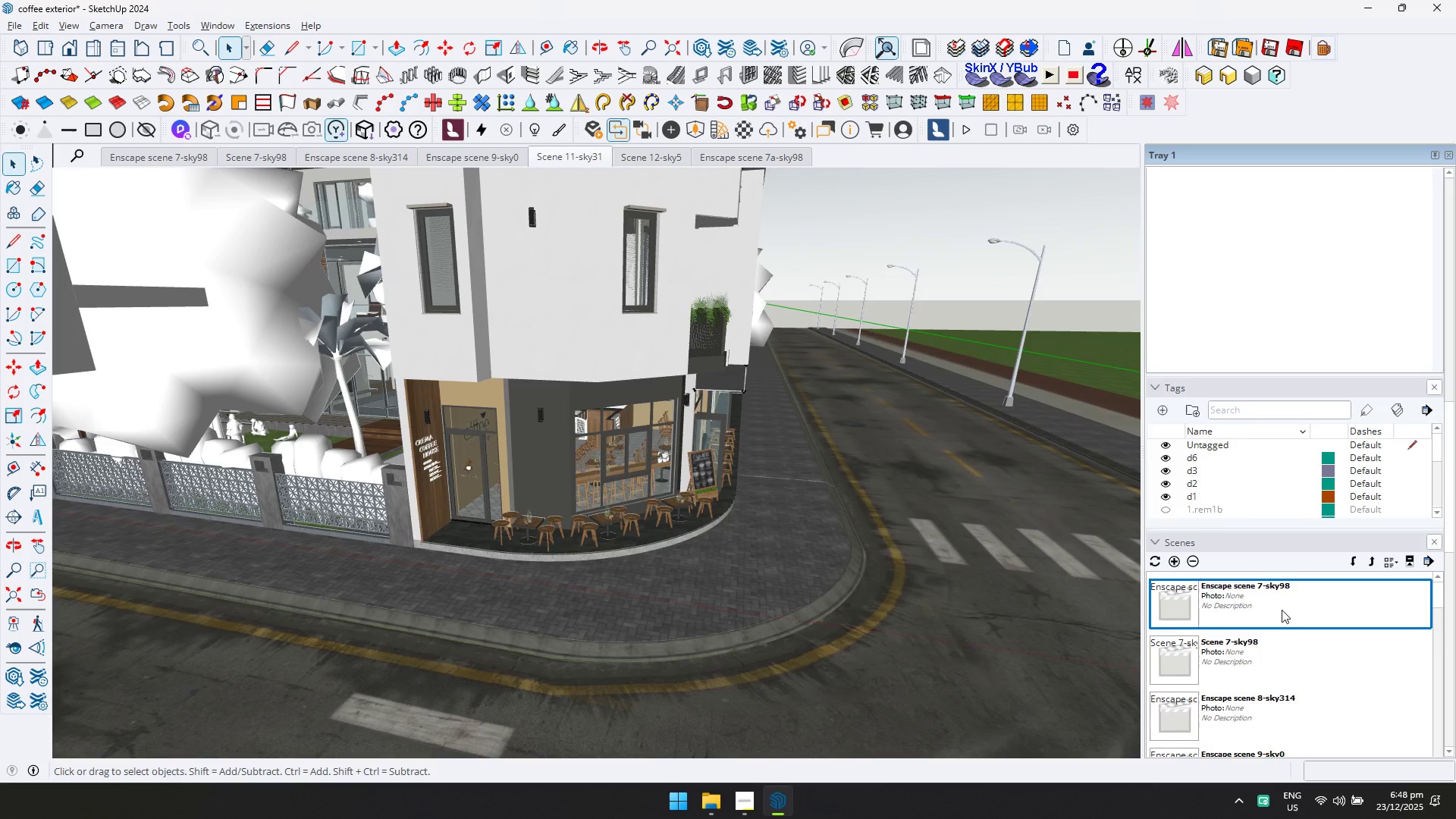 
scroll: coordinate [1293, 630], scroll_direction: down, amount: 9.0
 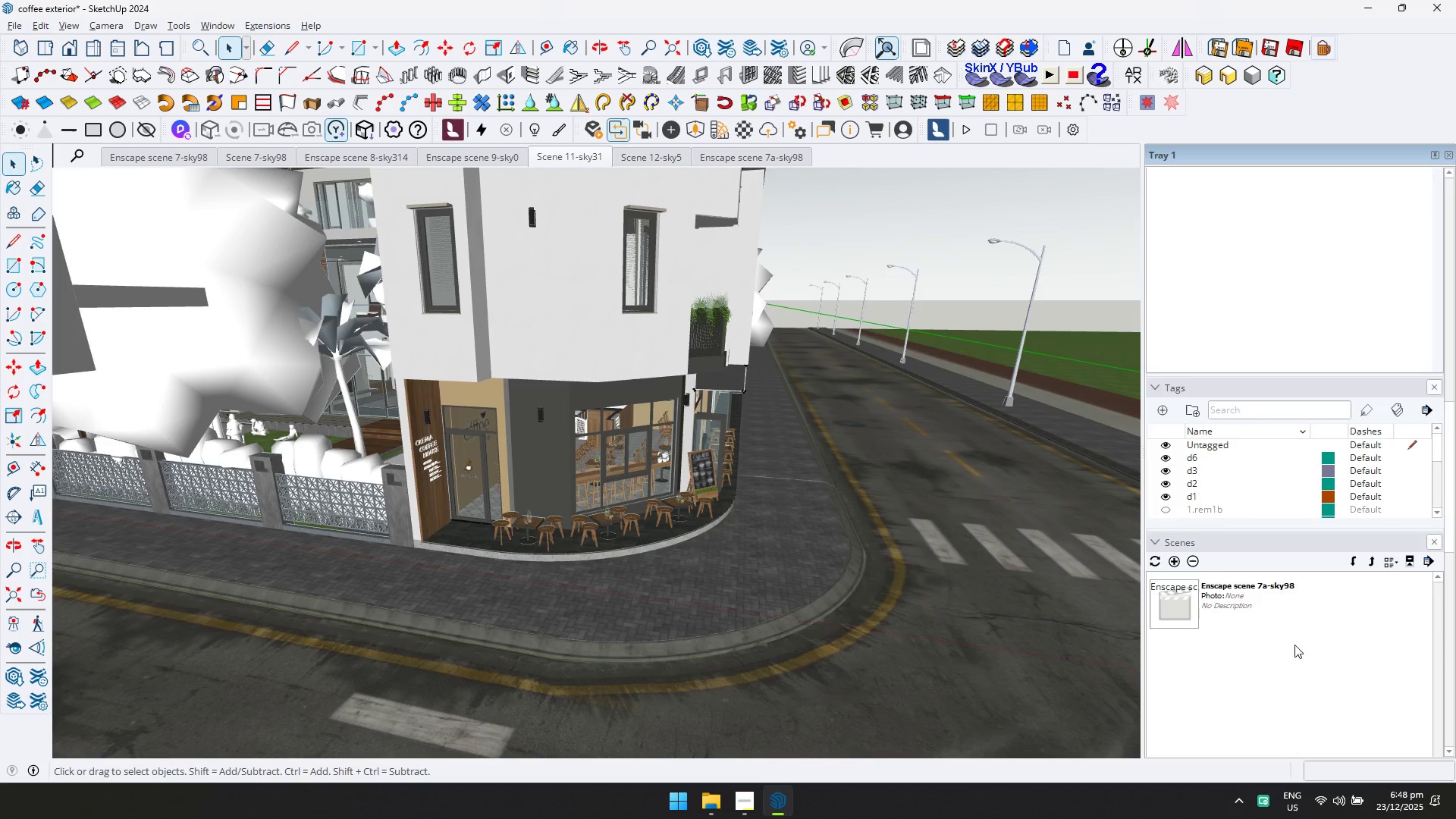 
hold_key(key=ShiftLeft, duration=0.33)
left_click([1276, 613])
 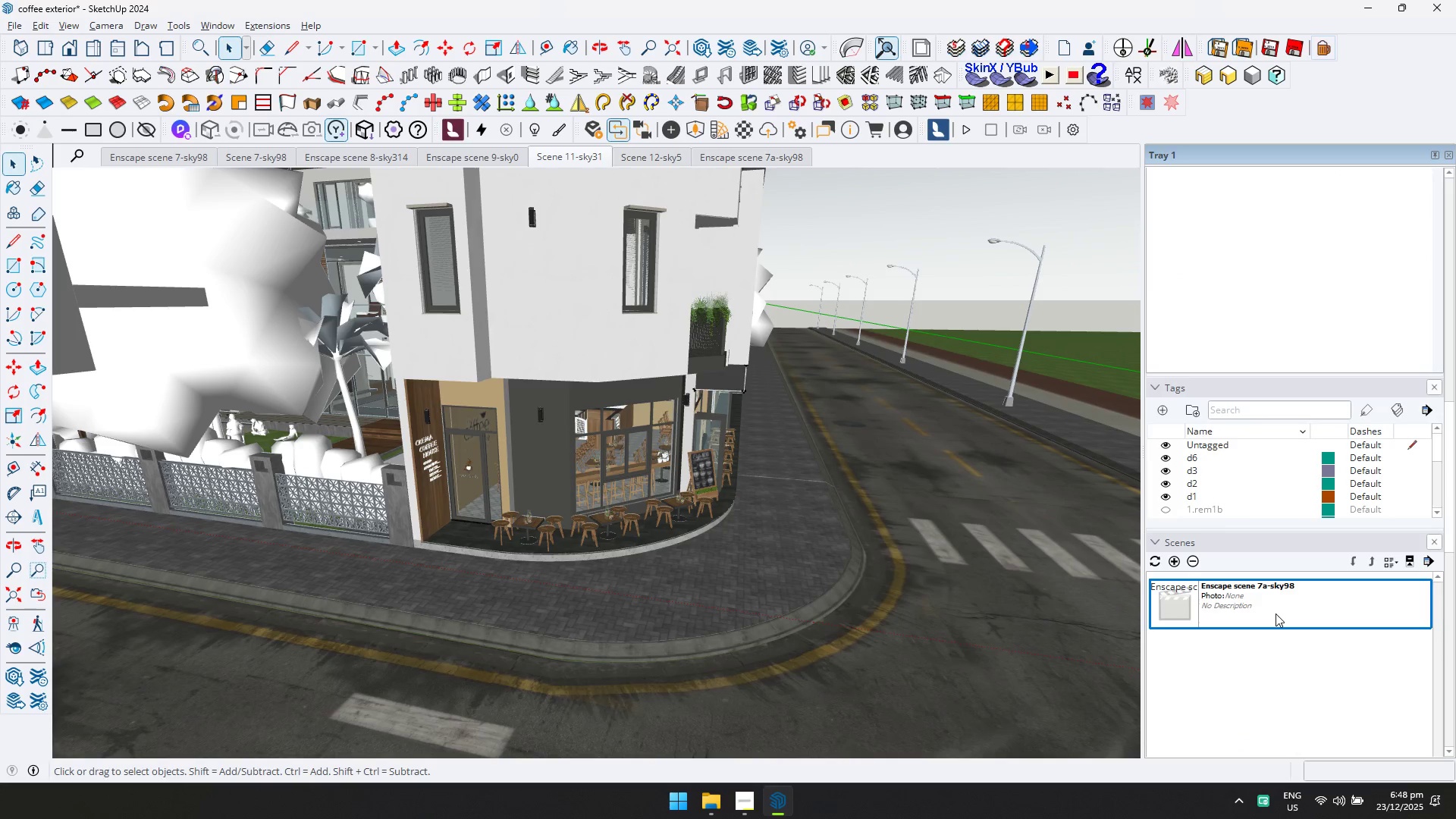 
right_click([1276, 613])
 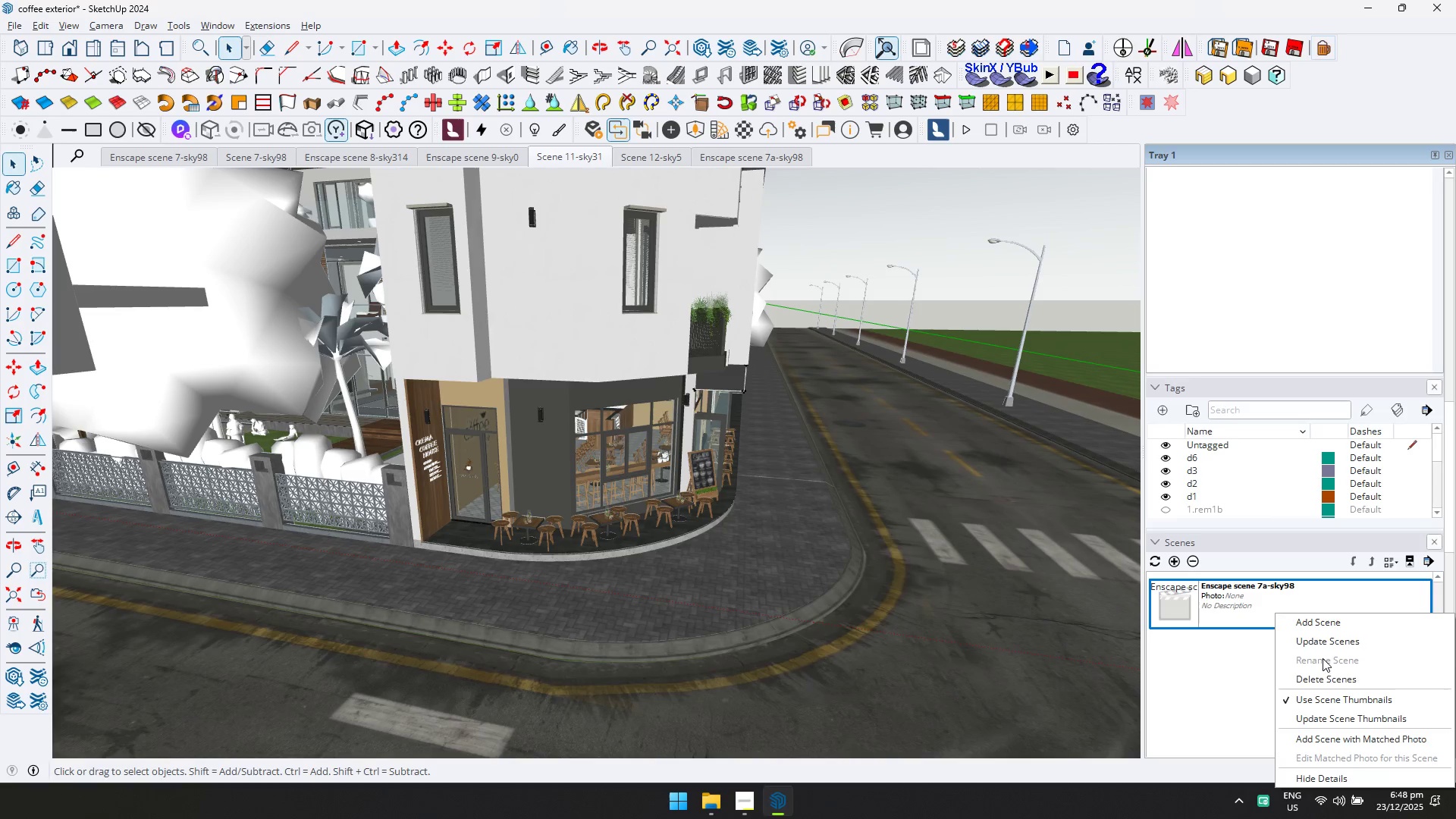 
left_click([1337, 677])
 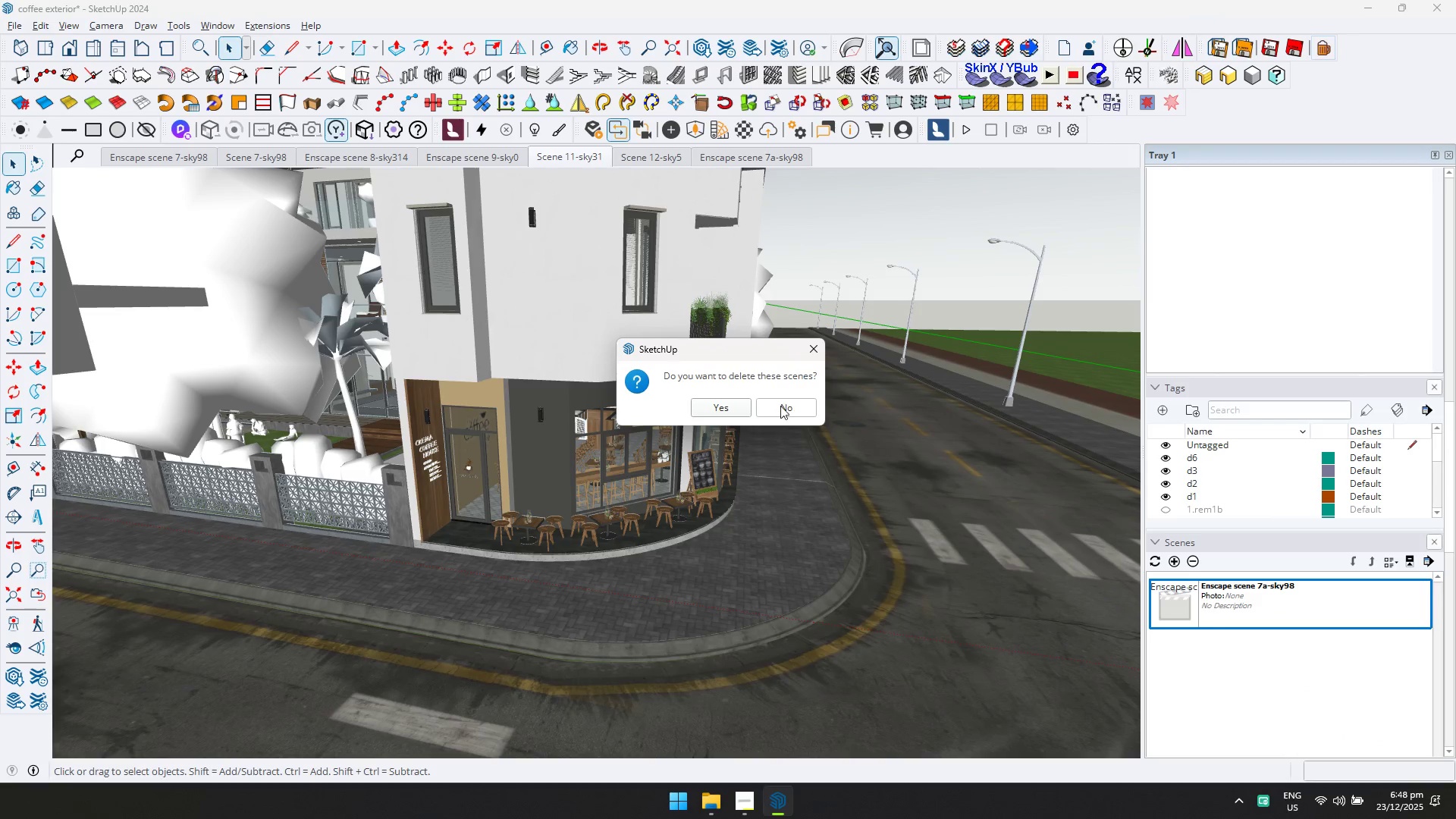 
left_click([744, 403])
 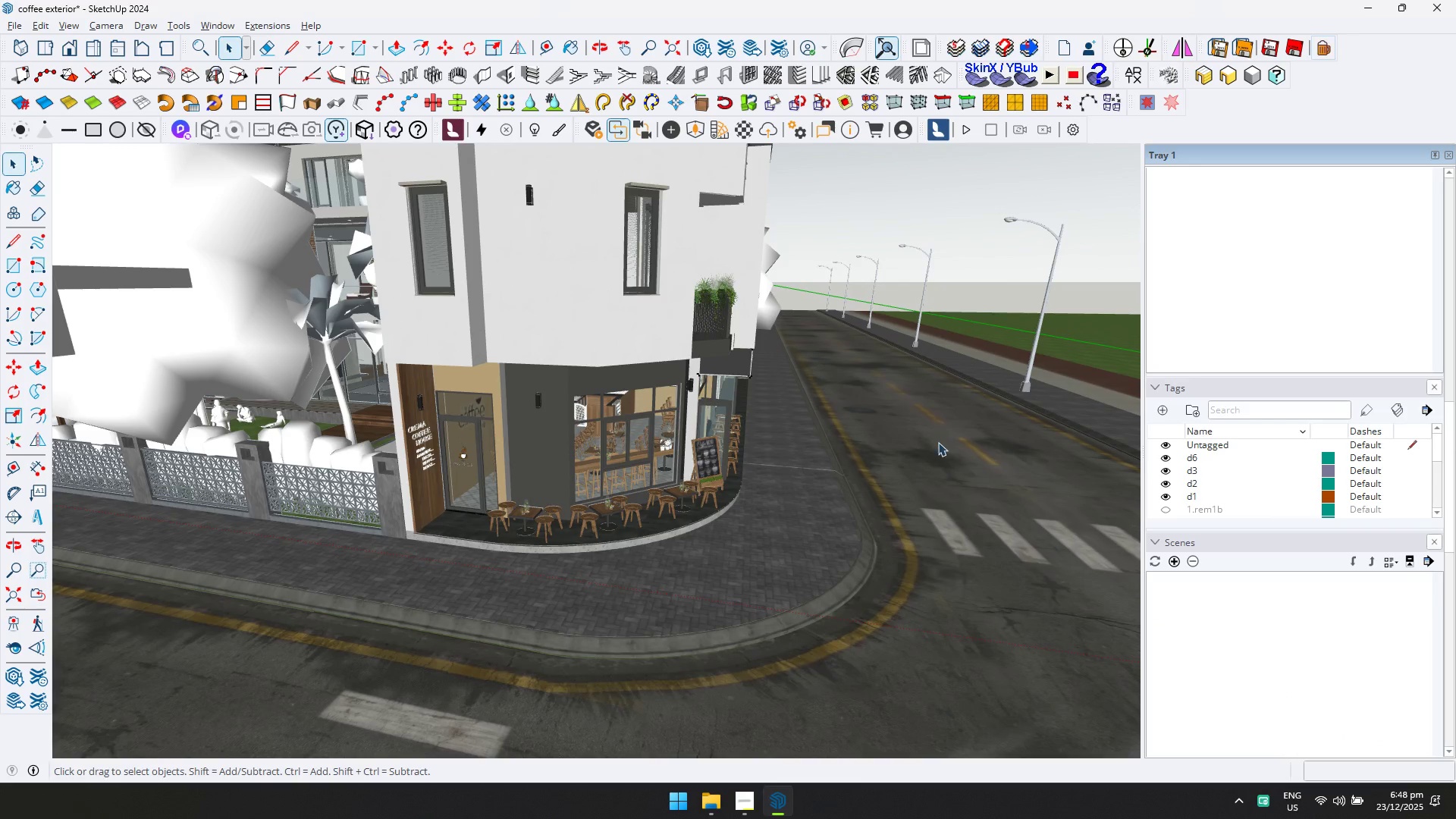 
scroll: coordinate [704, 375], scroll_direction: up, amount: 40.0
 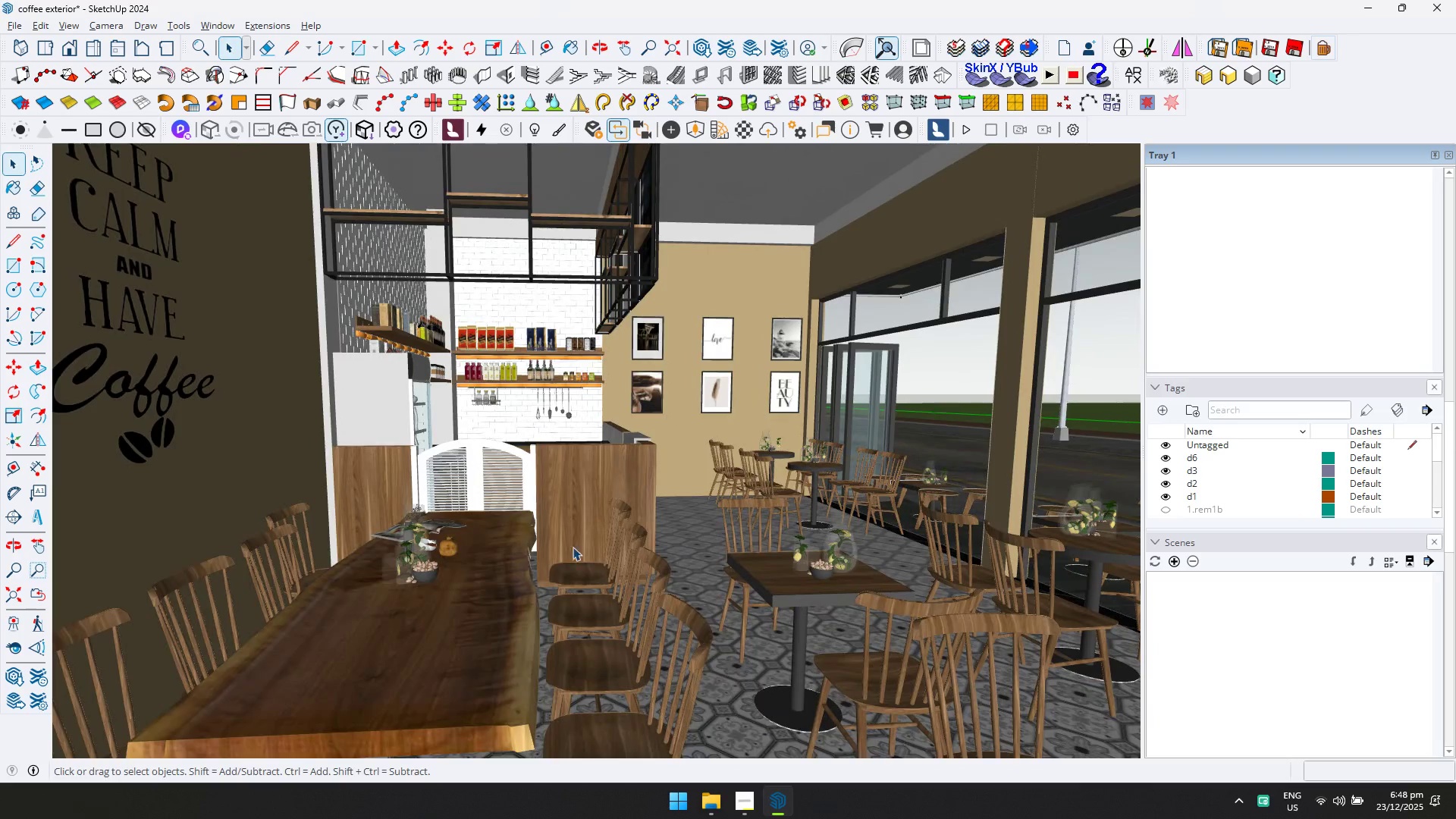 
hold_key(key=ShiftLeft, duration=0.8)
 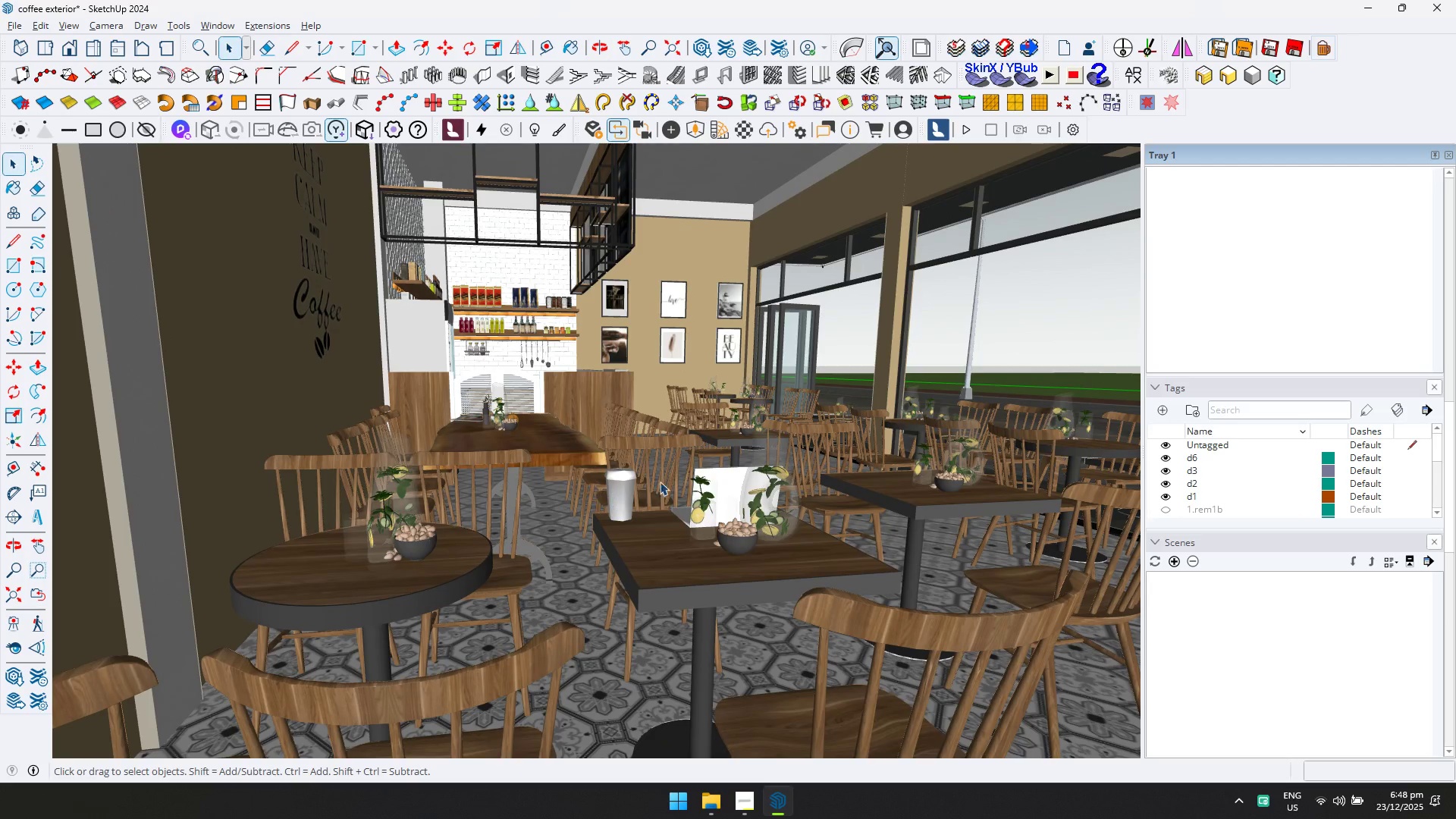 
scroll: coordinate [576, 549], scroll_direction: down, amount: 3.0
 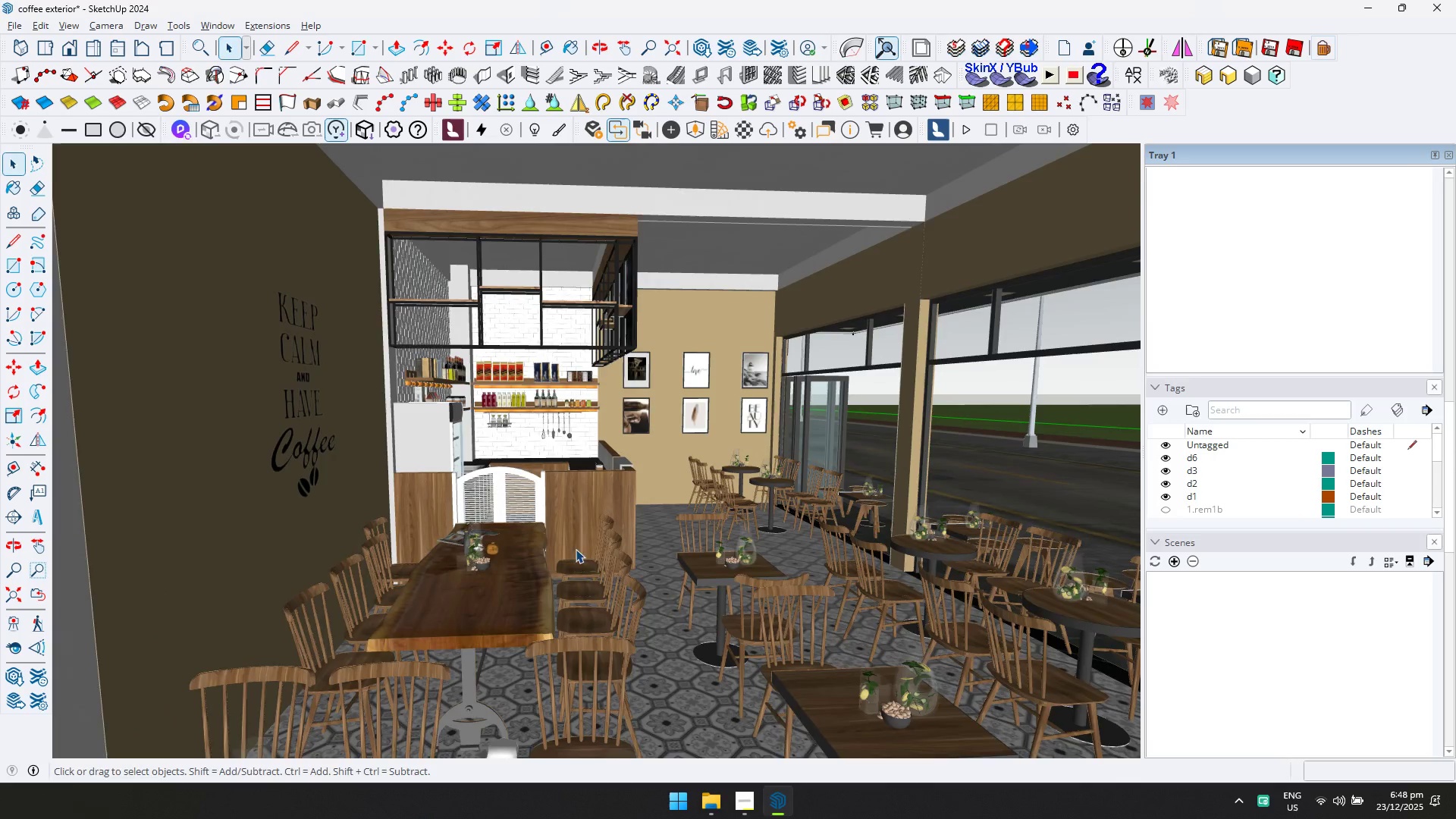 
left_click([622, 489])
 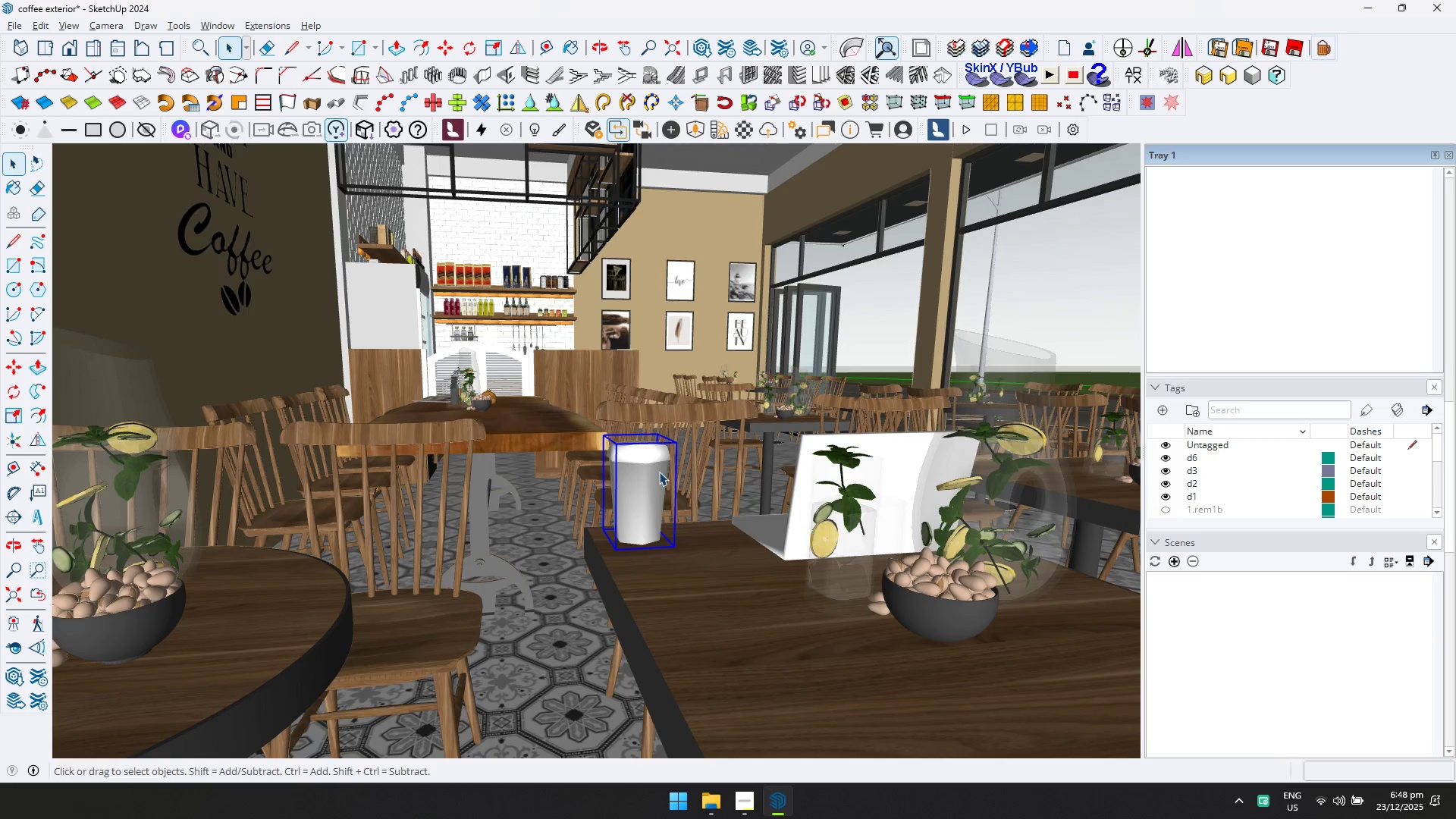 
scroll: coordinate [602, 497], scroll_direction: up, amount: 3.0
 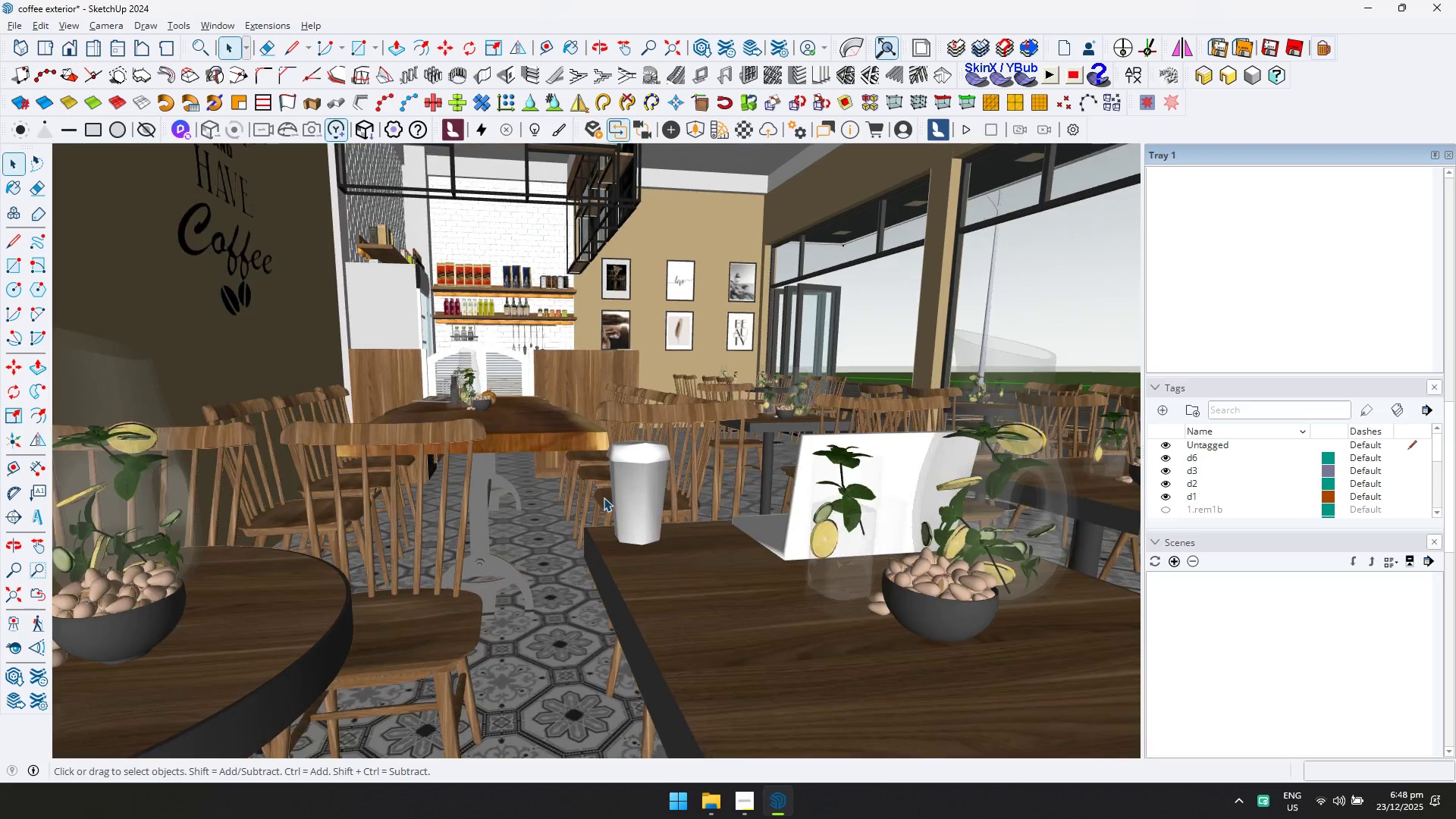 
key(Delete)
 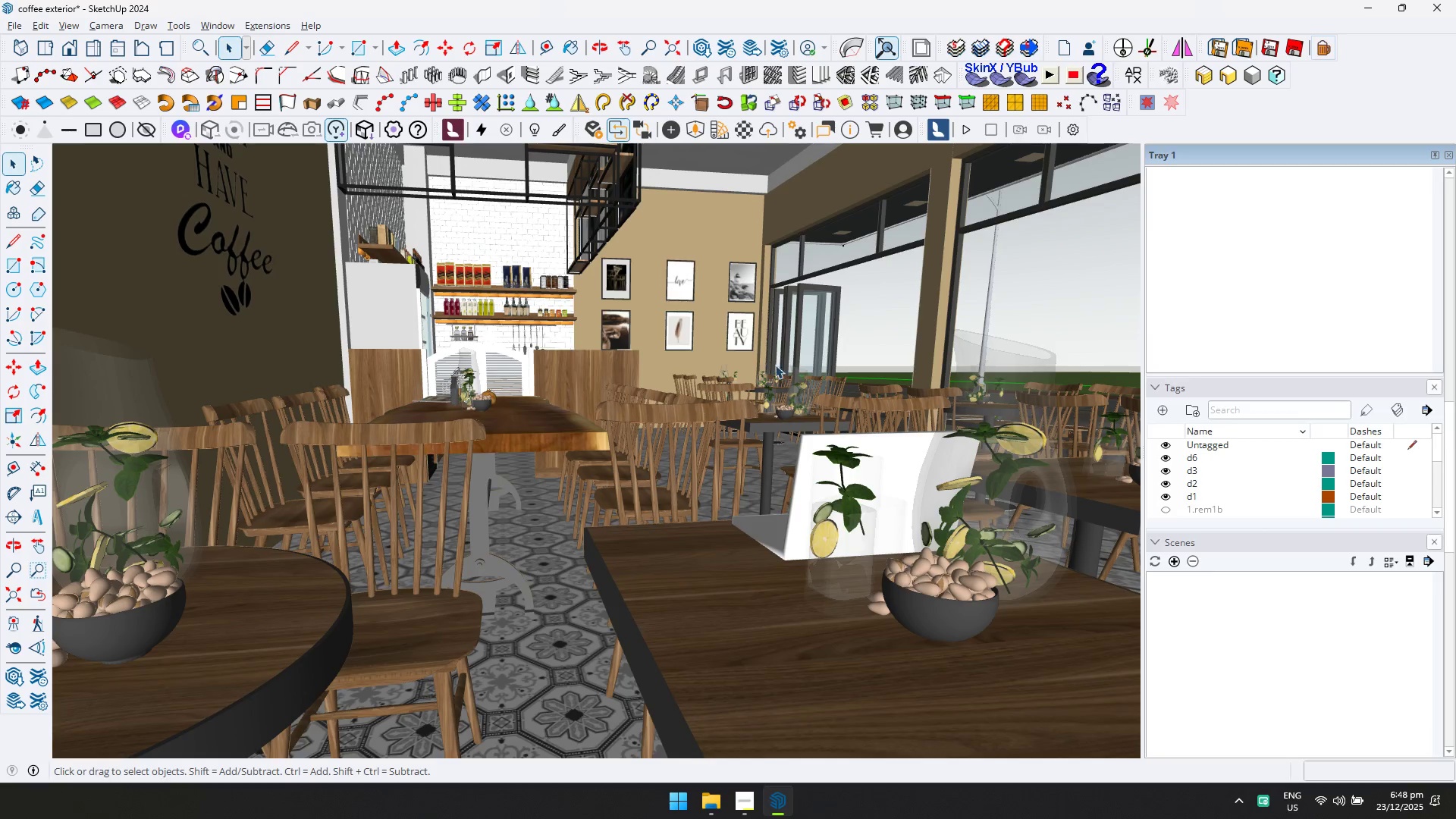 
hold_key(key=ShiftLeft, duration=1.02)
 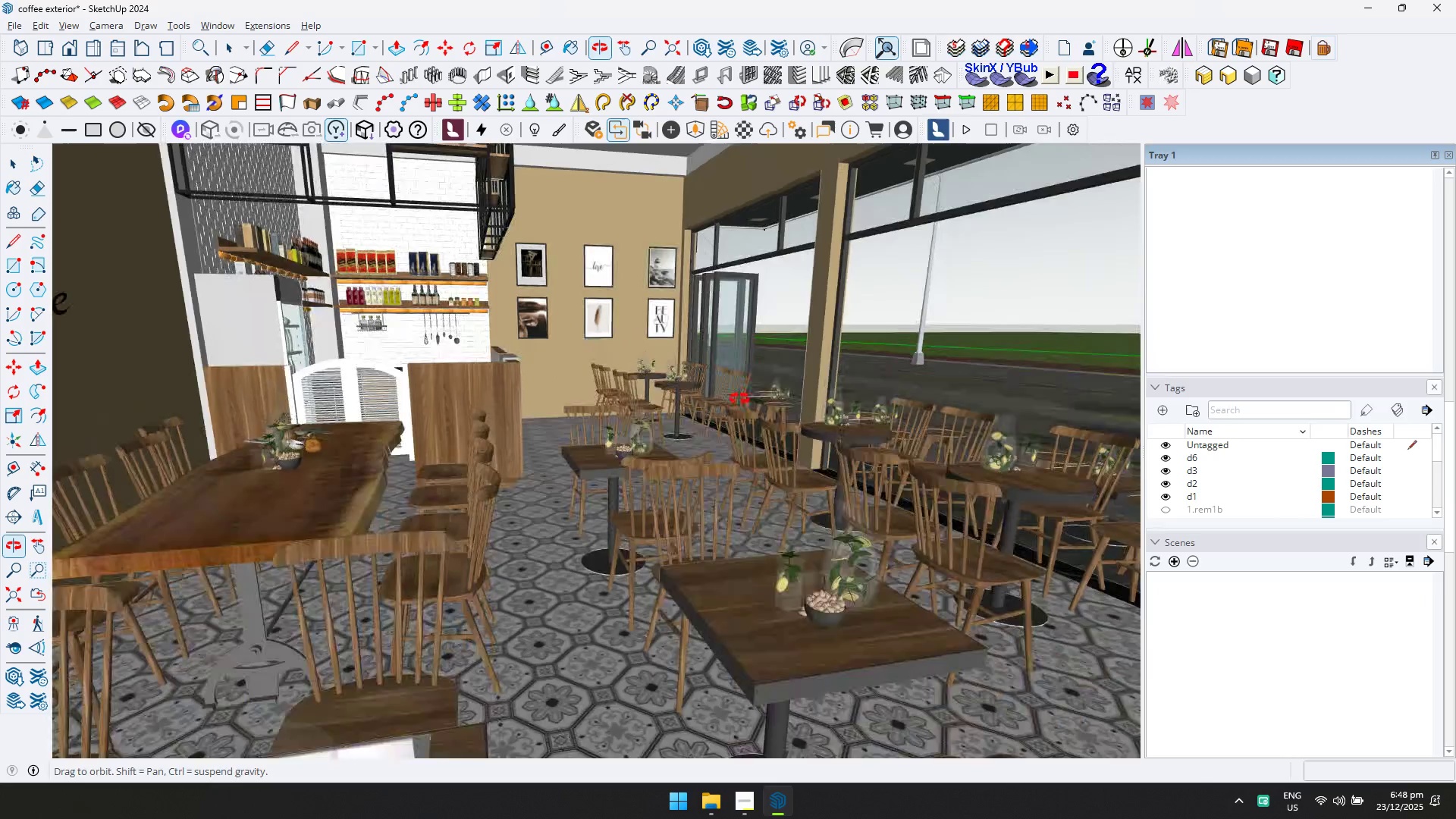 
hold_key(key=ShiftLeft, duration=1.23)
 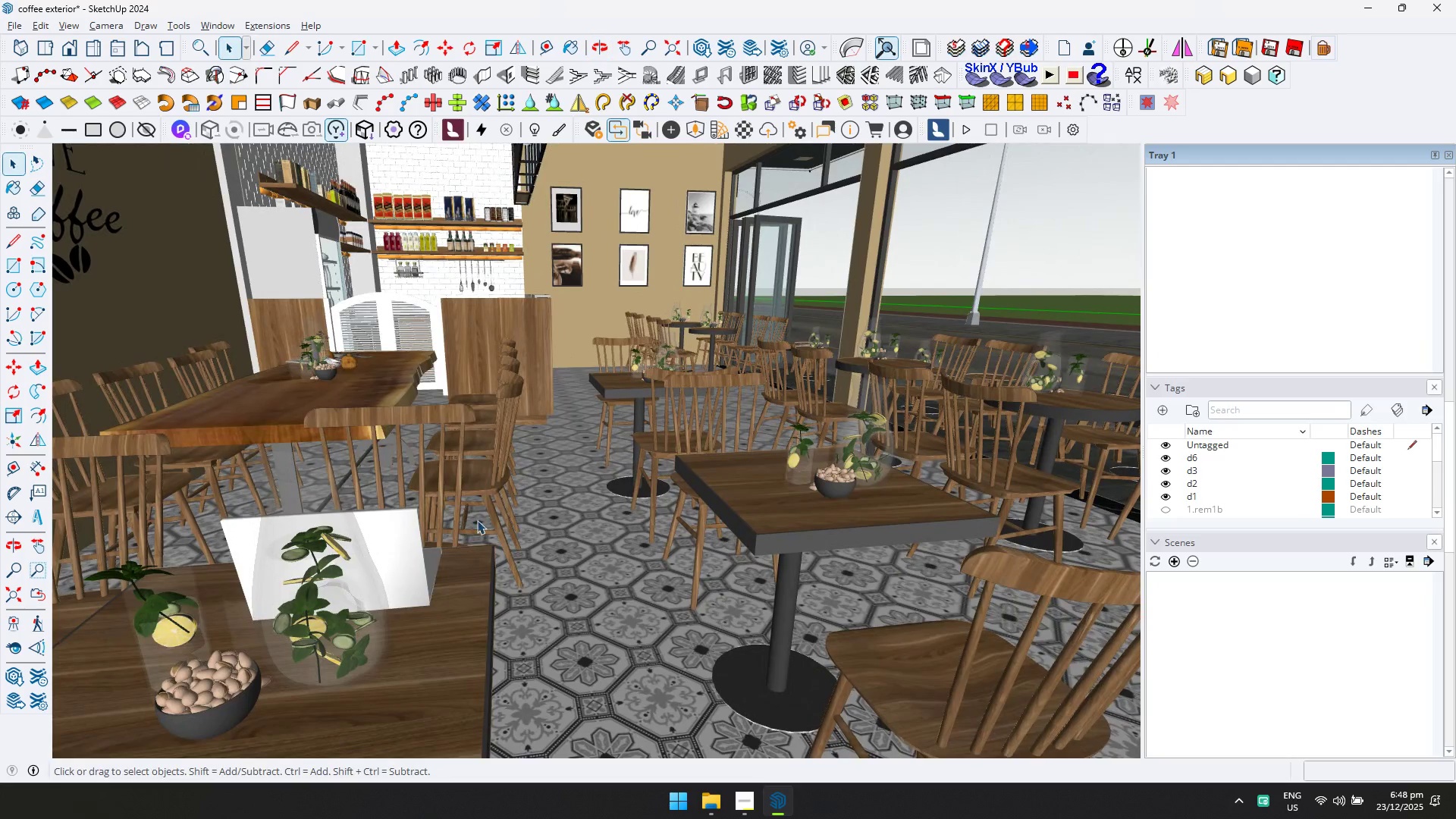 
left_click([422, 547])
 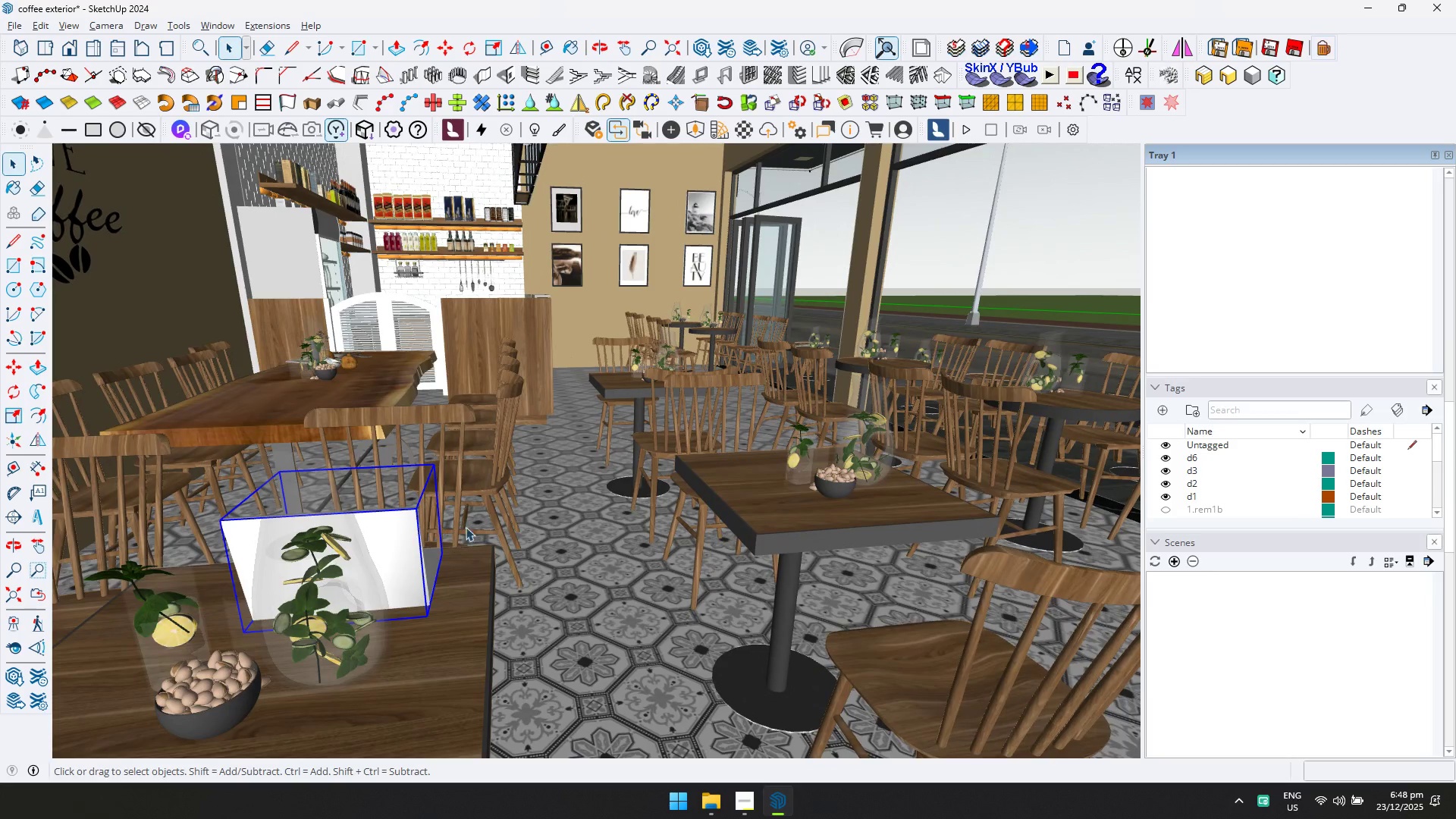 
key(Shift+ShiftRight)
 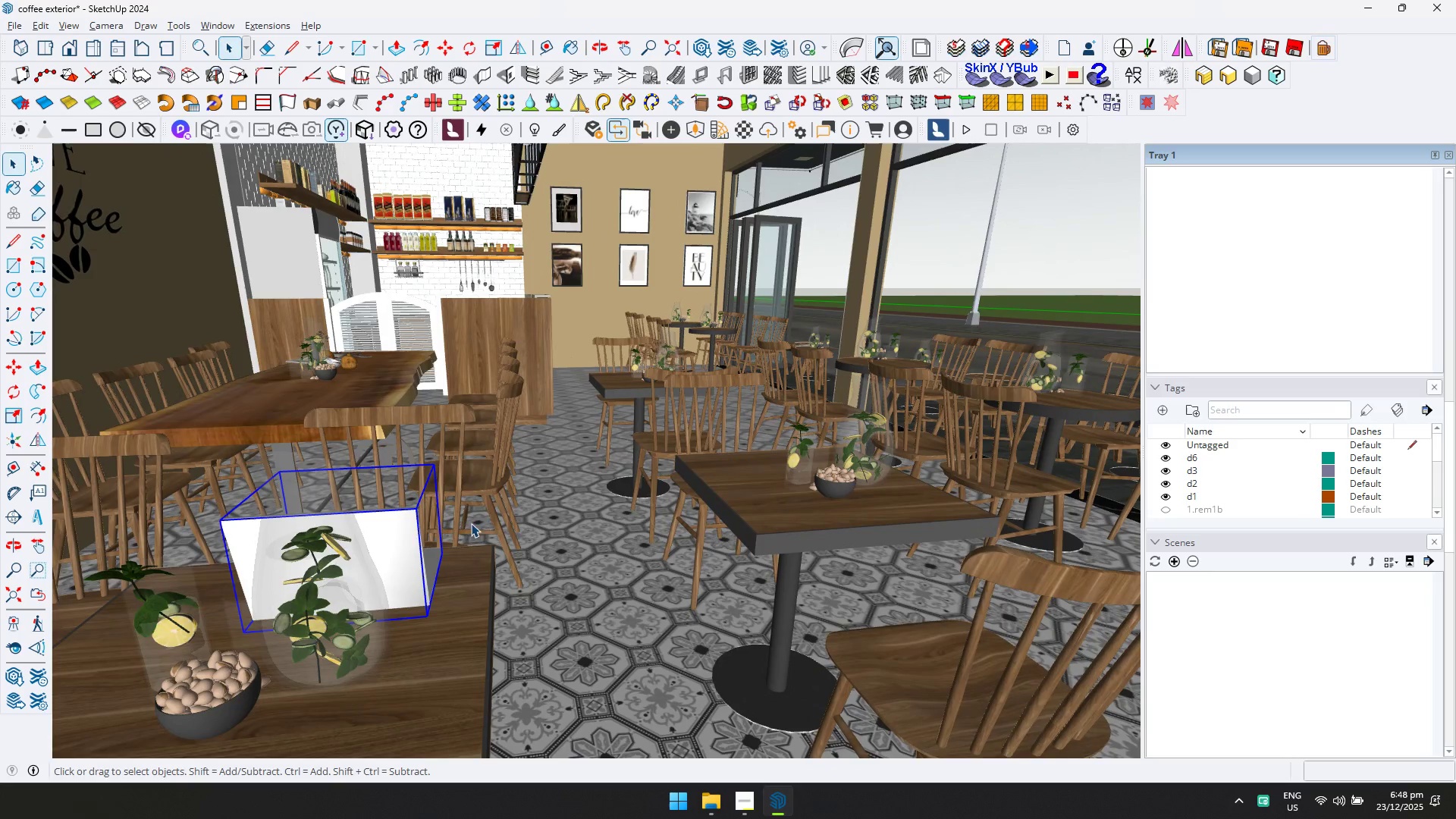 
key(Control+Shift+ControlRight)
 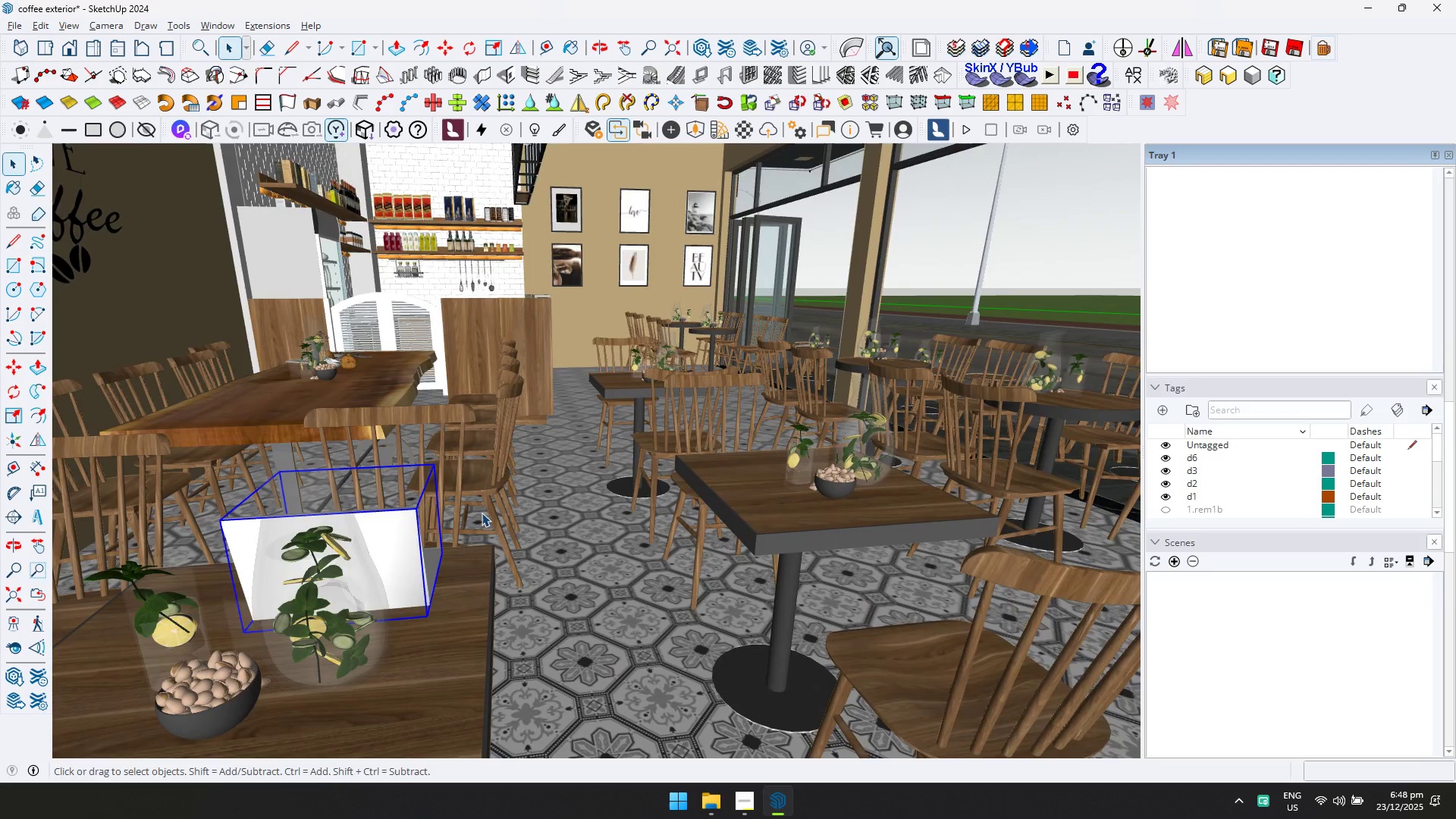 
key(Delete)
 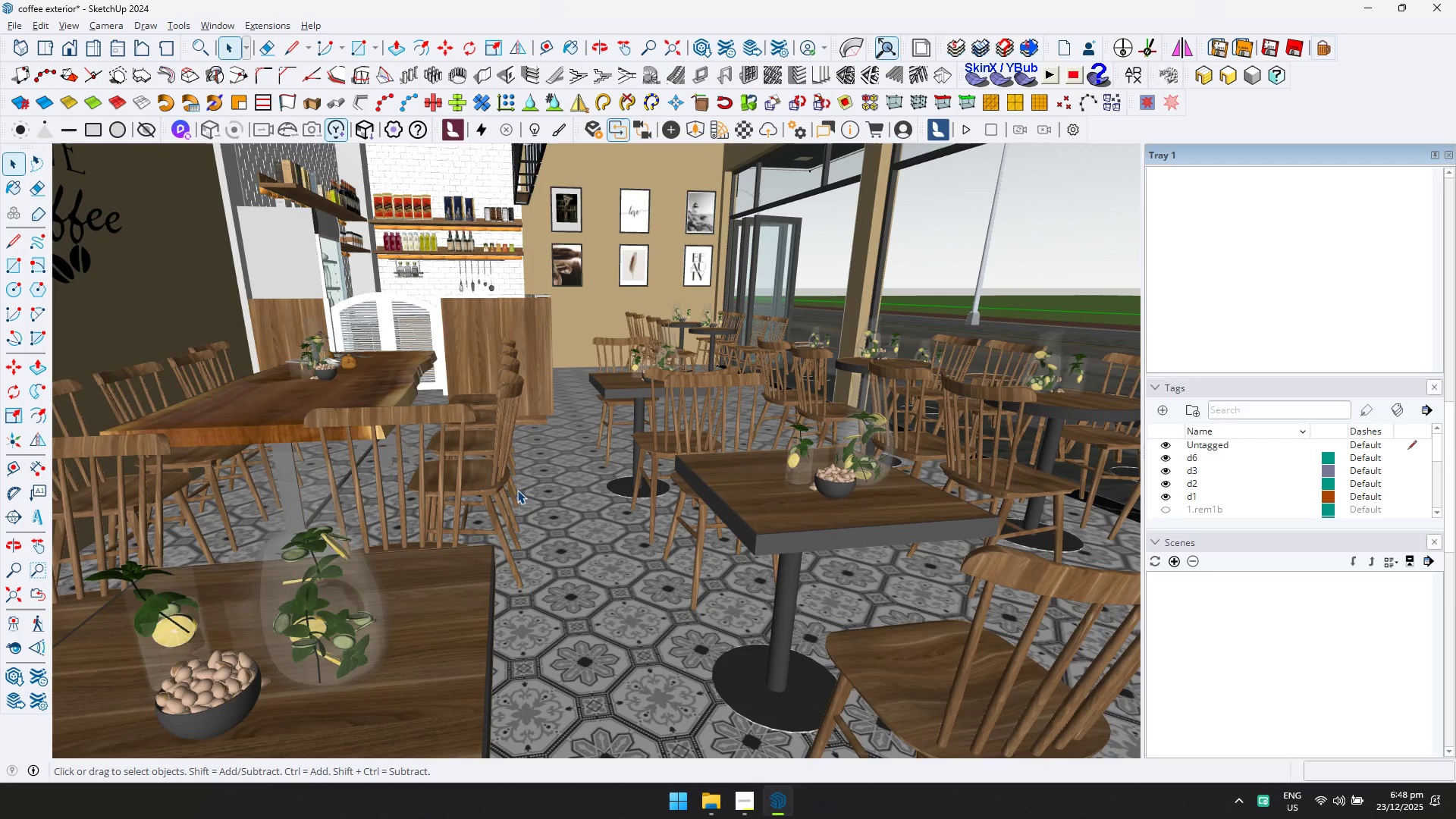 
hold_key(key=N, duration=22.47)
 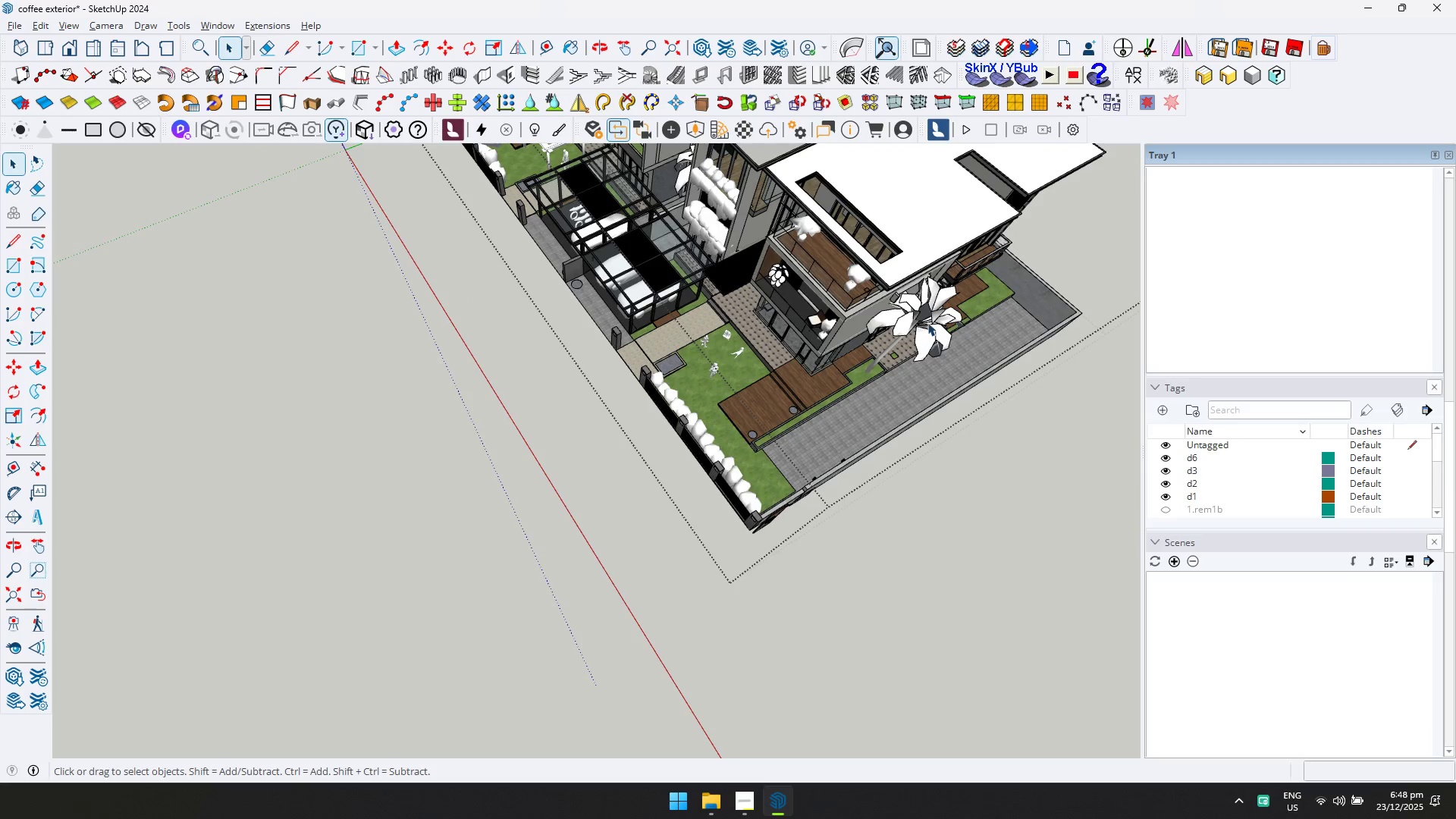 
hold_key(key=ShiftLeft, duration=0.72)
 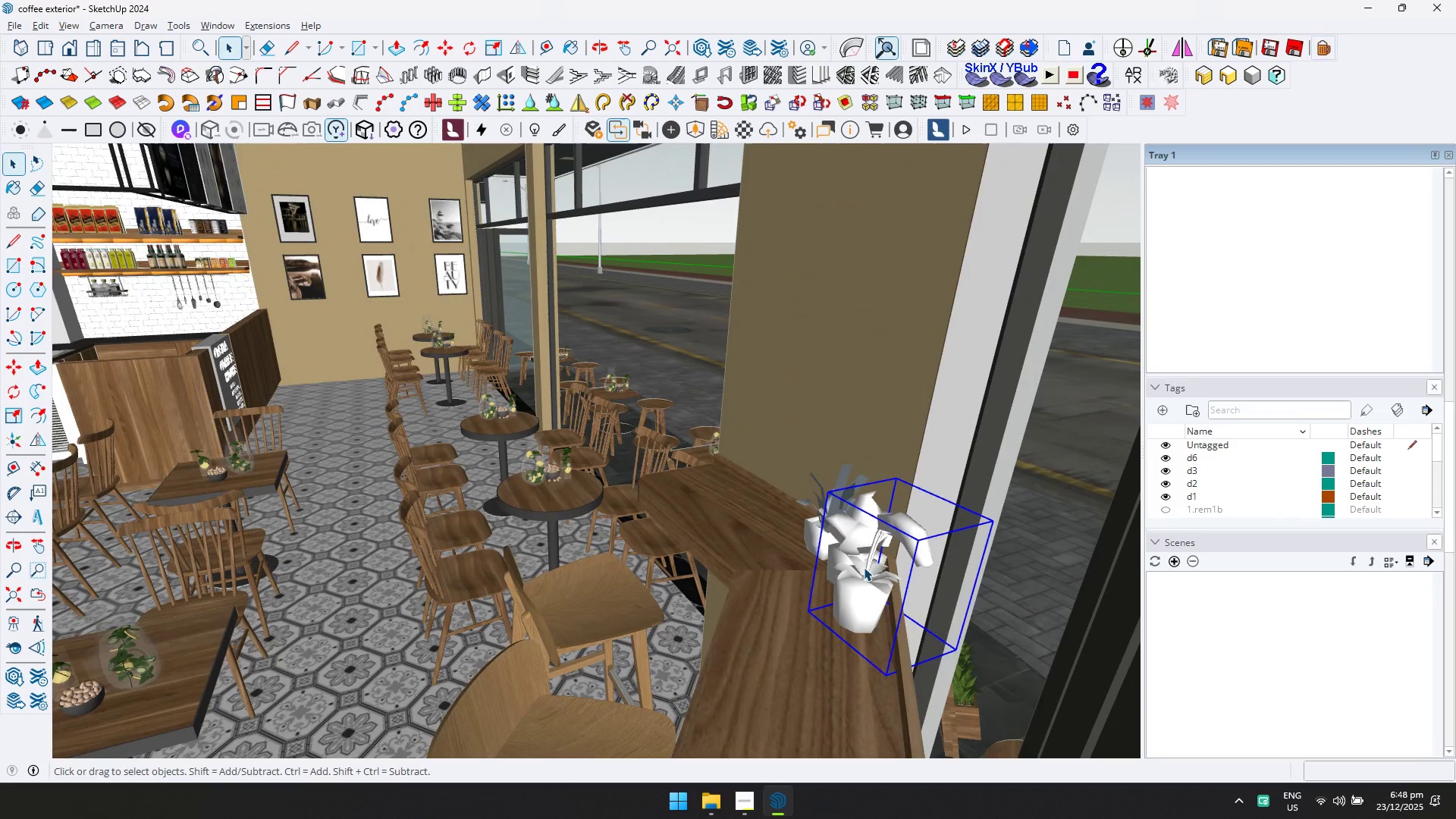 
key(Delete)
 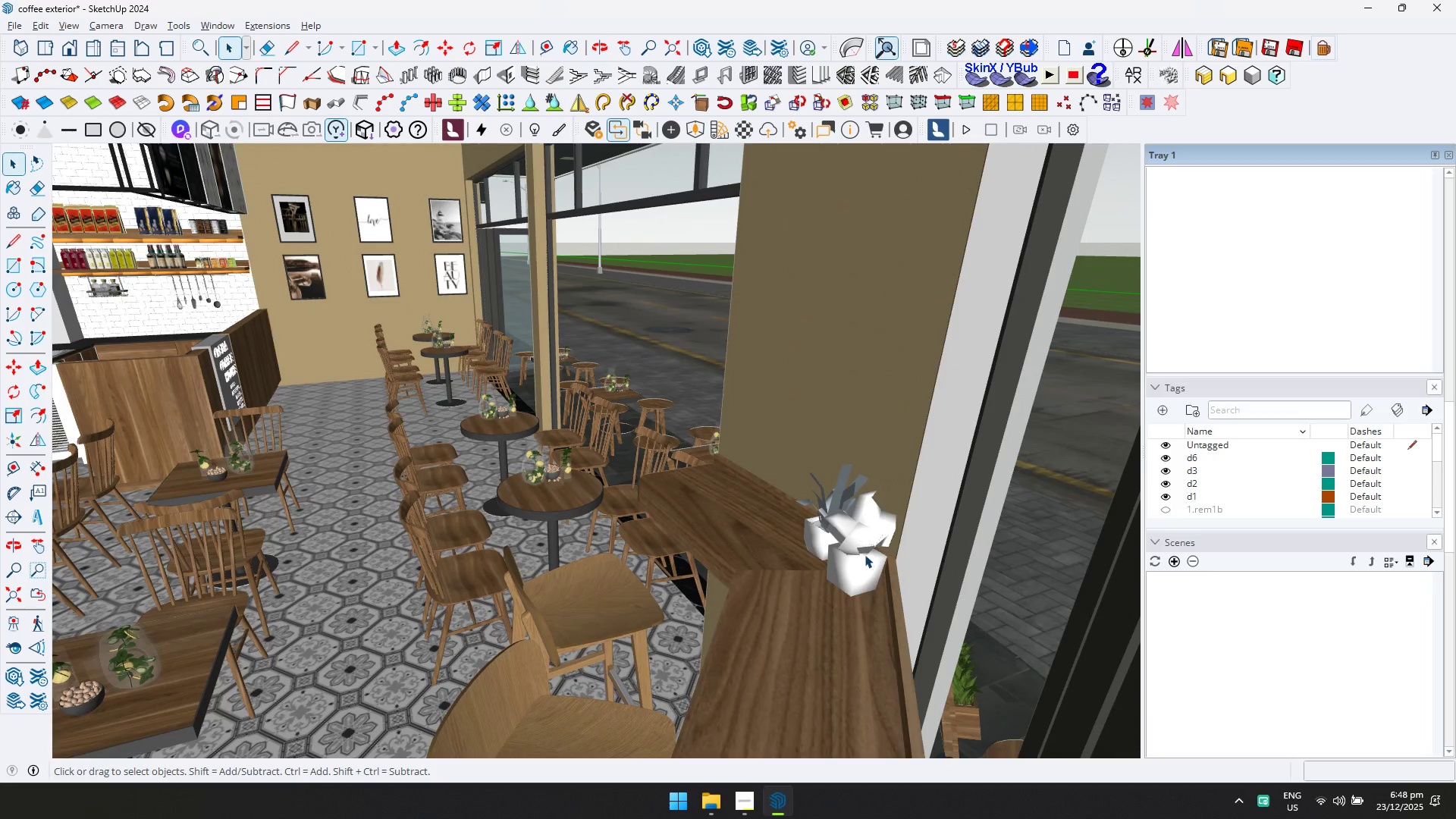 
left_click([861, 549])
 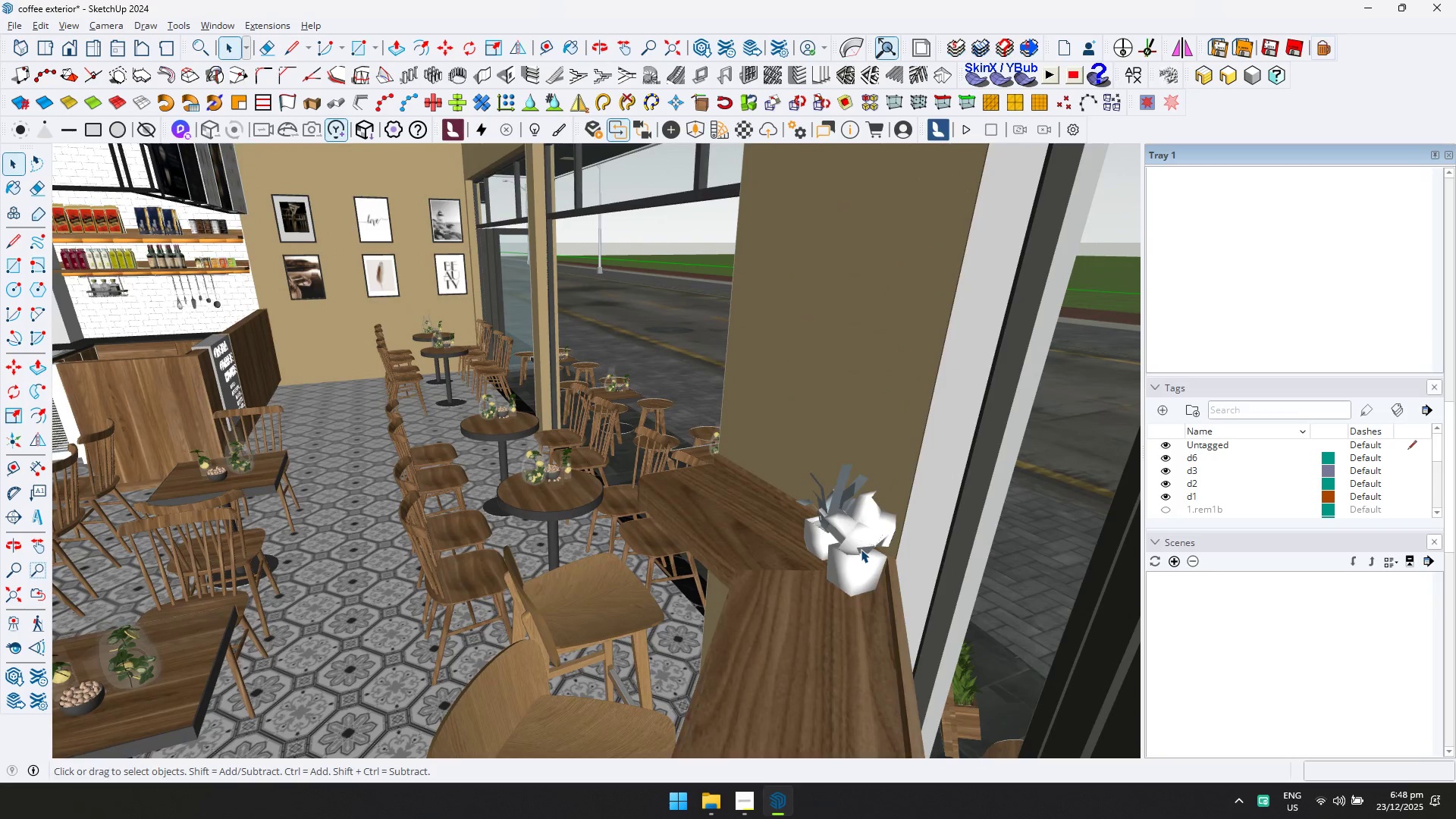 
key(Delete)
 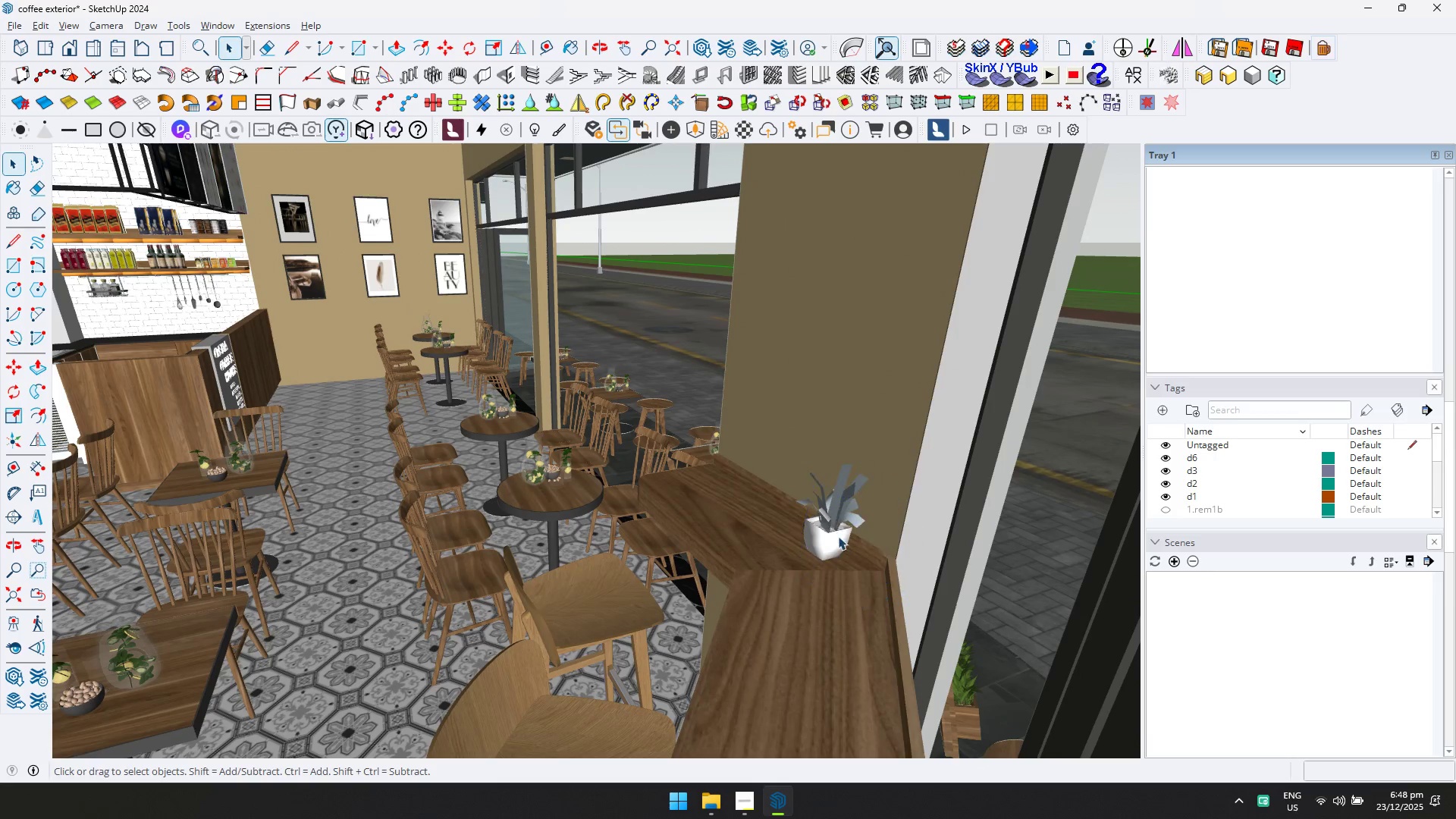 
double_click([838, 536])
 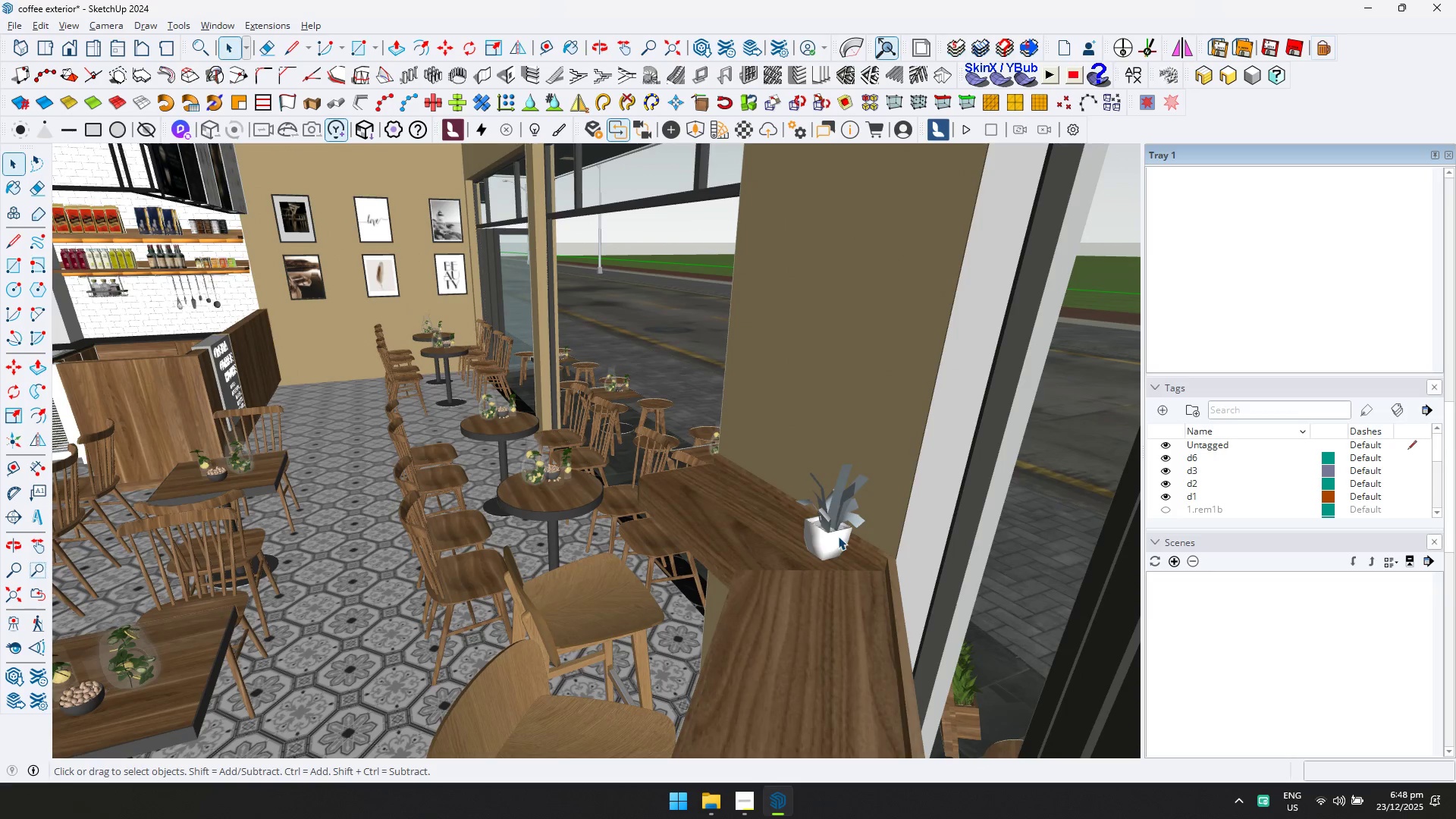 
key(Delete)
 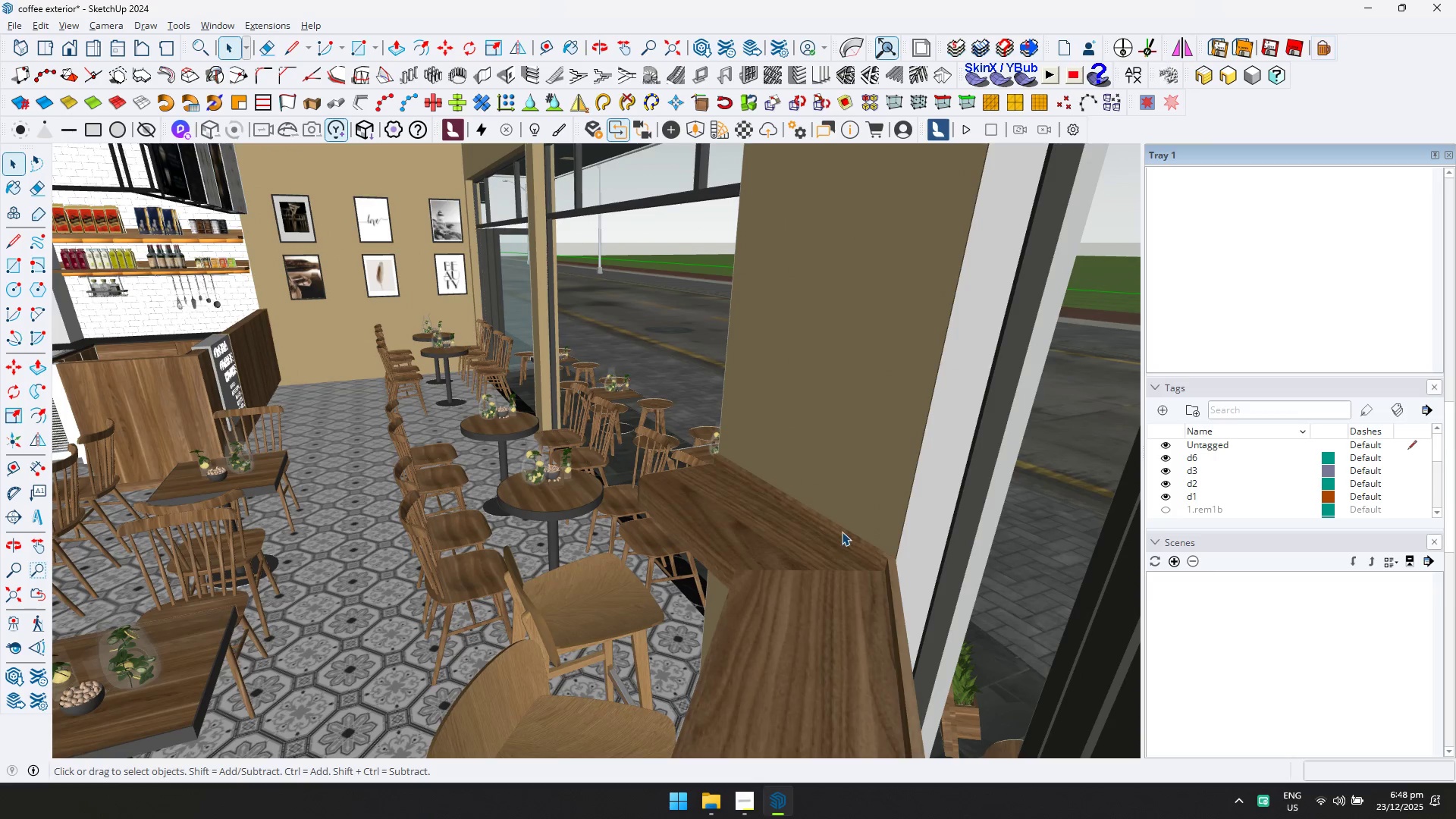 
scroll: coordinate [536, 479], scroll_direction: down, amount: 26.0
 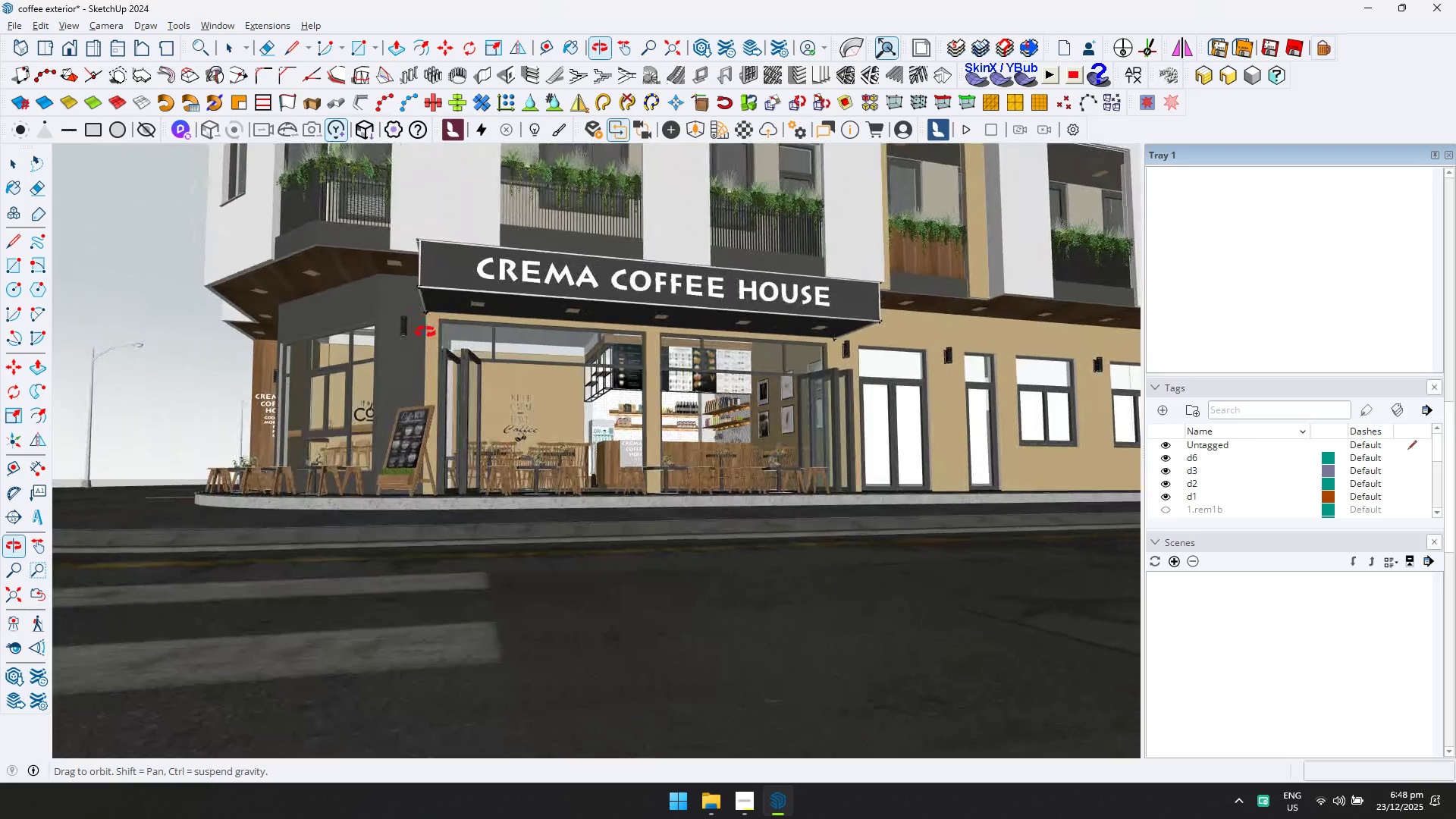 
hold_key(key=ShiftLeft, duration=0.56)
 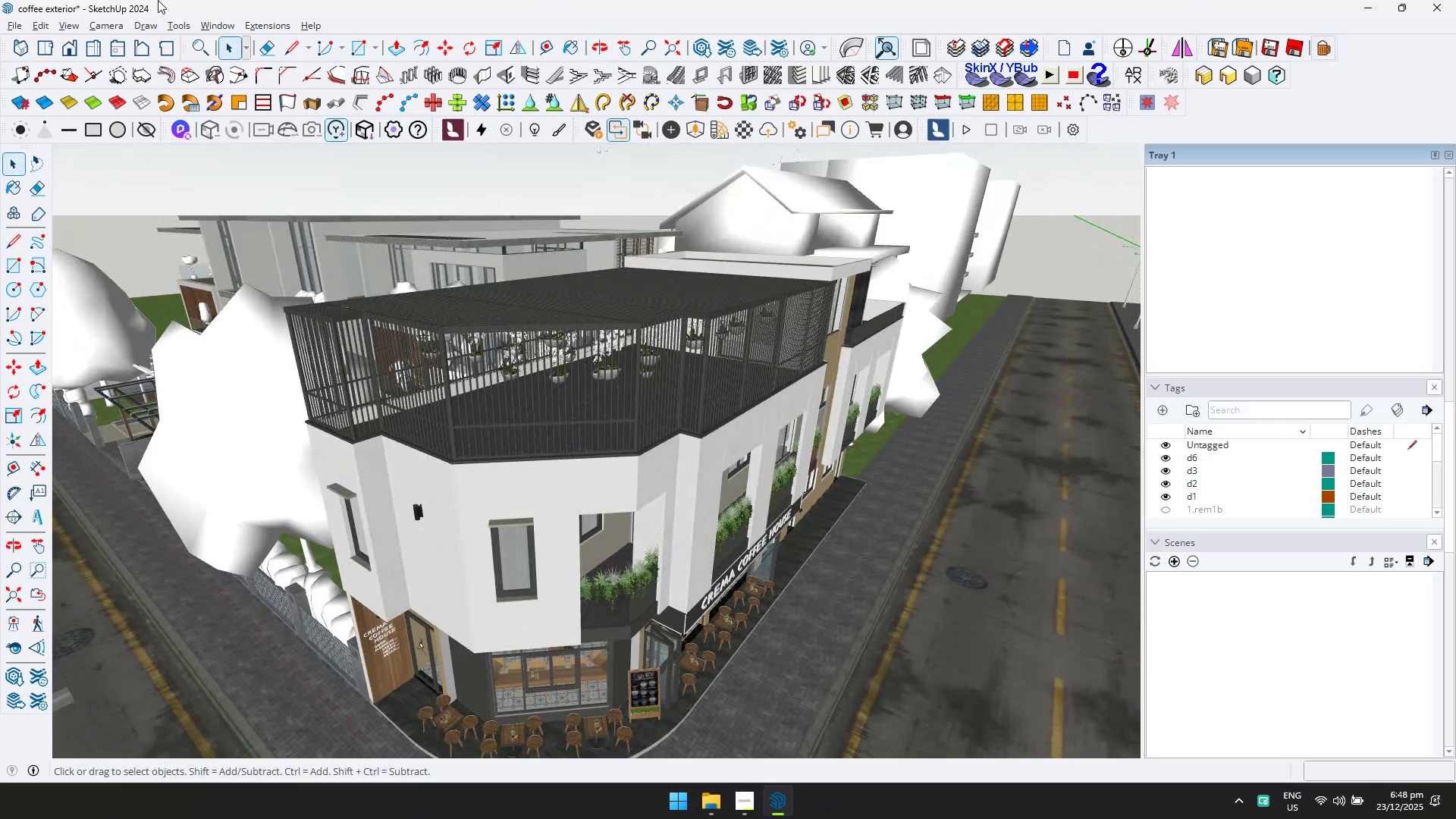 
scroll: coordinate [505, 309], scroll_direction: down, amount: 4.0
 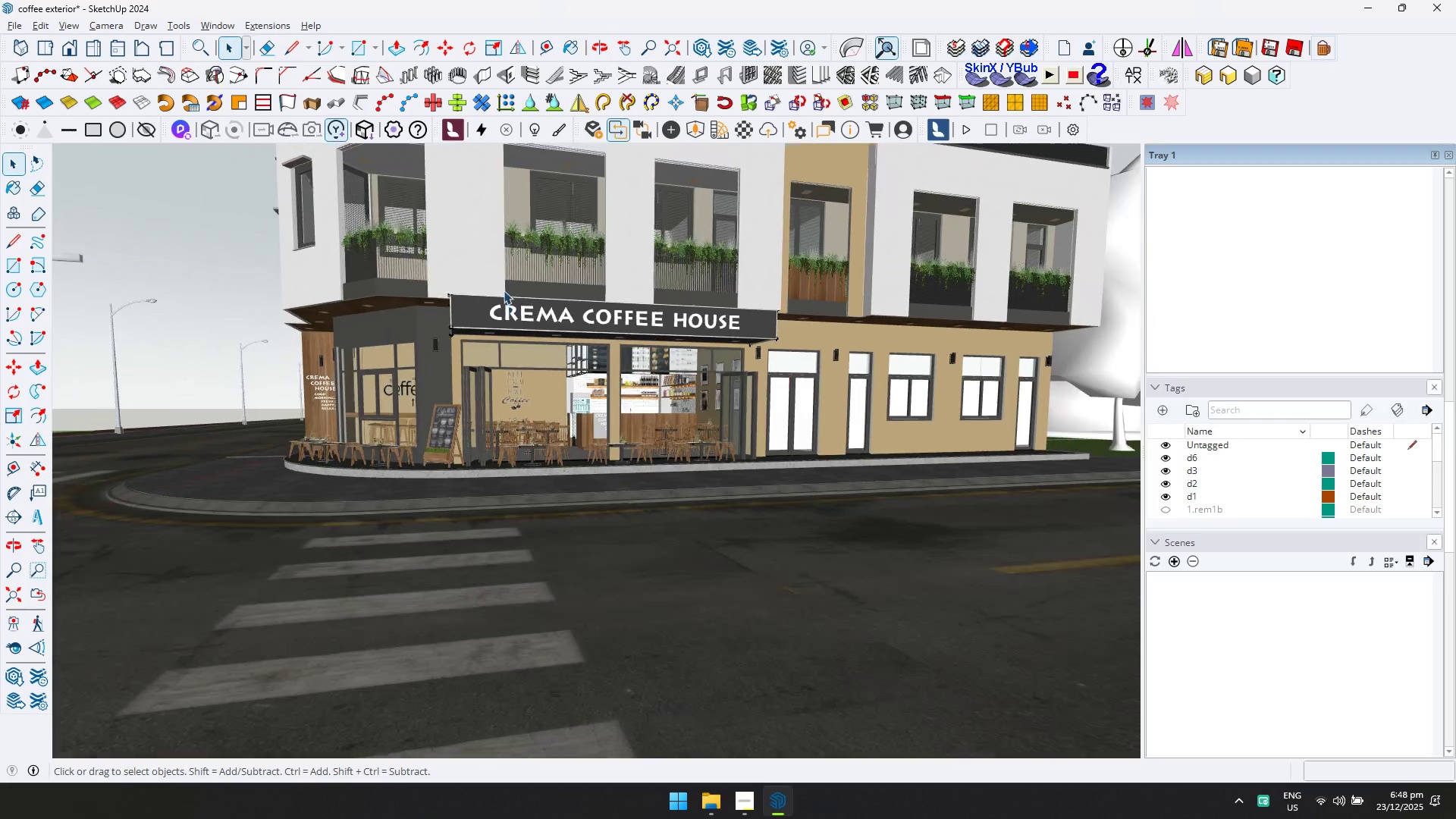 
left_click([63, 26])
 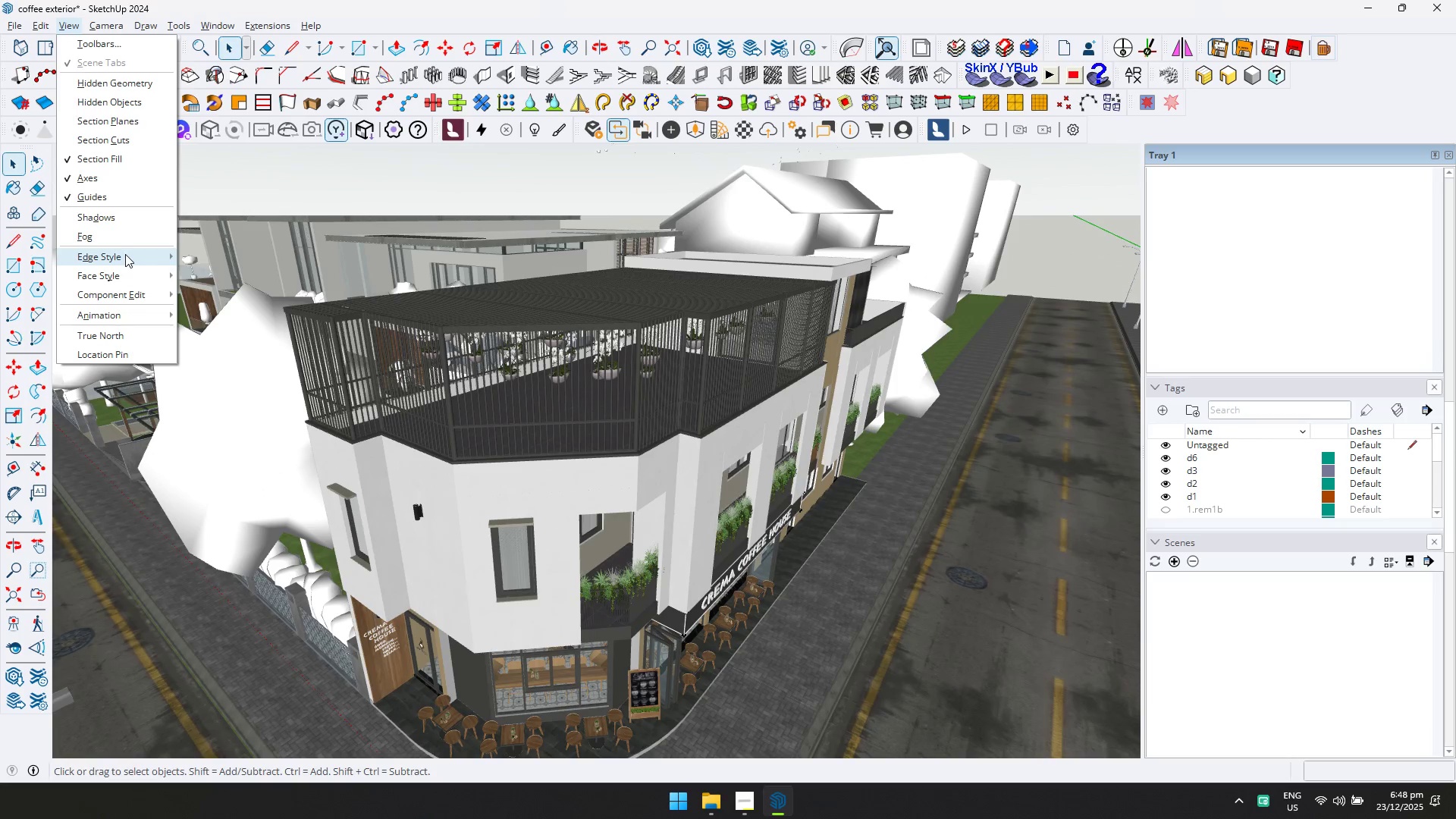 
left_click([190, 262])
 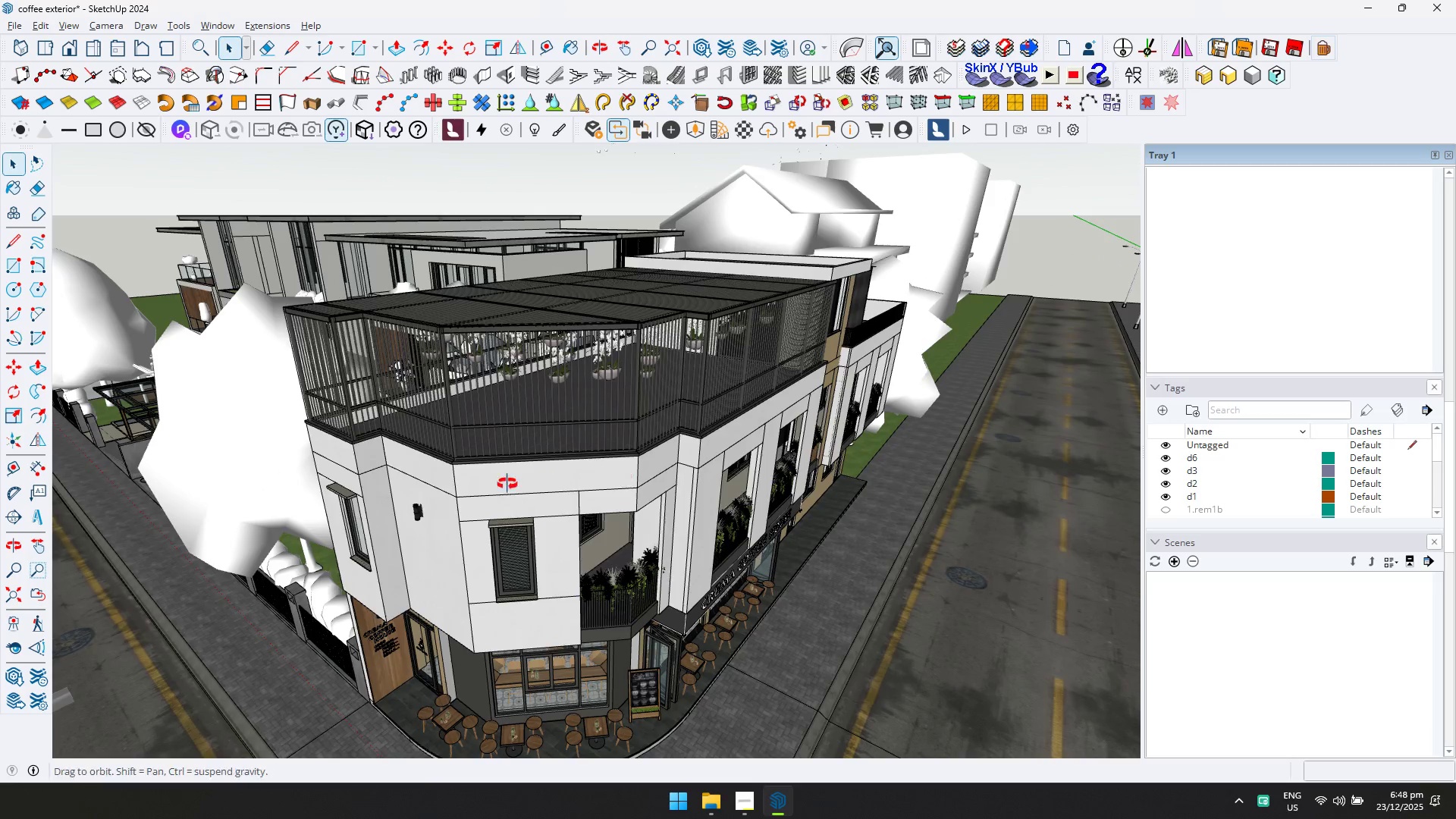 
key(Shift+ShiftLeft)
 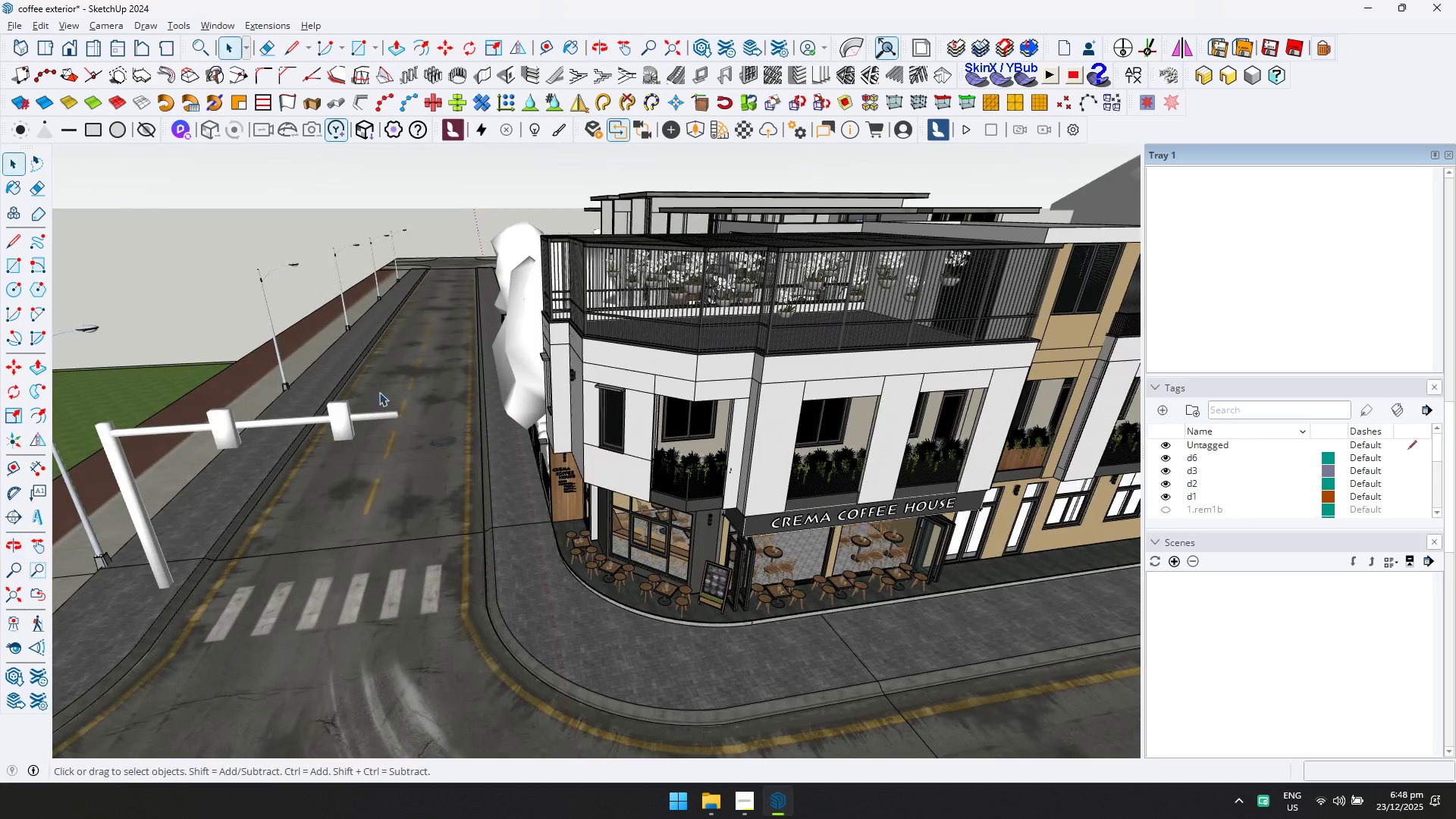 
left_click([344, 425])
 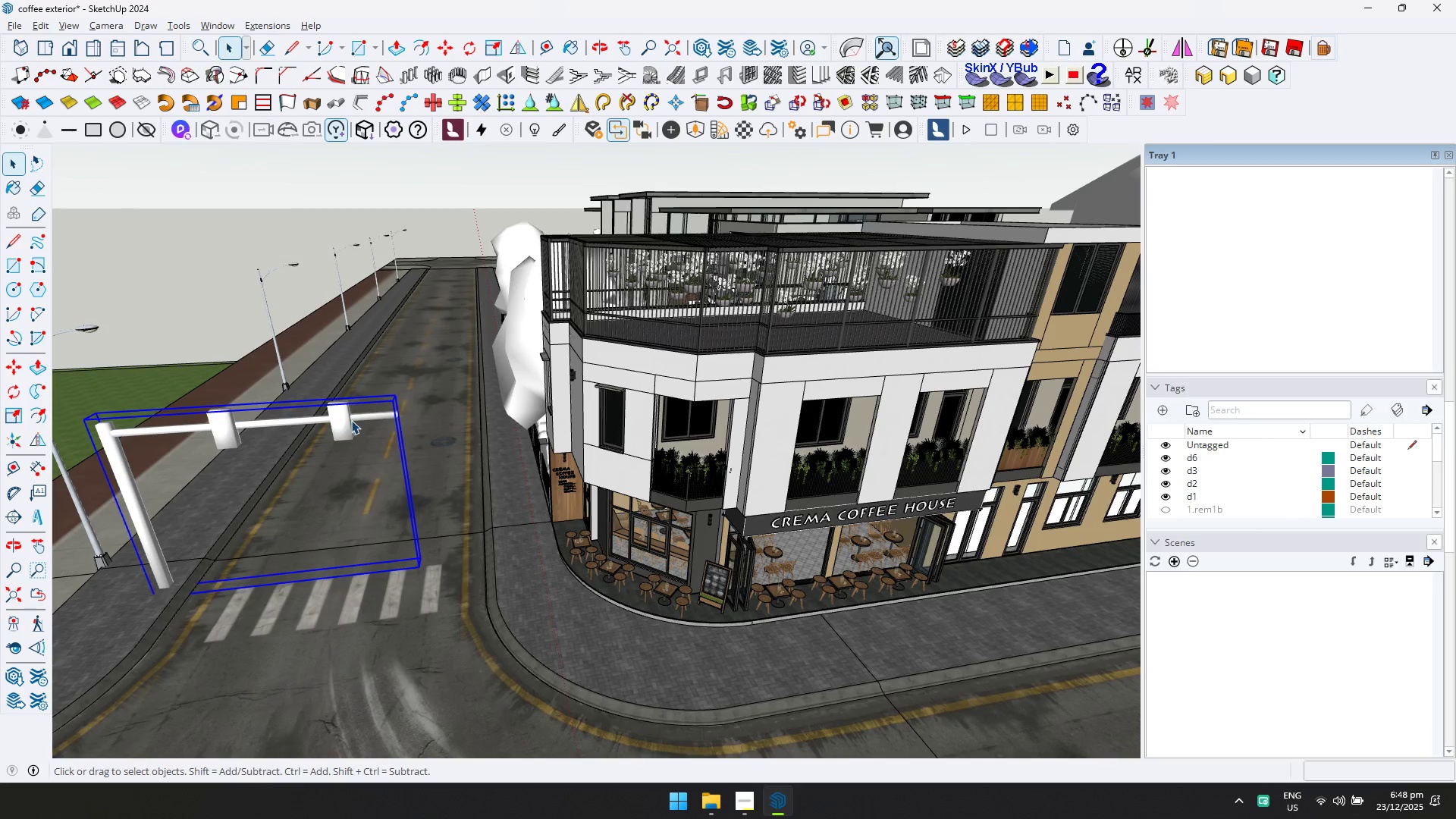 
key(Control+ControlRight)
 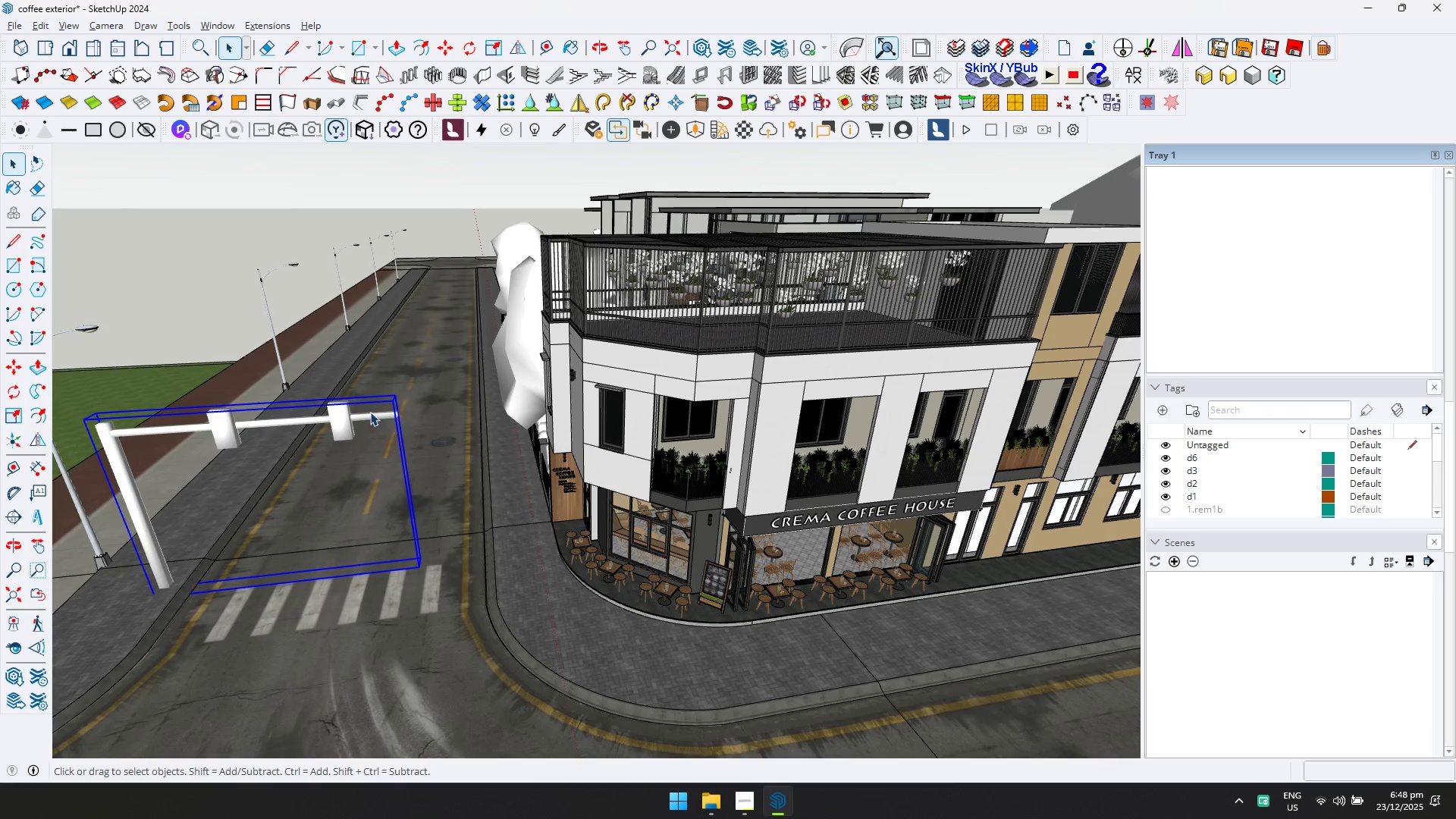 
key(Delete)
 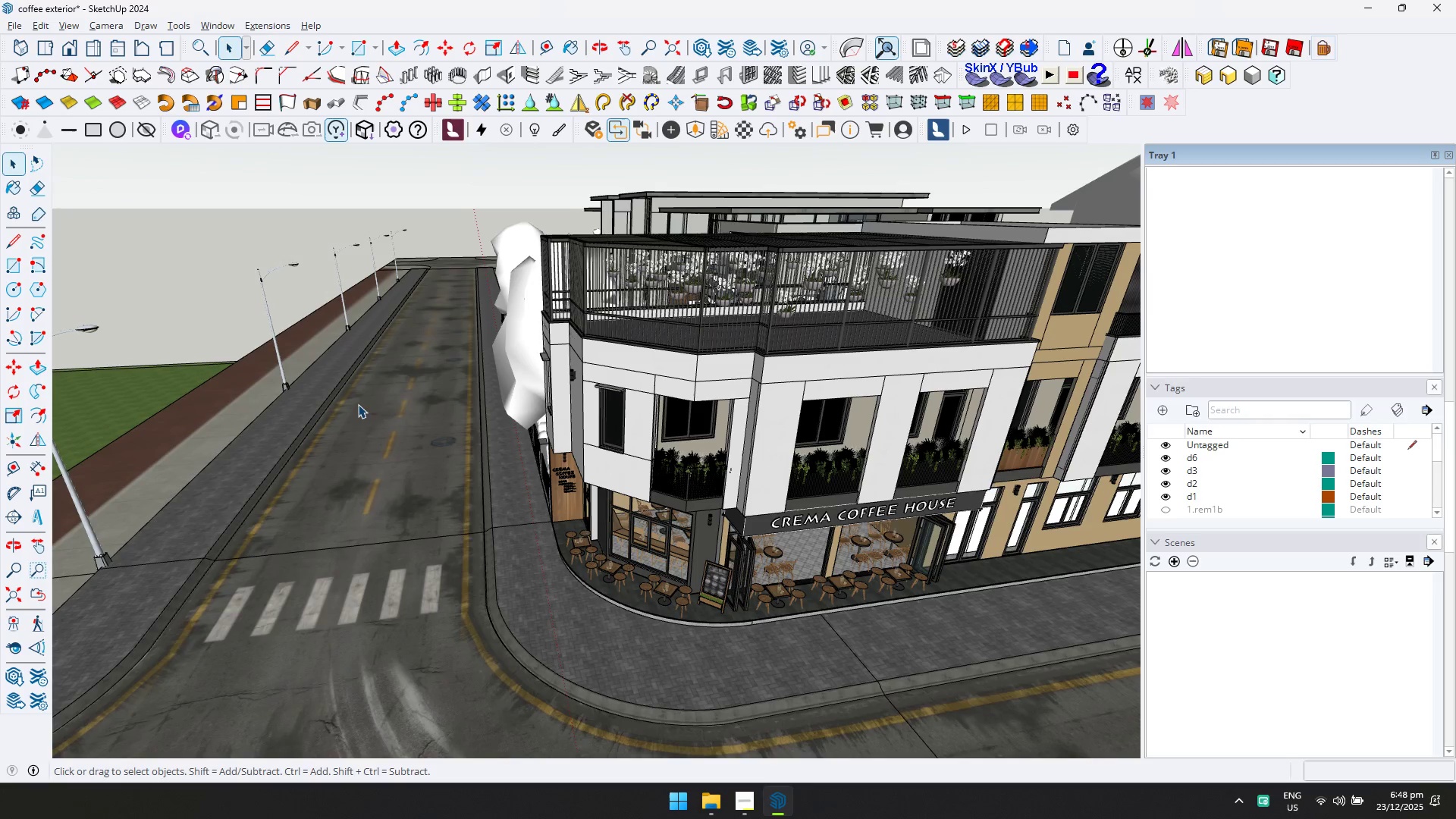 
scroll: coordinate [366, 394], scroll_direction: down, amount: 4.0
 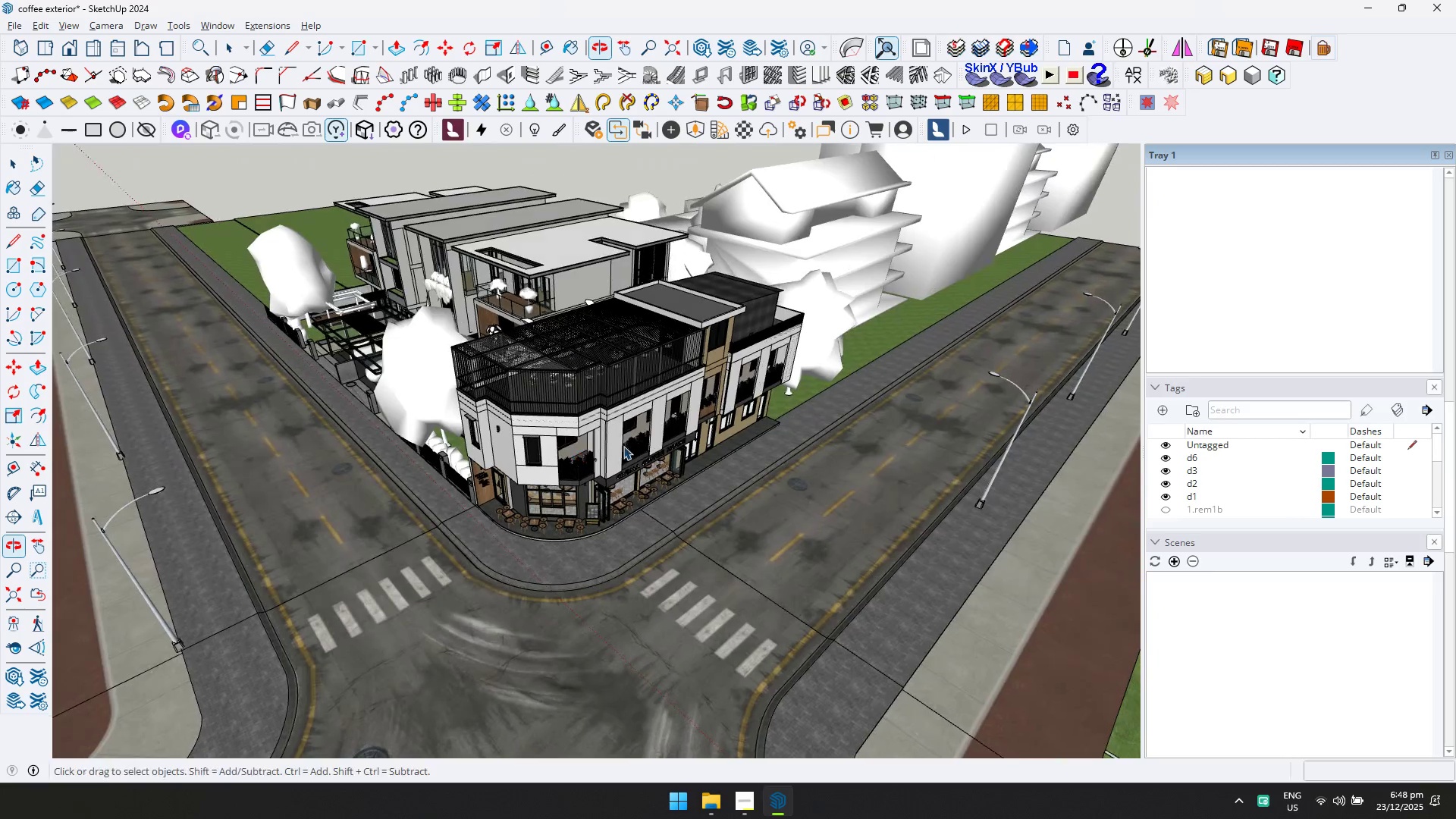 
left_click([832, 322])
 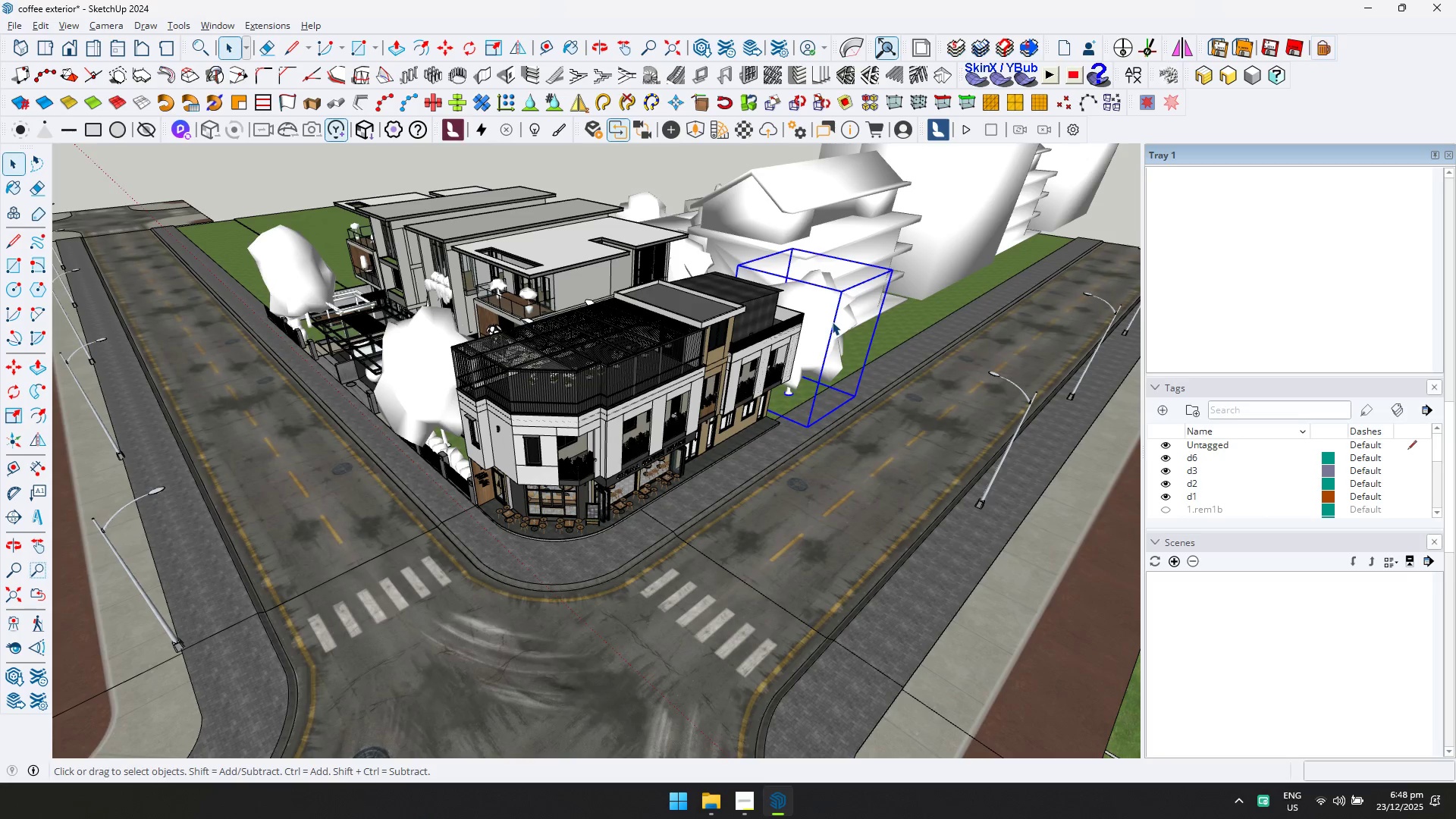 
key(Delete)
 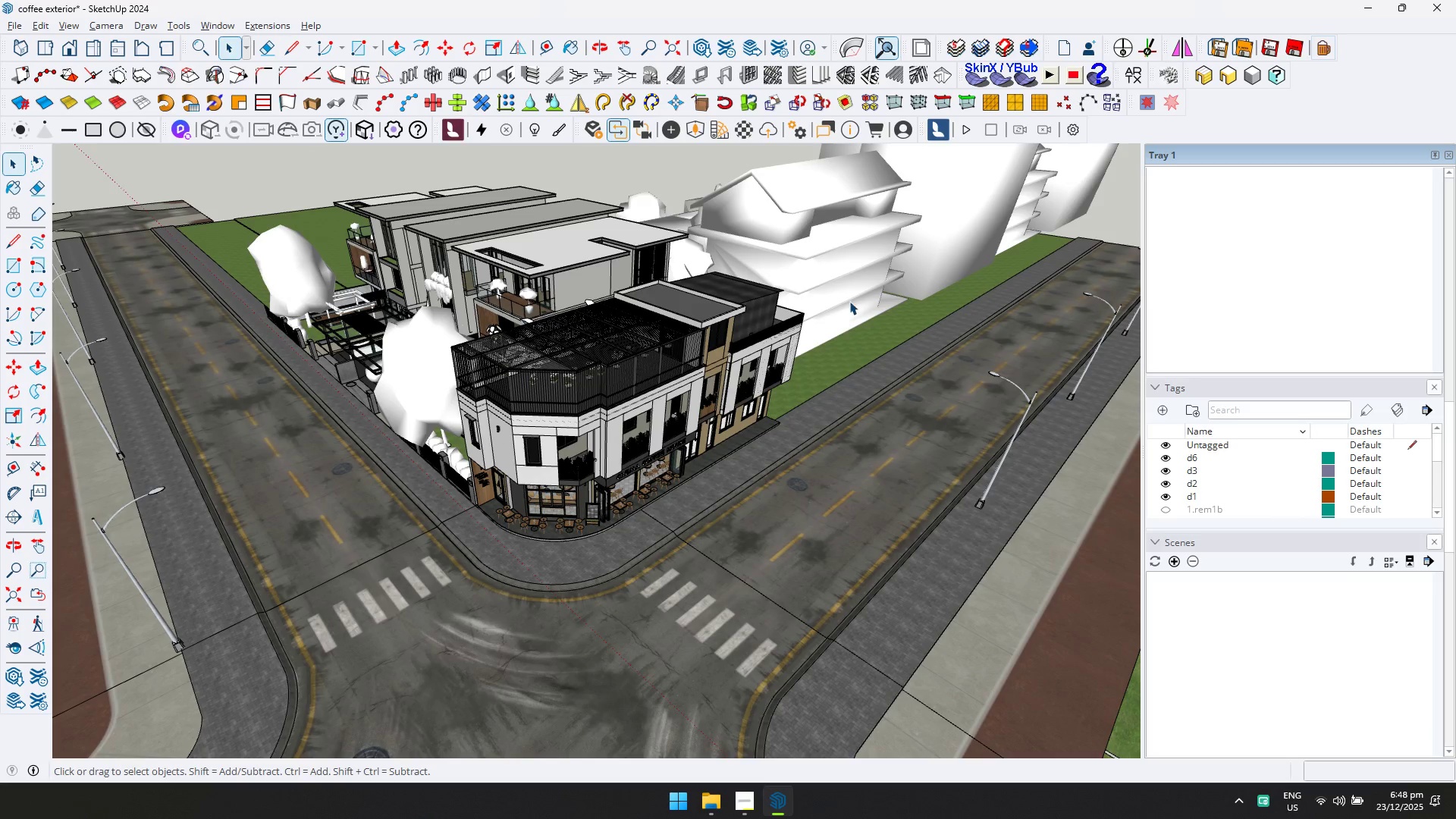 
left_click([852, 286])
 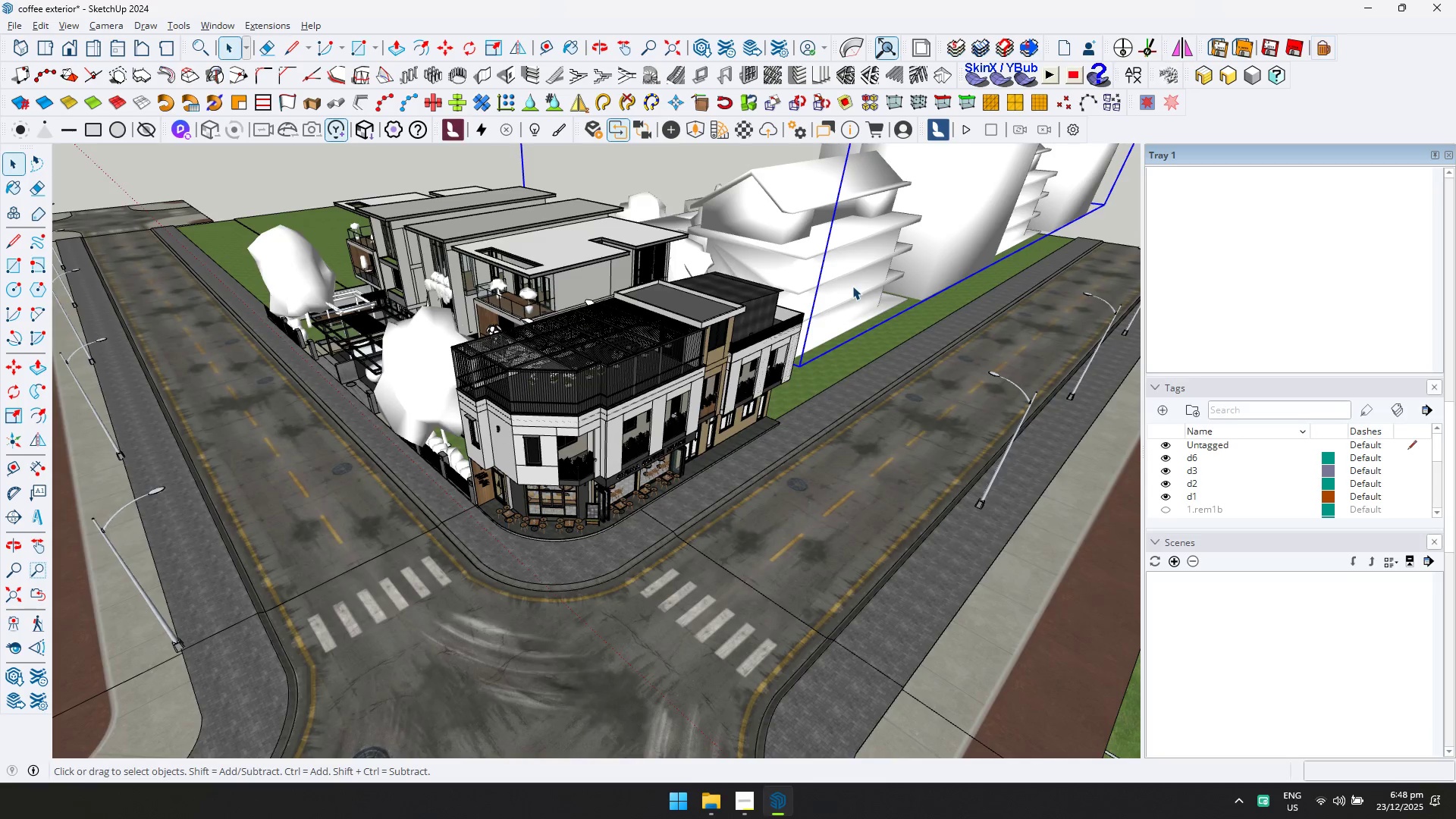 
scroll: coordinate [847, 290], scroll_direction: down, amount: 10.0
 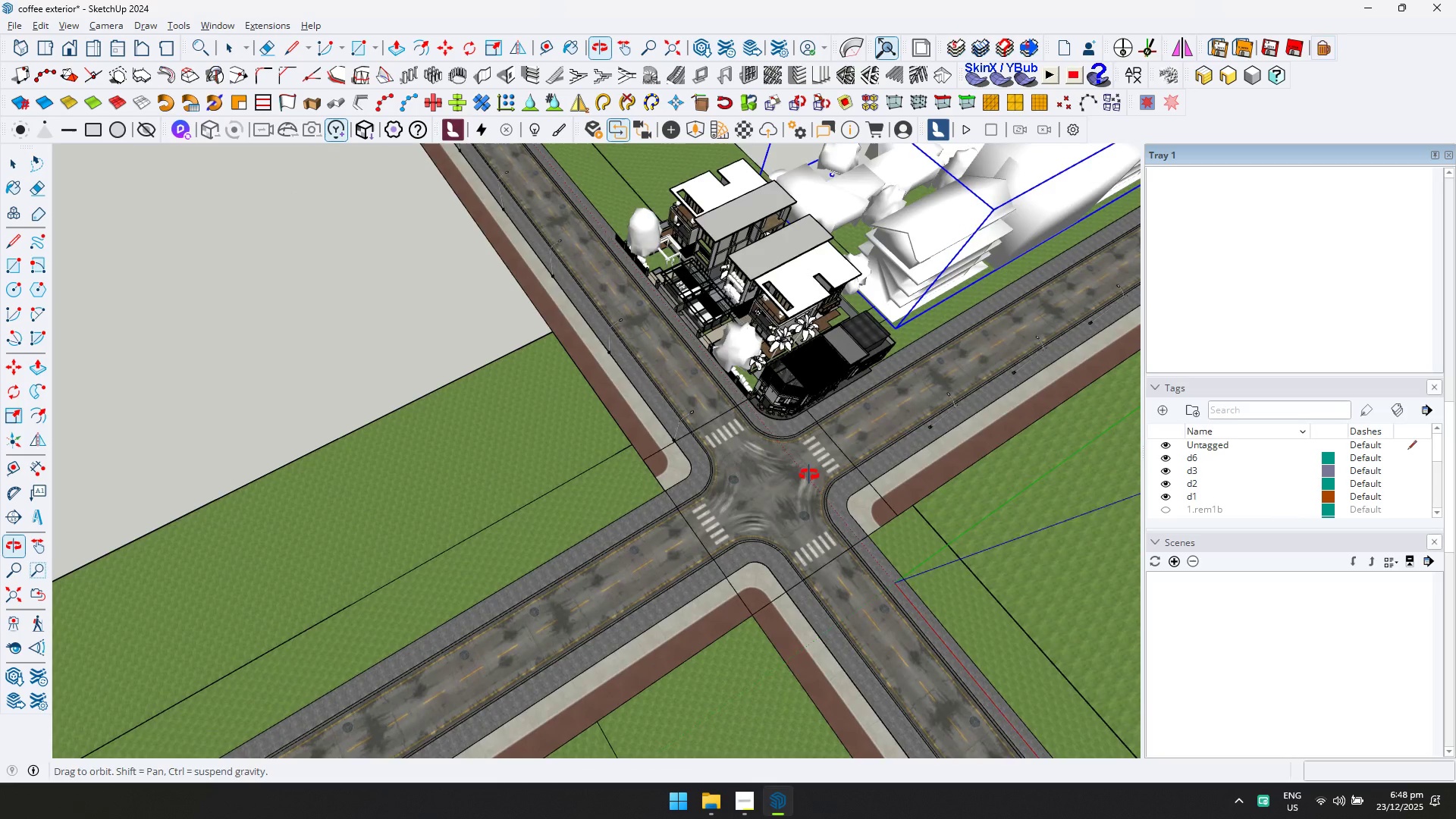 
key(Delete)
 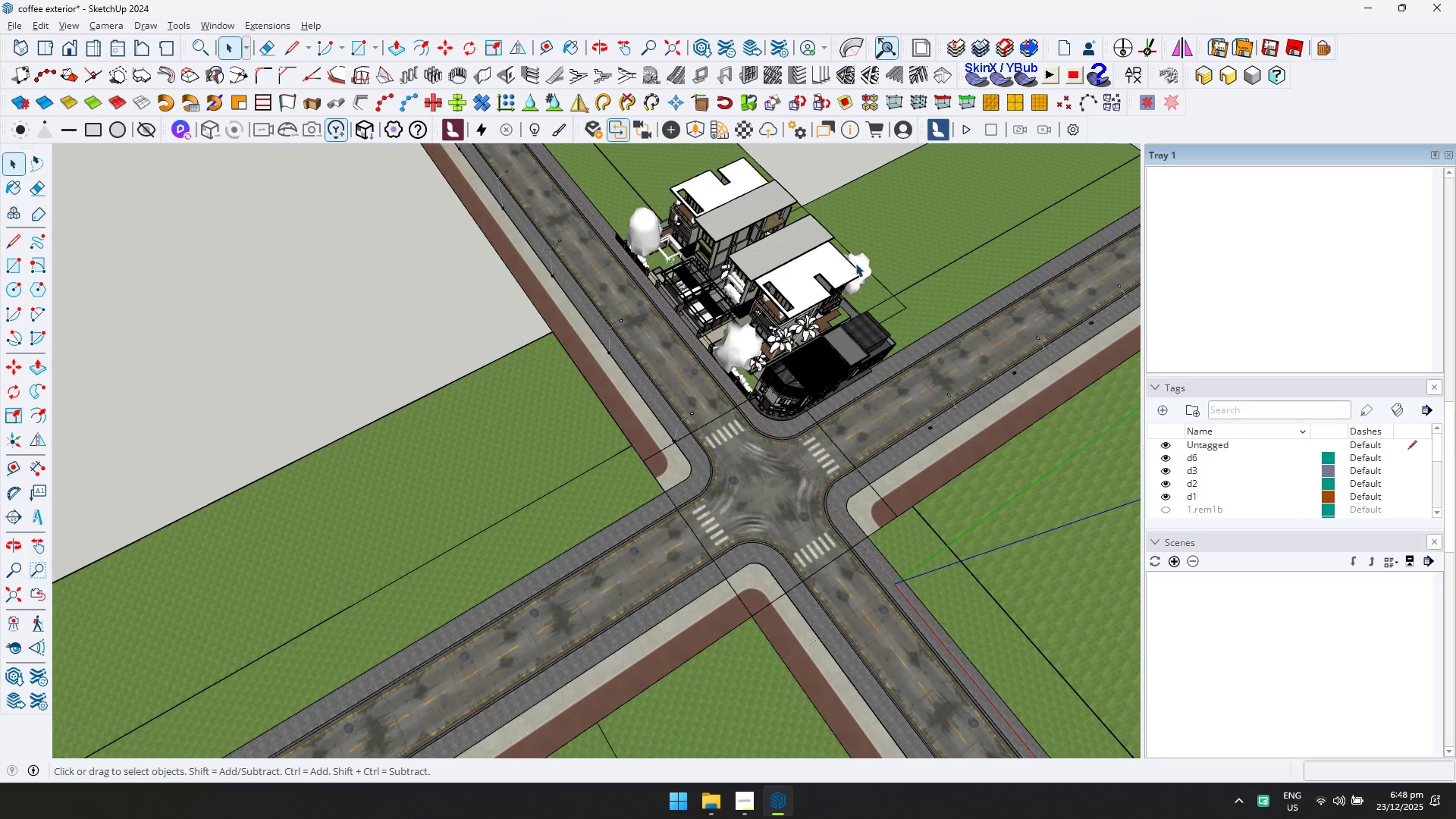 
double_click([858, 265])
 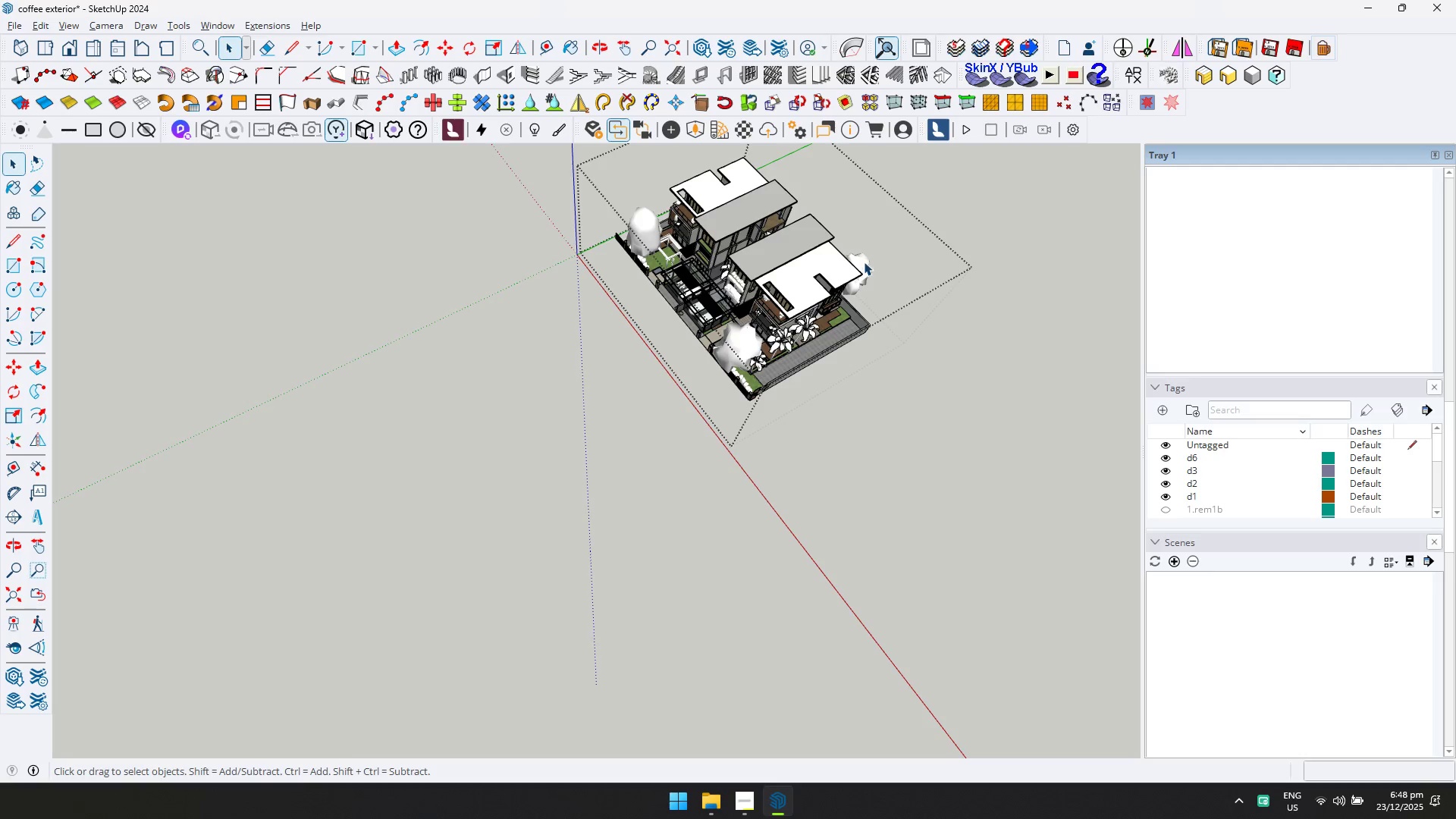 
triple_click([864, 262])
 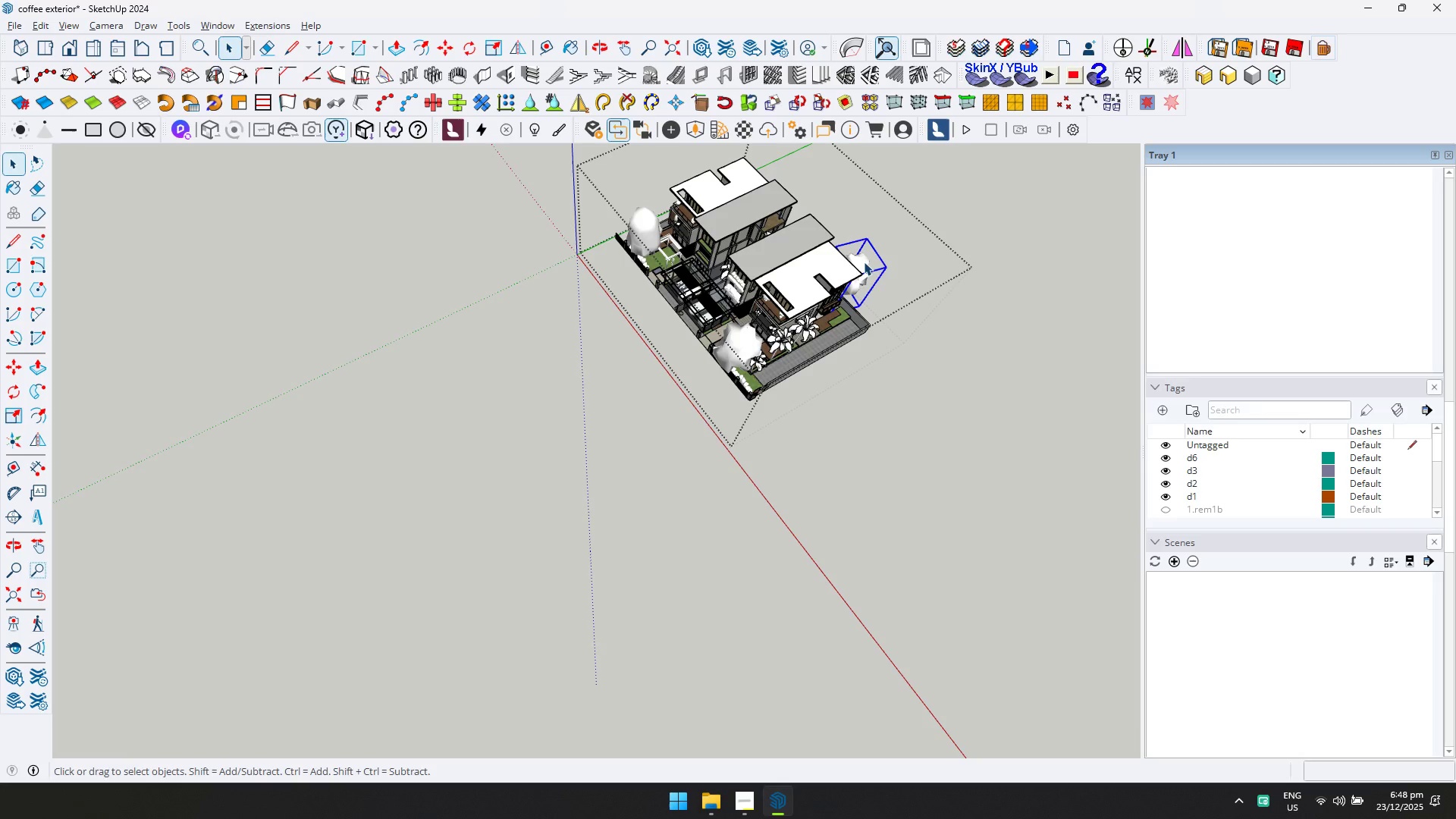 
key(Delete)
 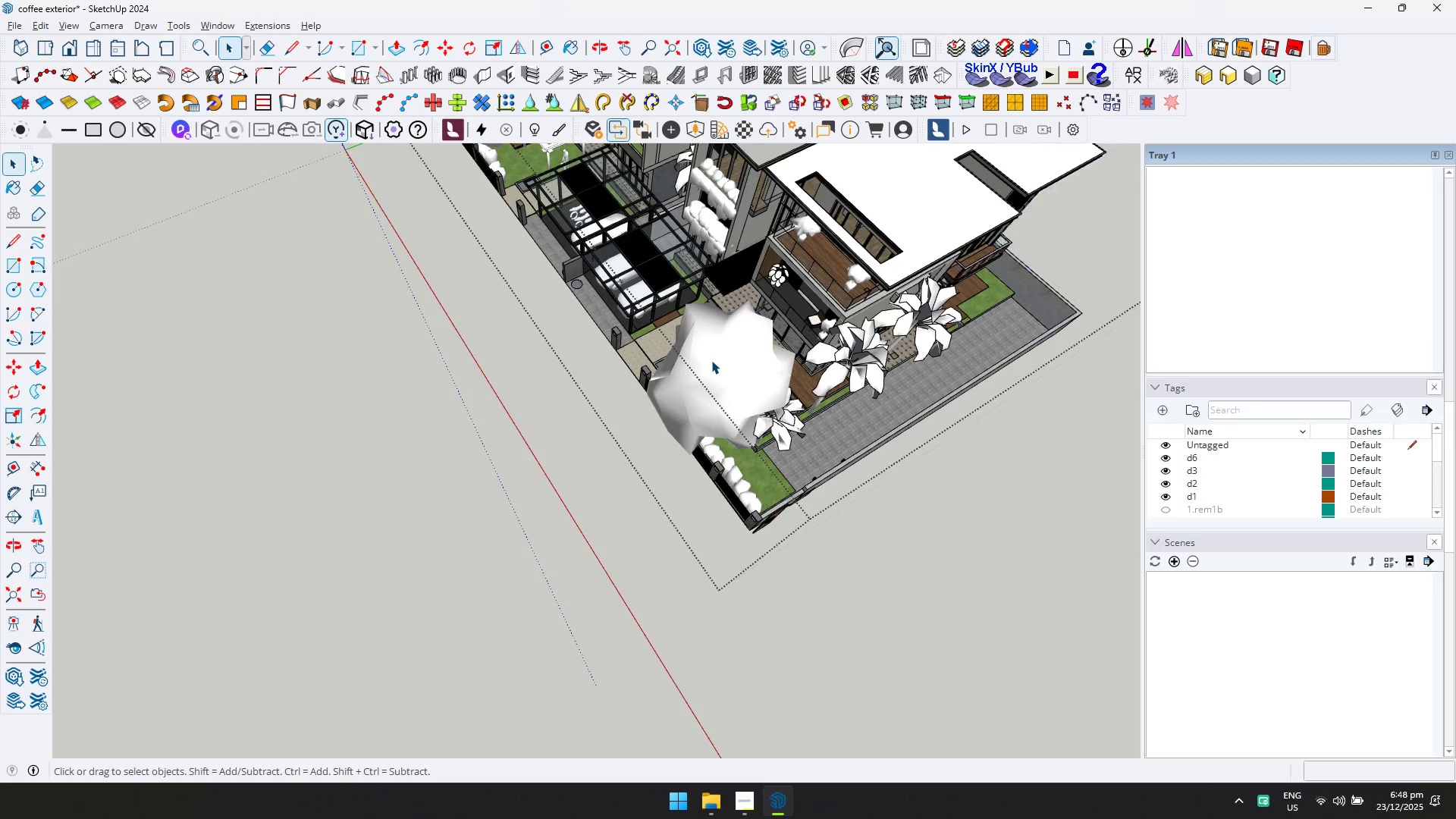 
left_click([711, 360])
 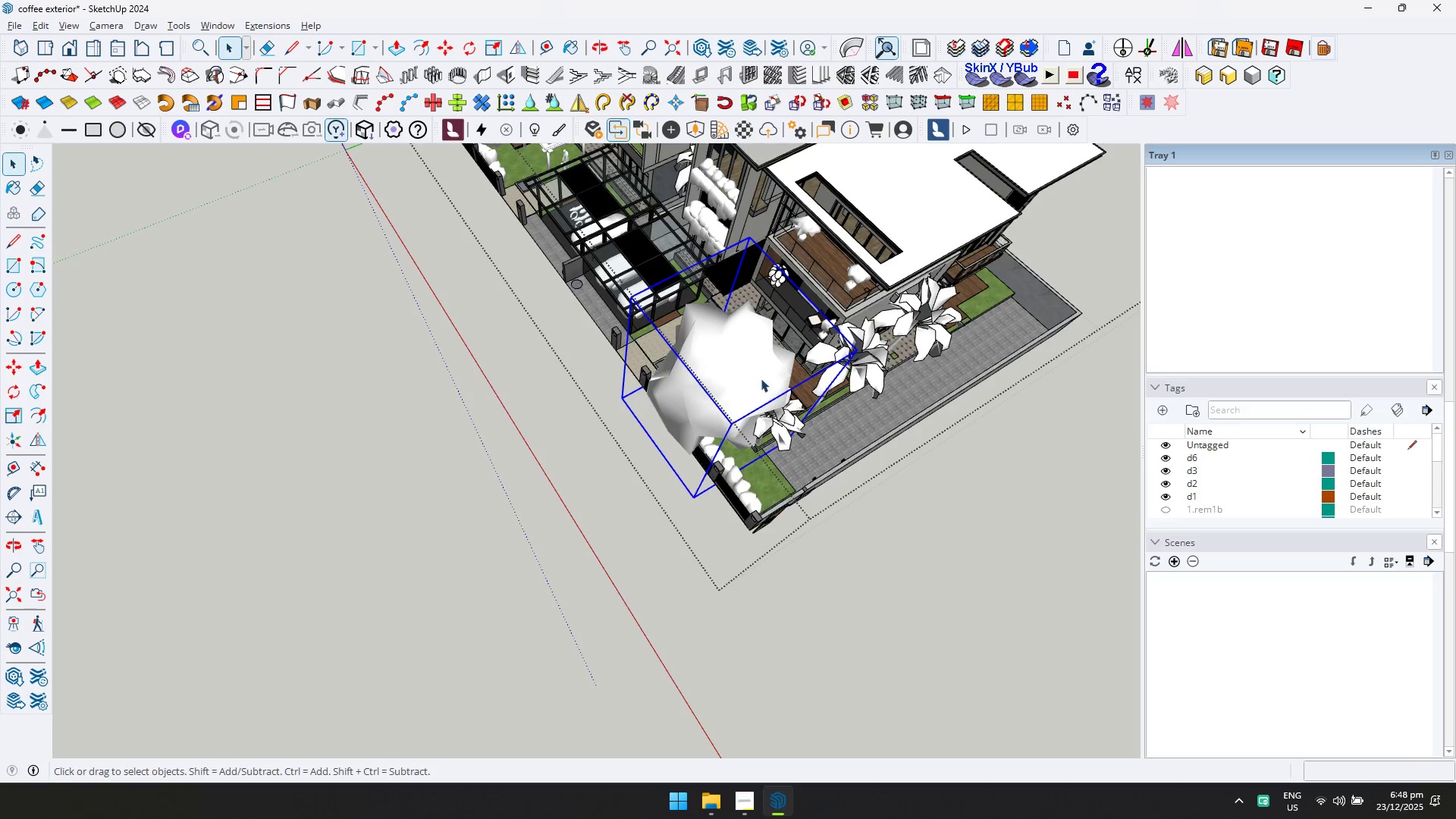 
scroll: coordinate [711, 360], scroll_direction: up, amount: 15.0
 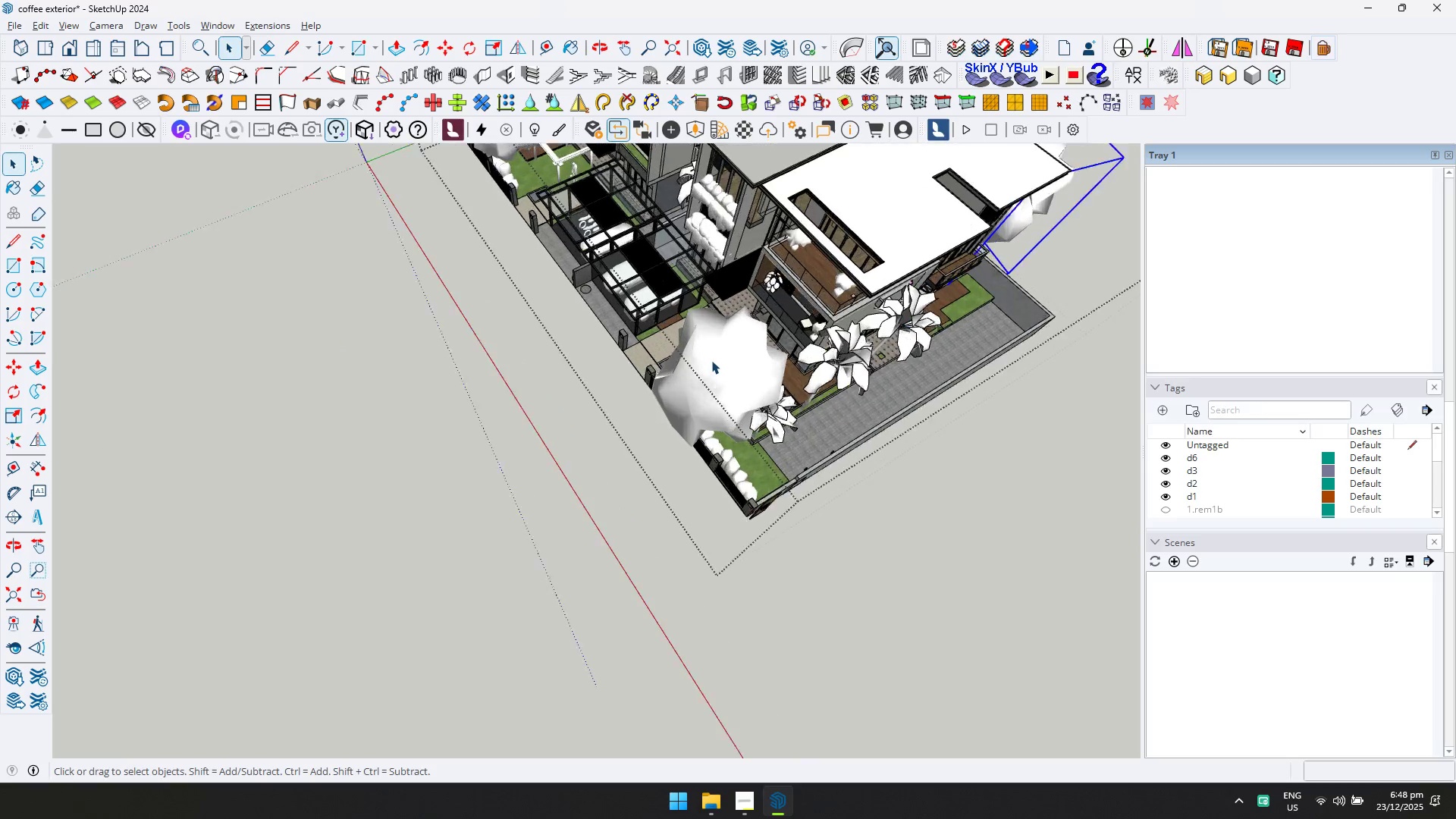 
key(Delete)
 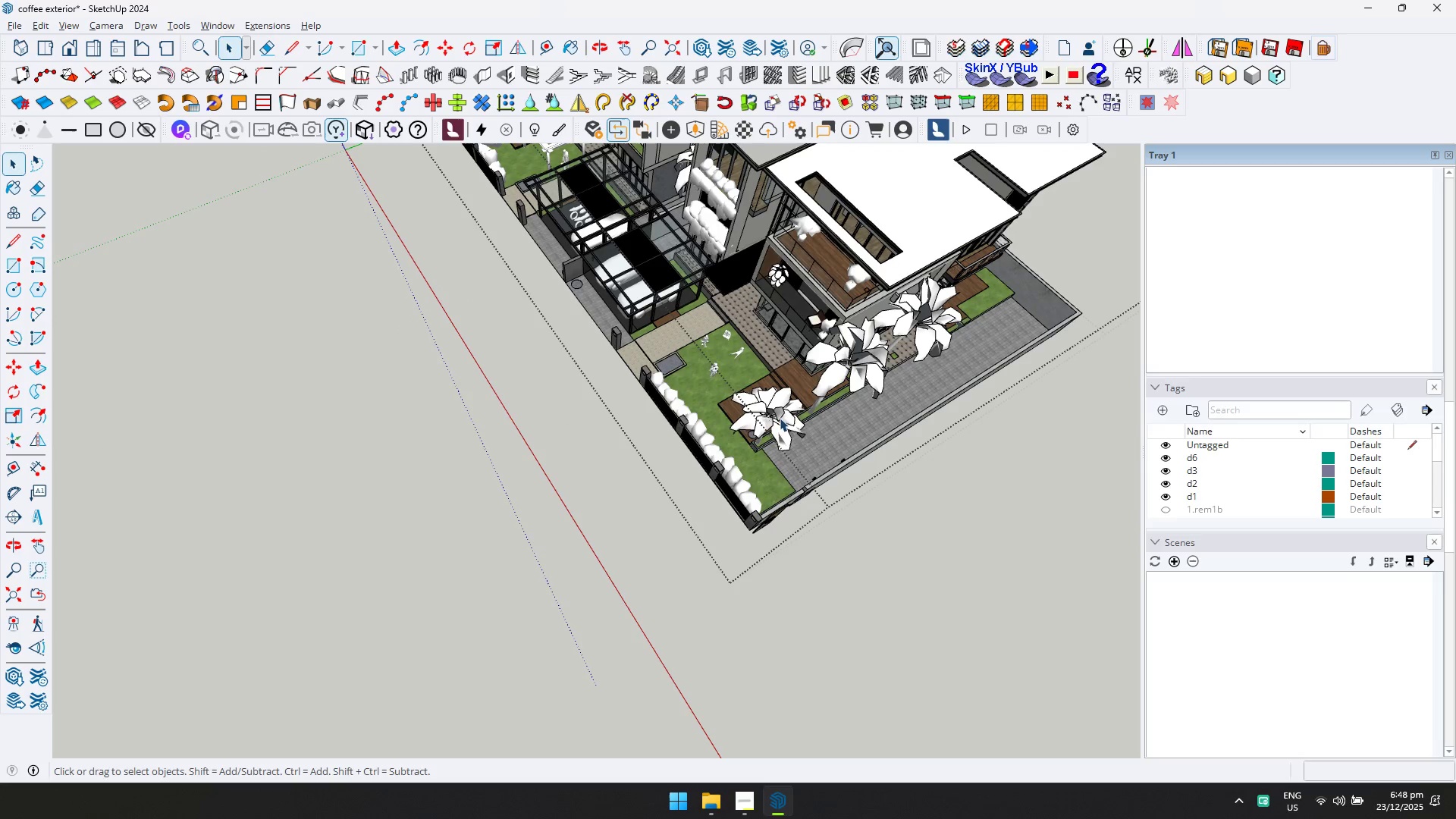 
left_click([778, 422])
 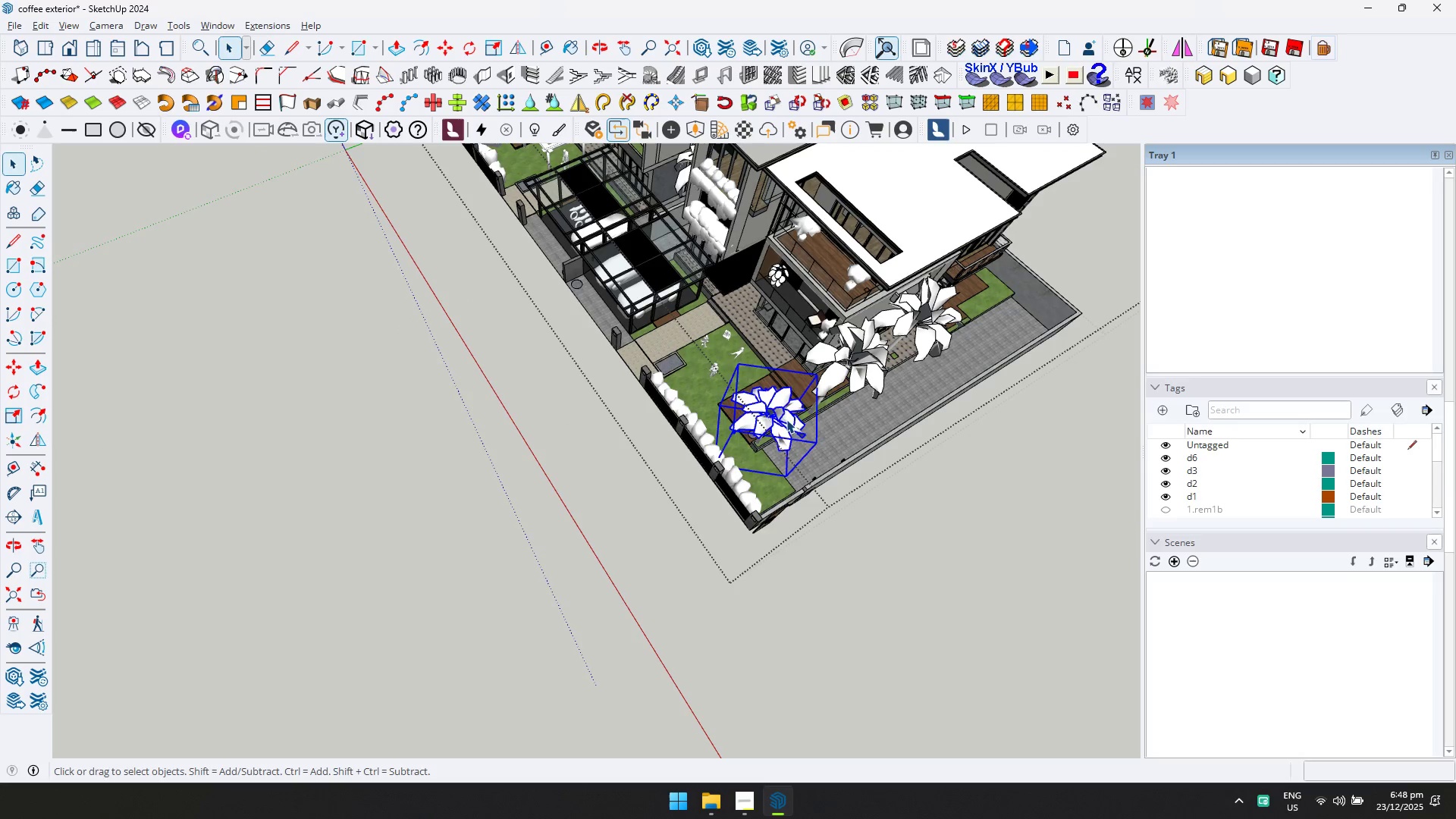 
key(Delete)
 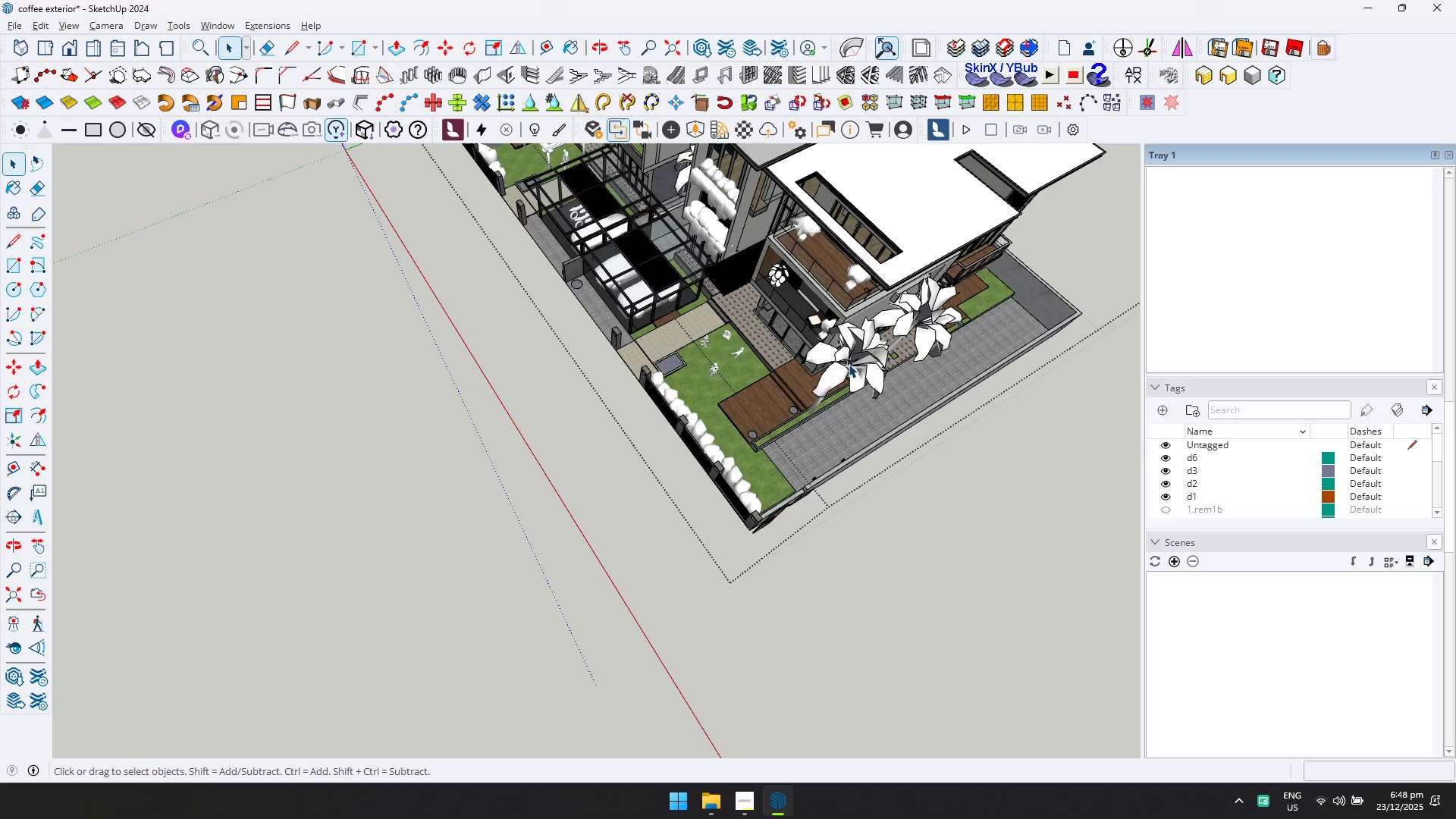 
double_click([850, 359])
 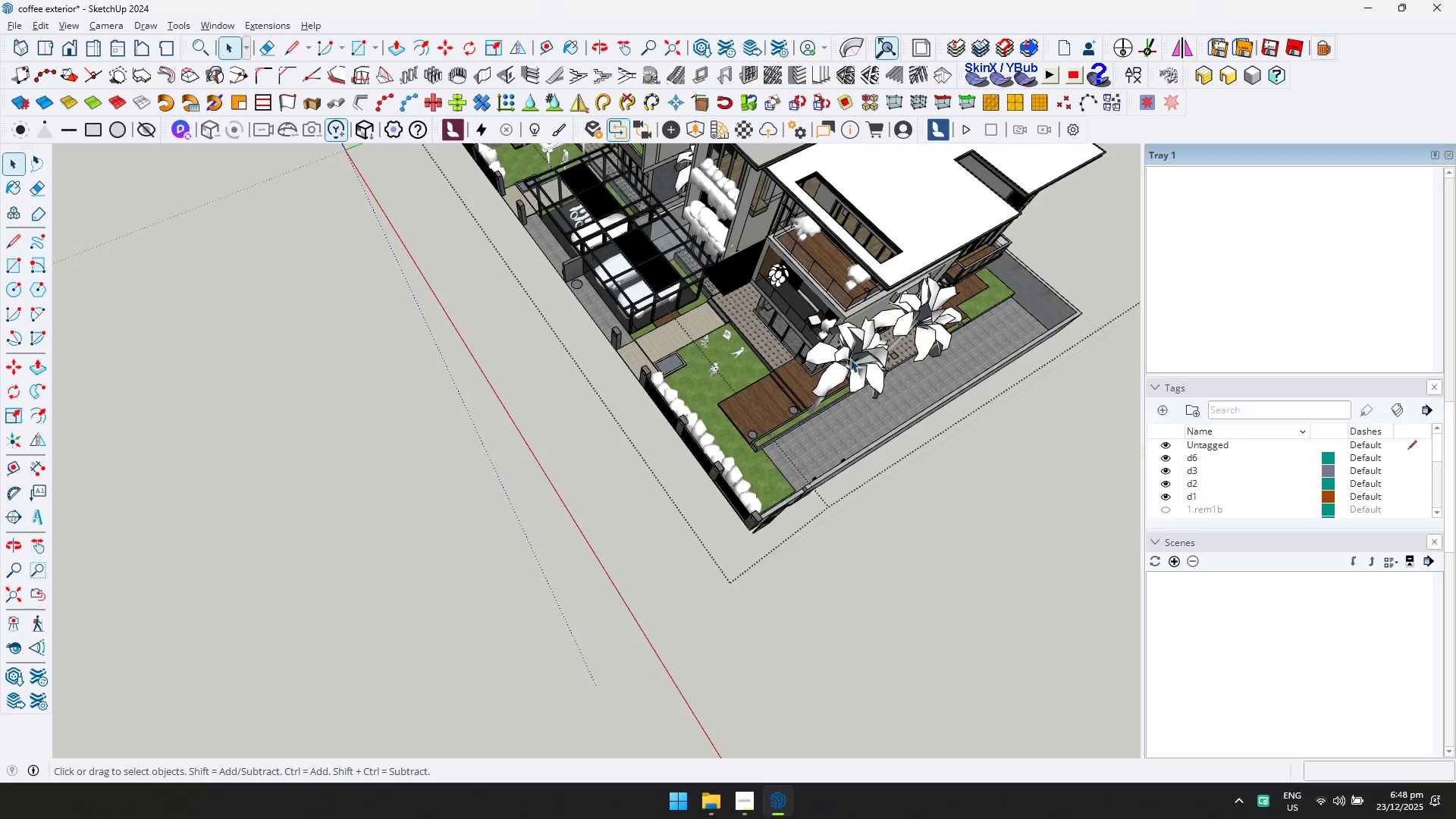 
key(Delete)
 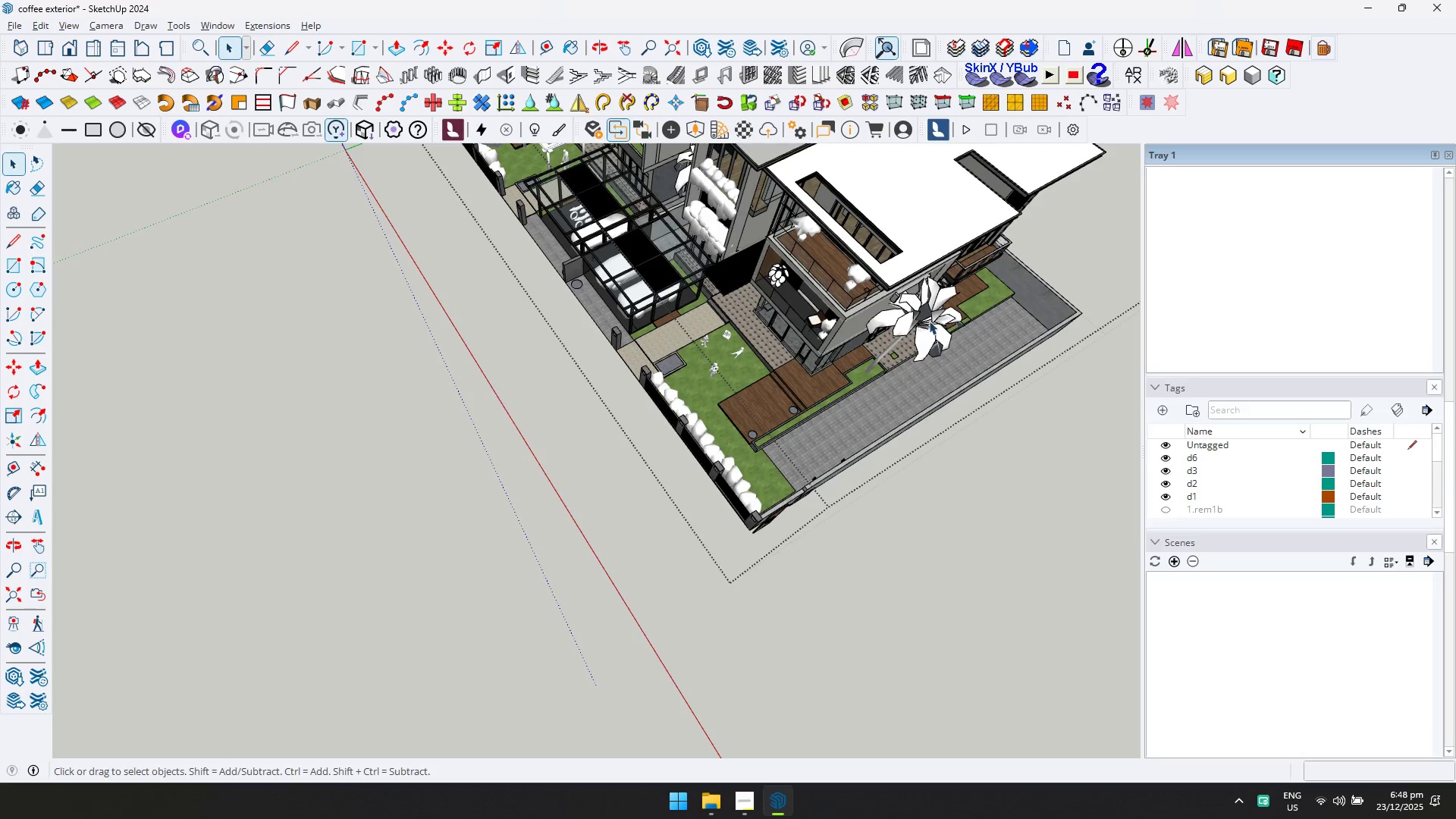 
key(Delete)
 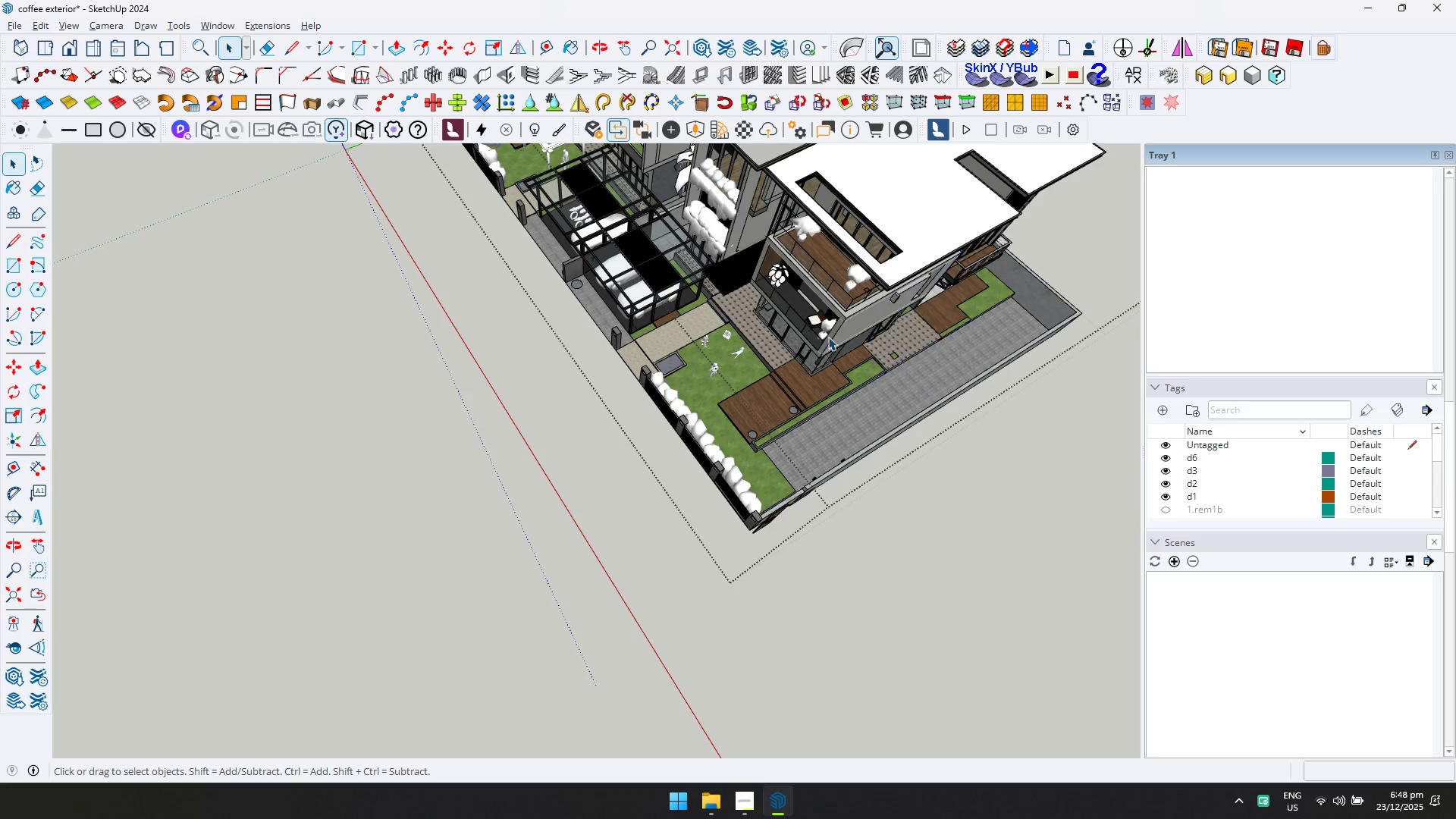 
left_click([844, 244])
 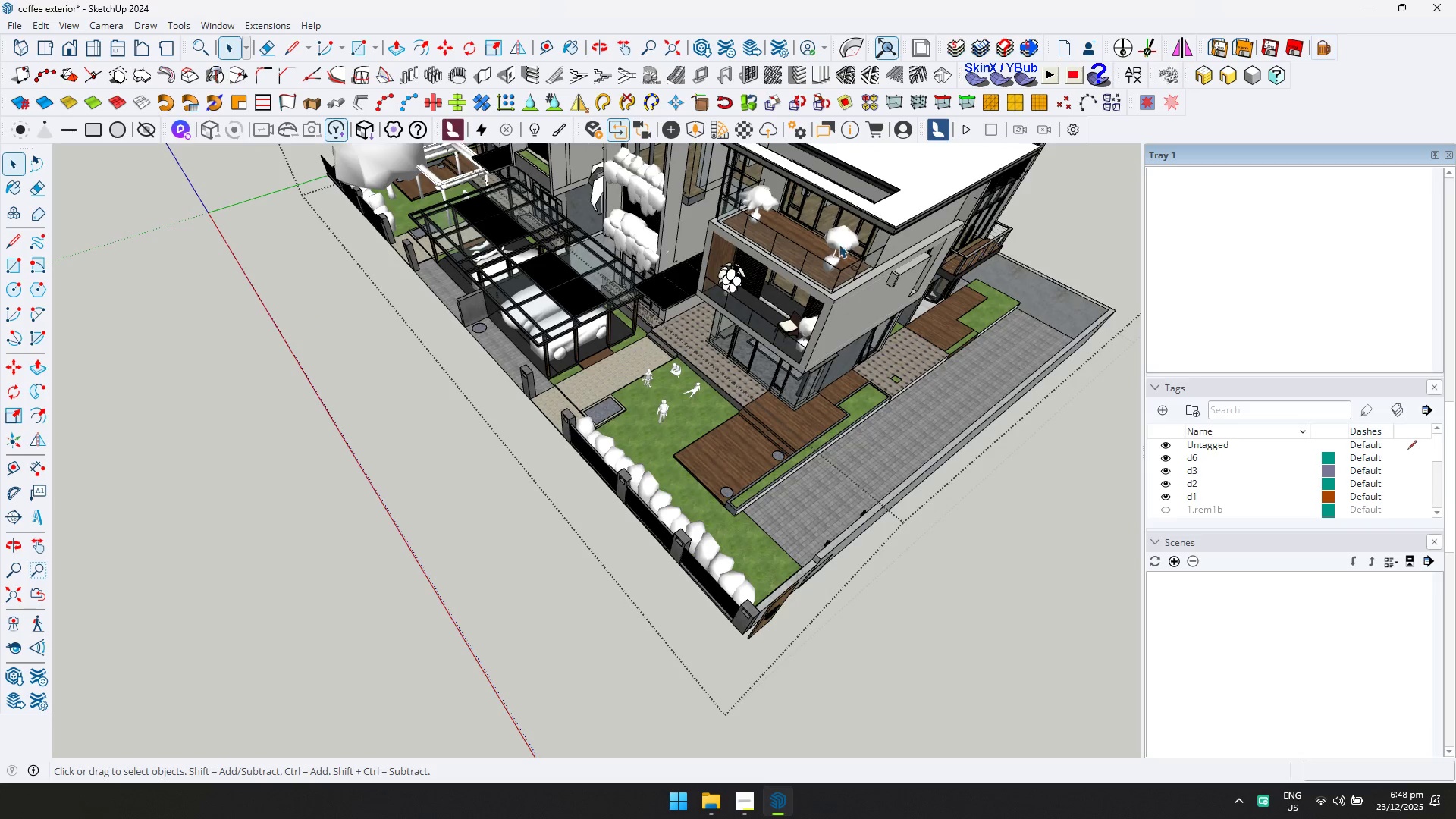 
key(Delete)
 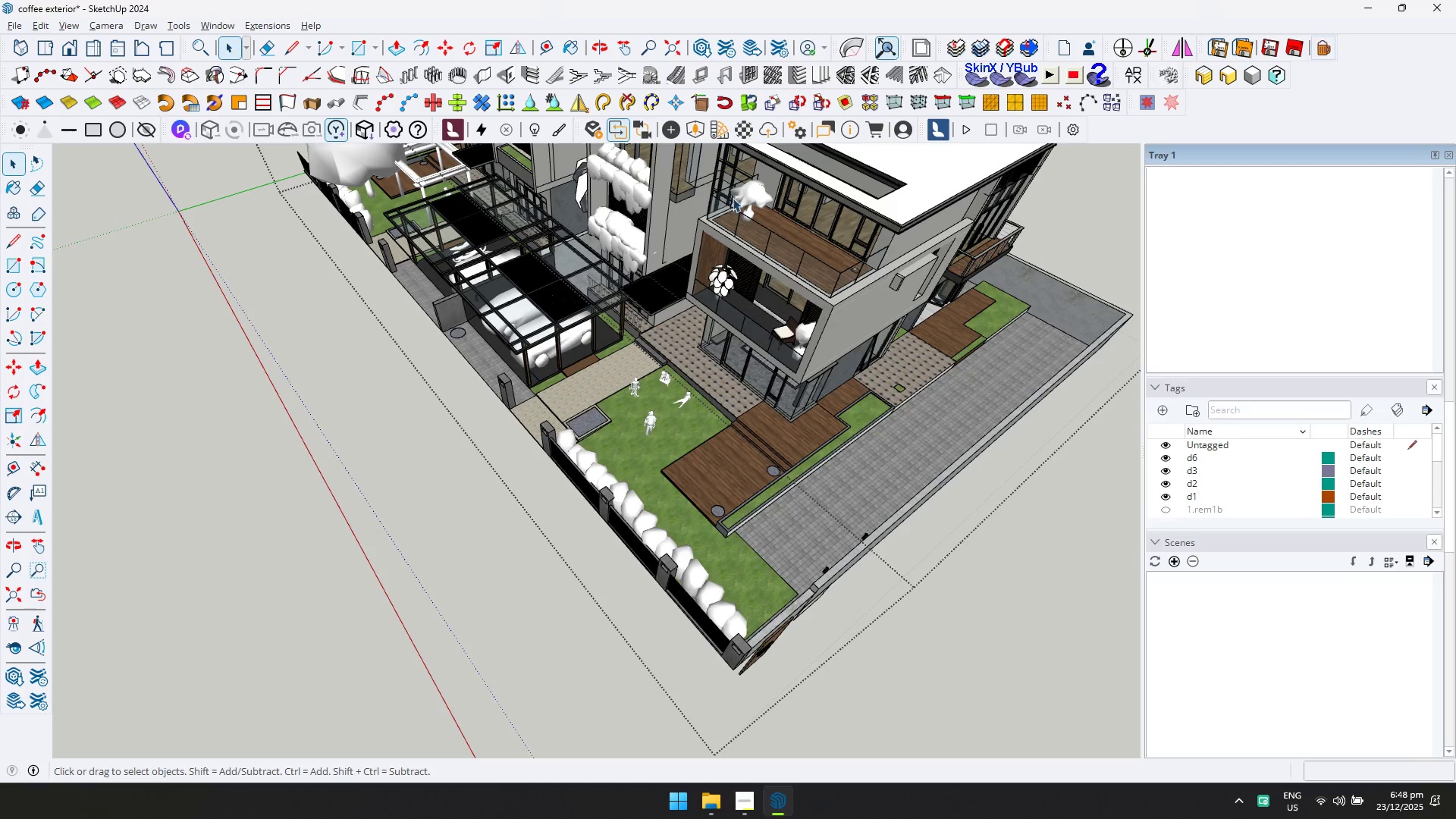 
scroll: coordinate [844, 244], scroll_direction: up, amount: 8.0
 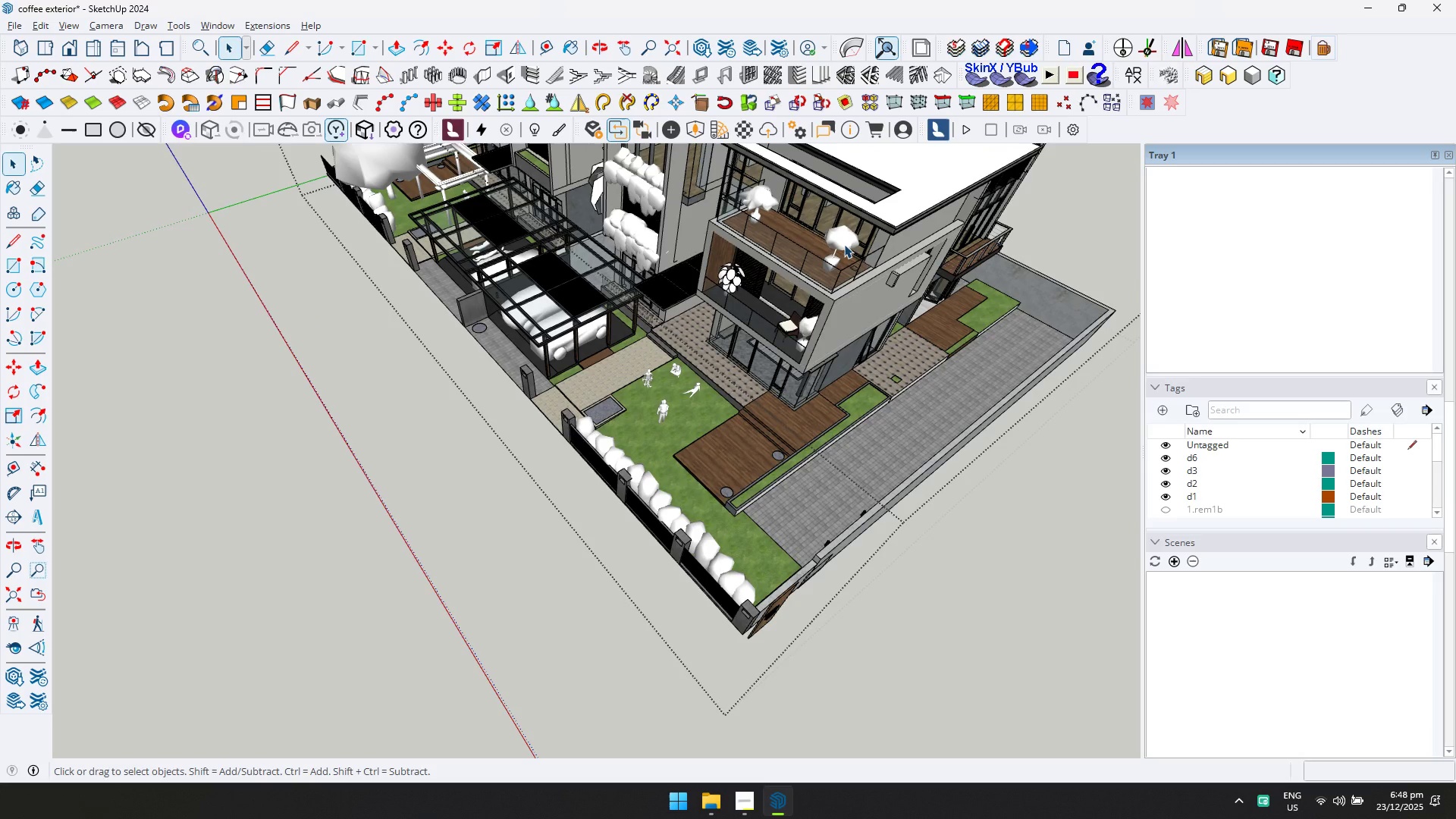 
left_click([745, 190])
 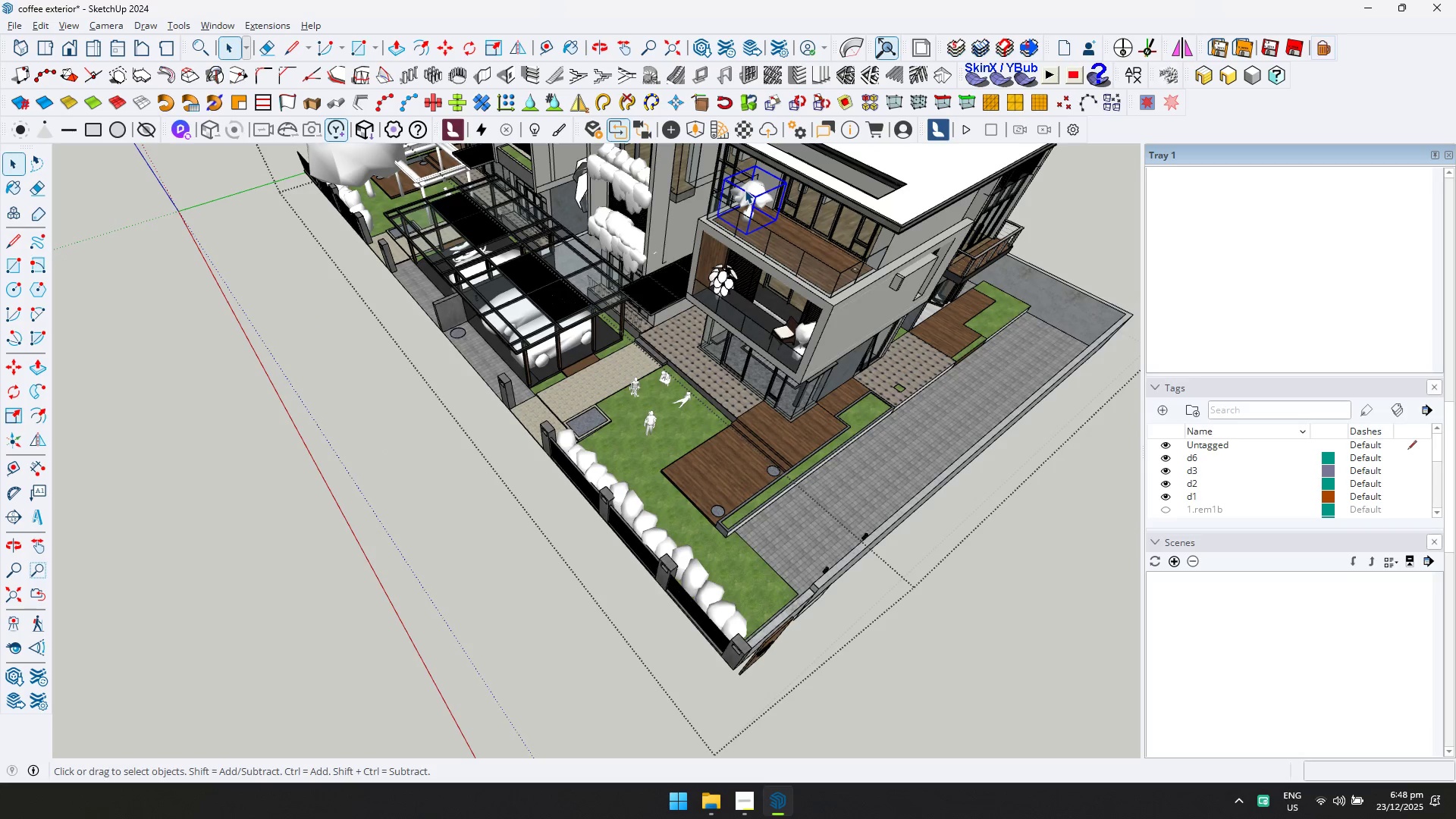 
key(Delete)
 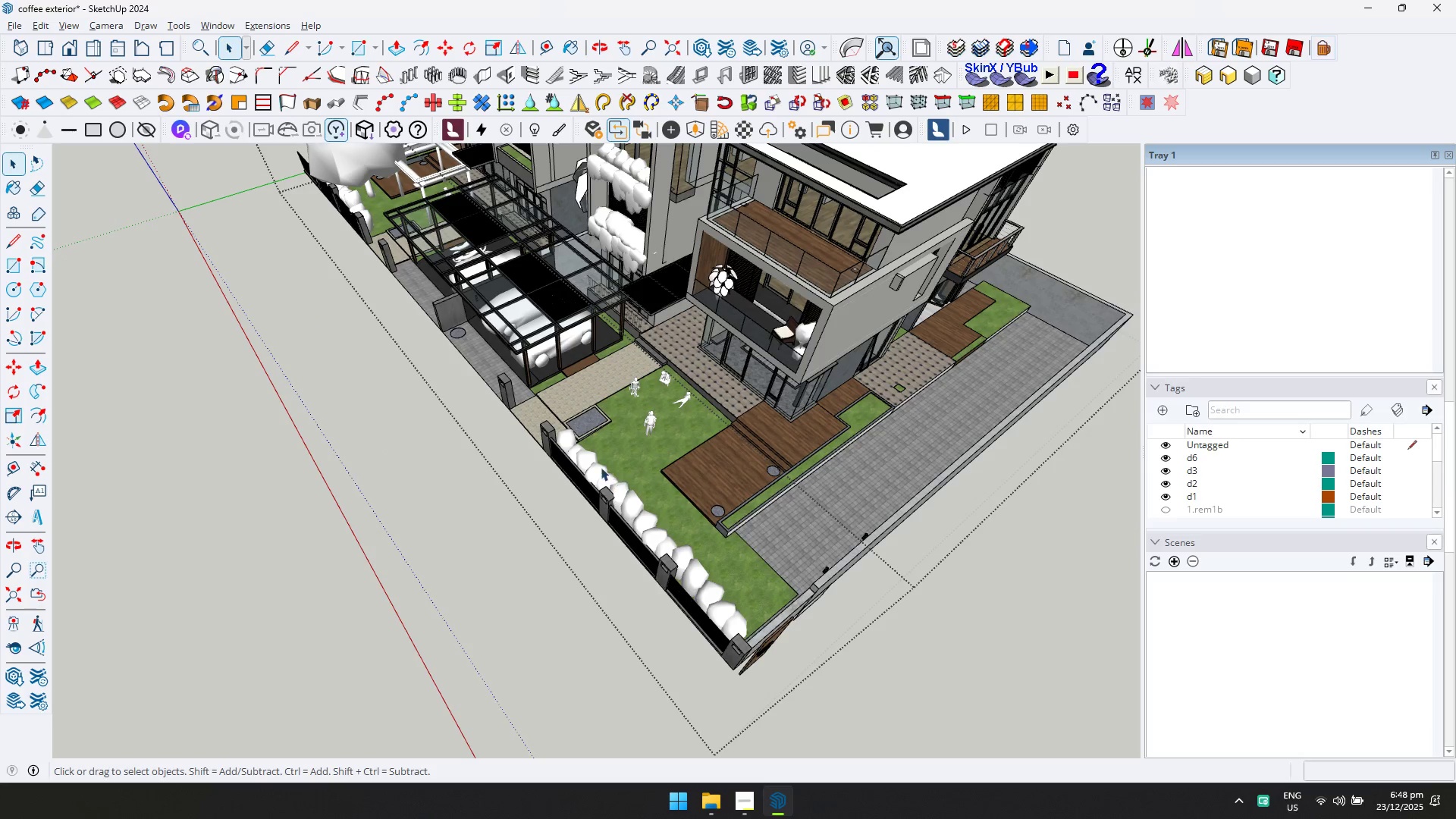 
left_click([585, 463])
 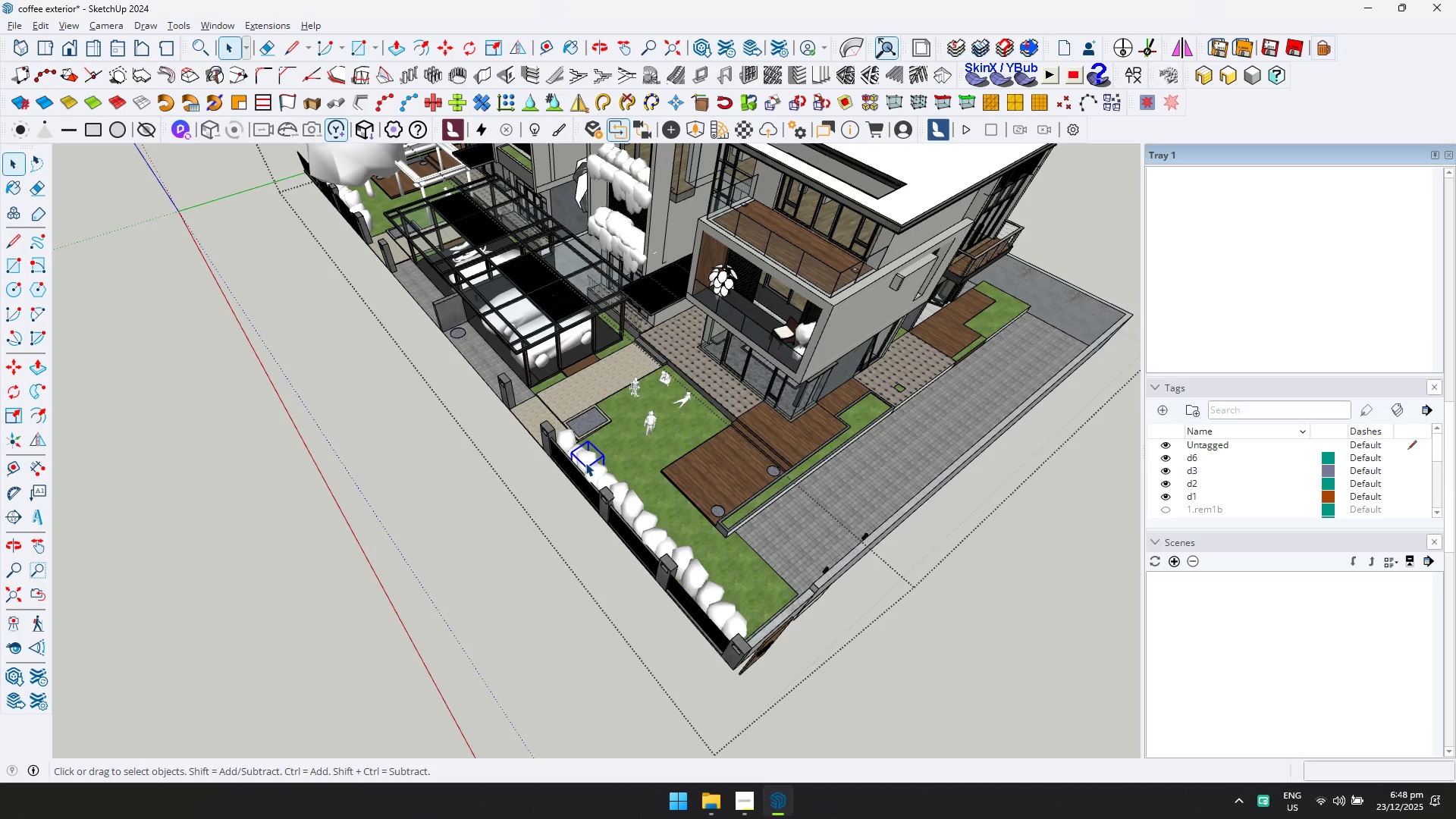 
key(Delete)
 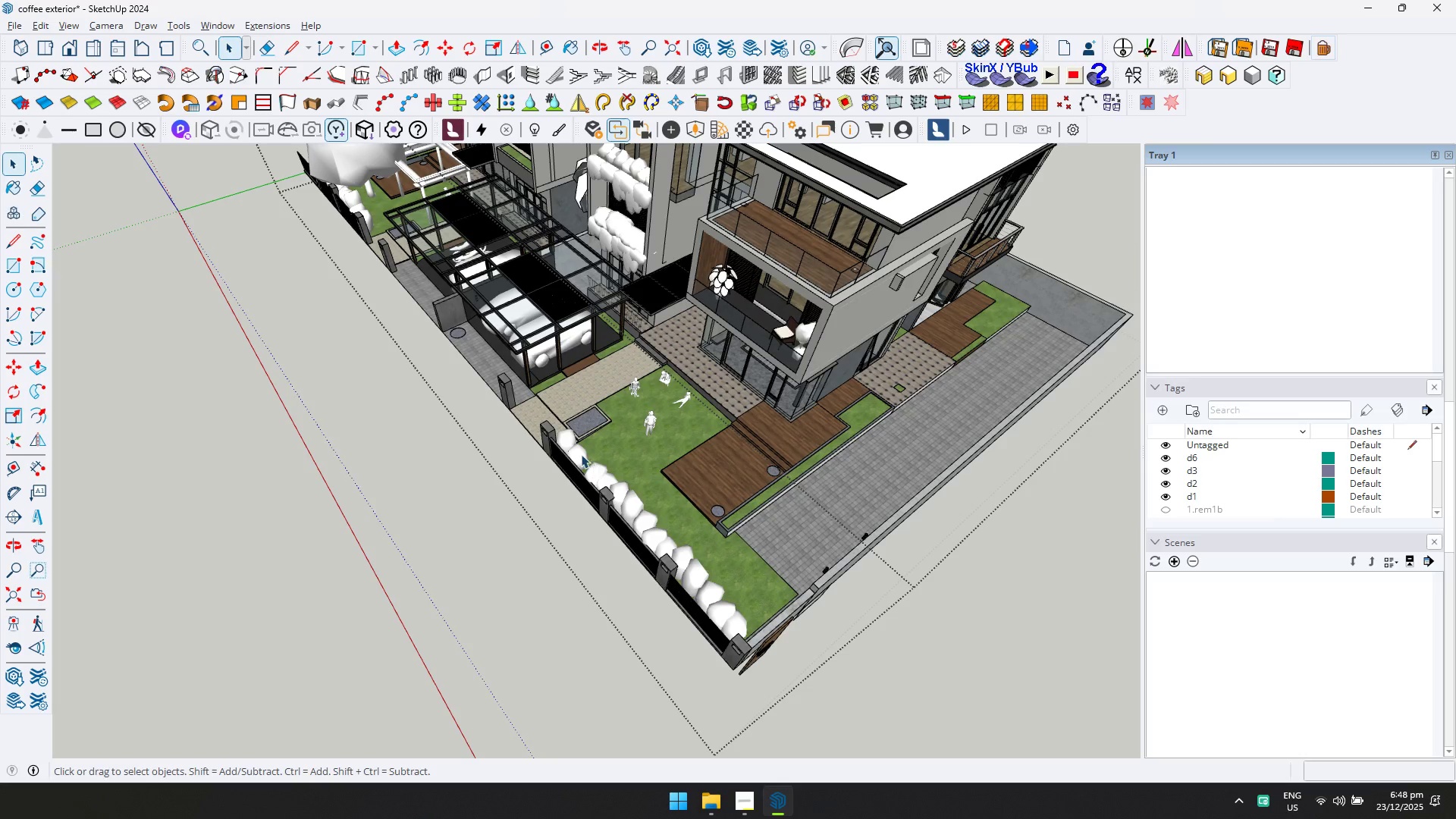 
left_click([580, 453])
 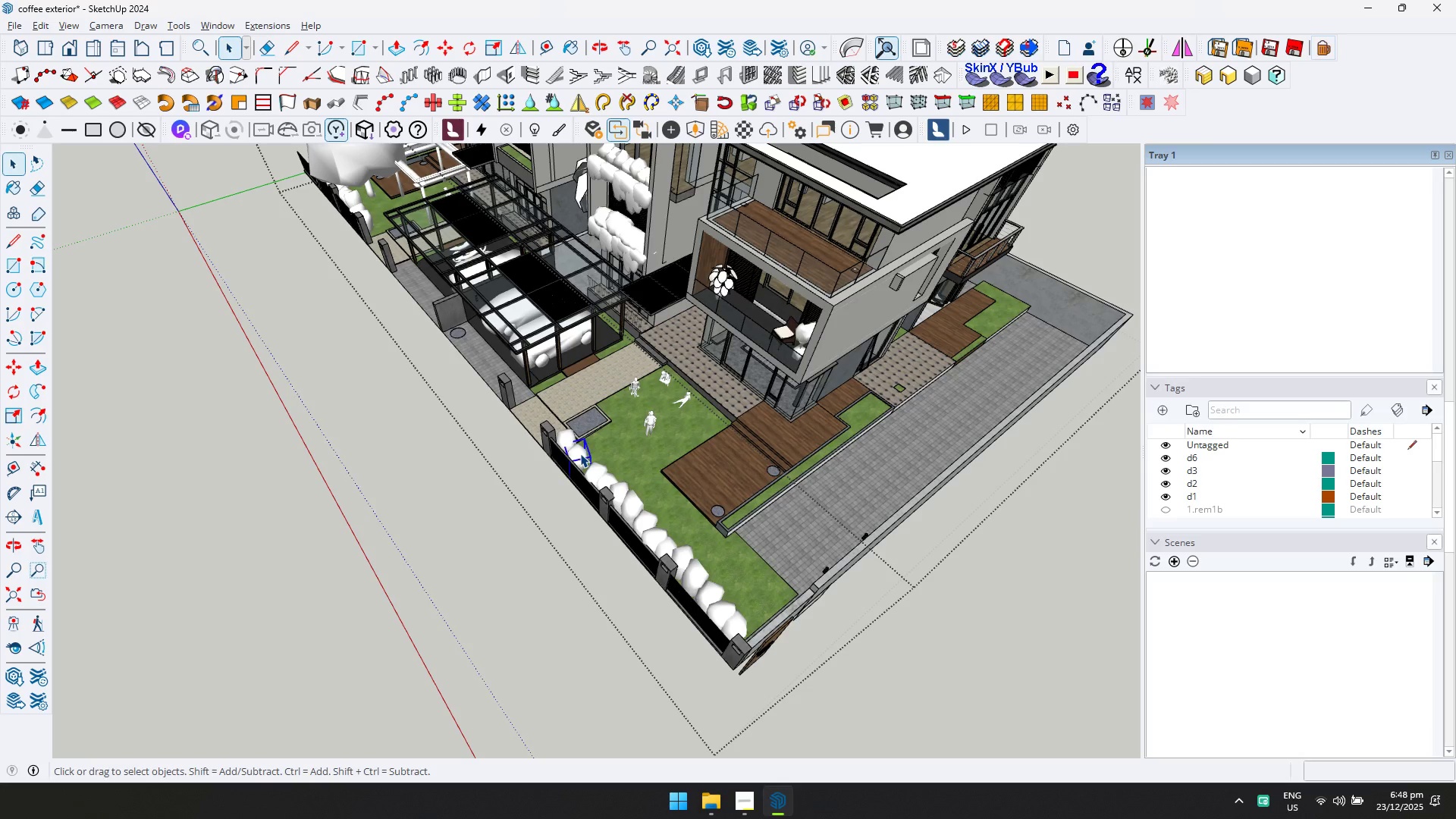 
key(Delete)
 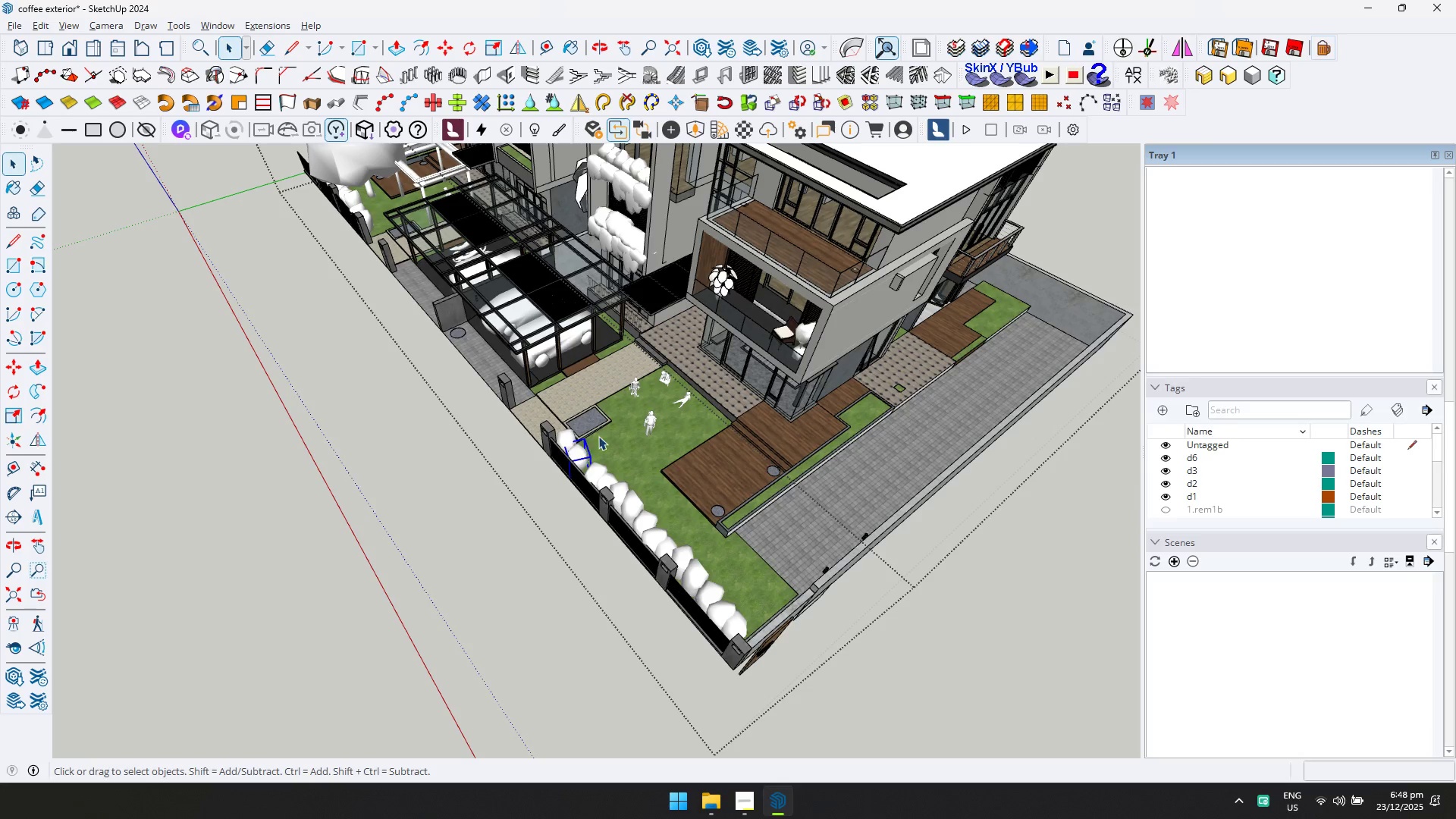 
key(N)
 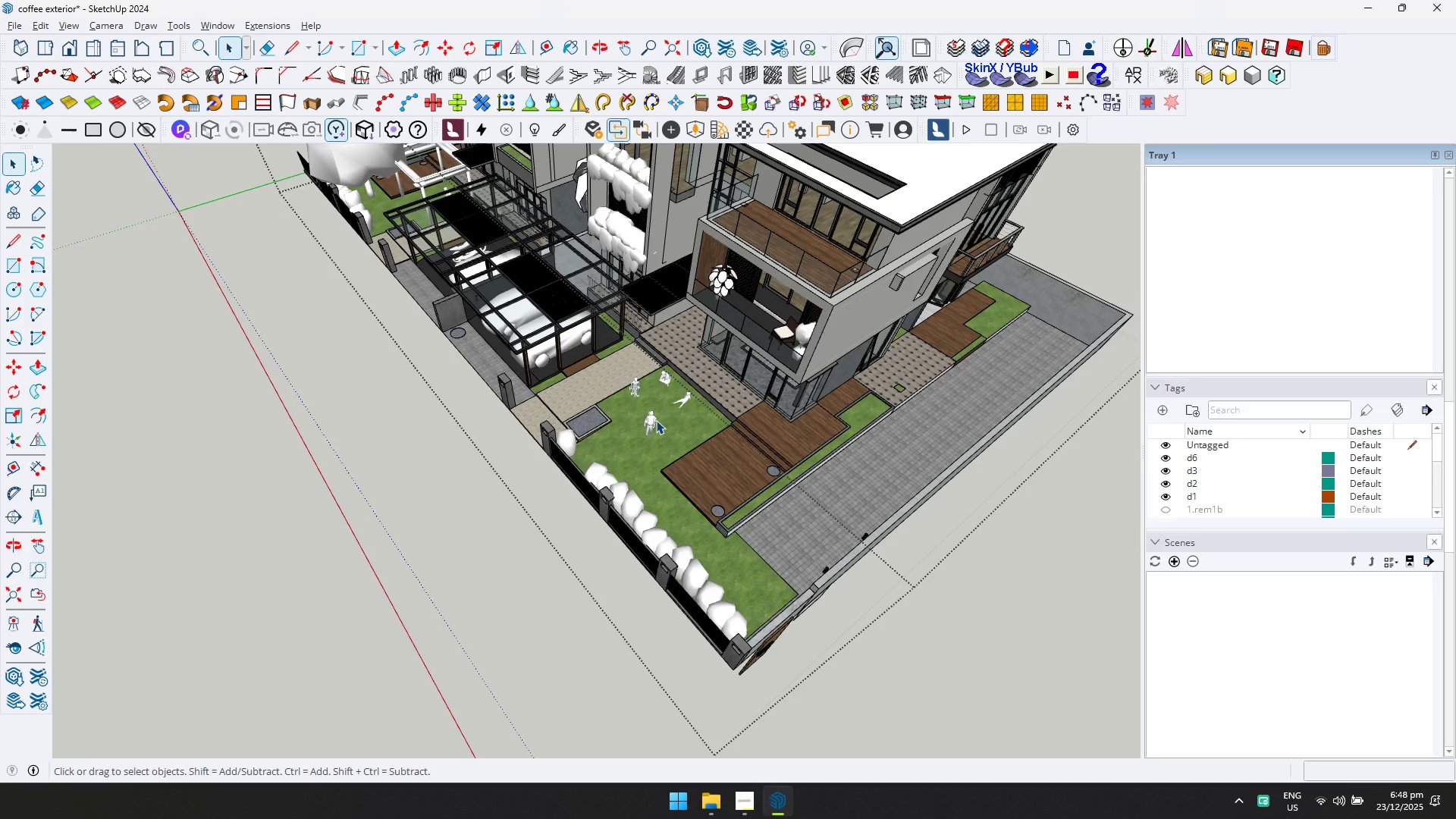 
left_click([651, 422])
 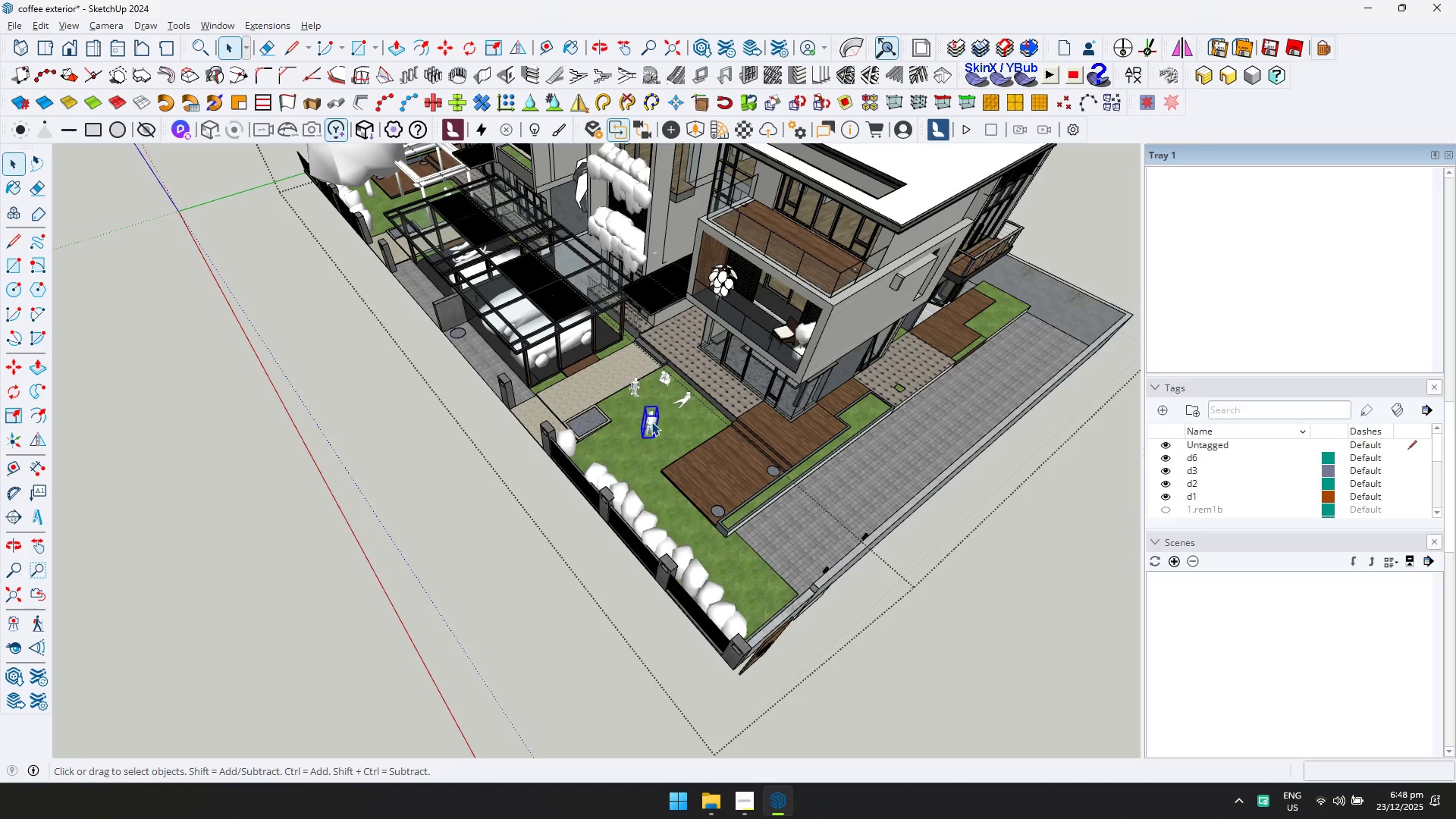 
key(Delete)
 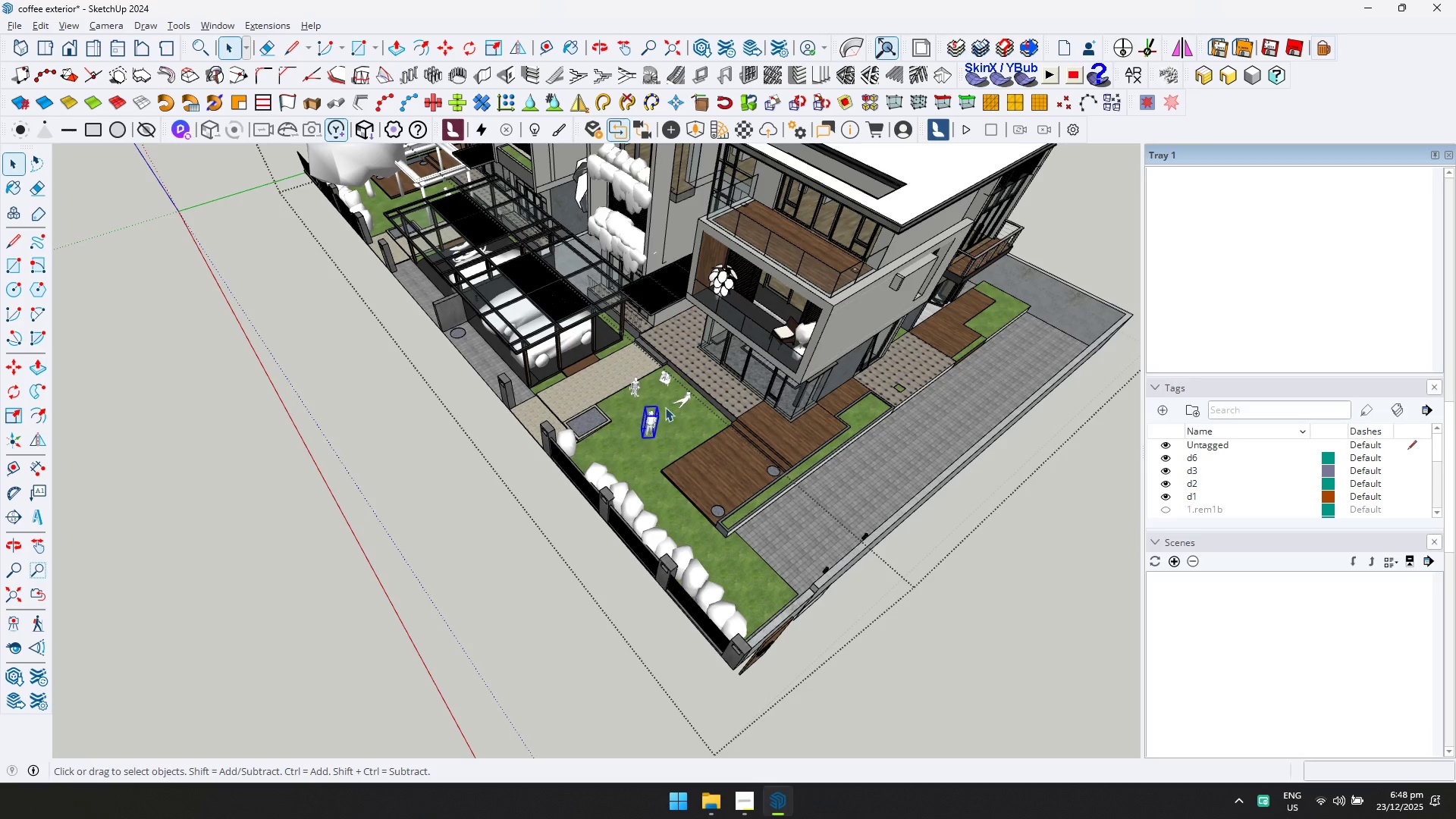 
left_click([692, 397])
 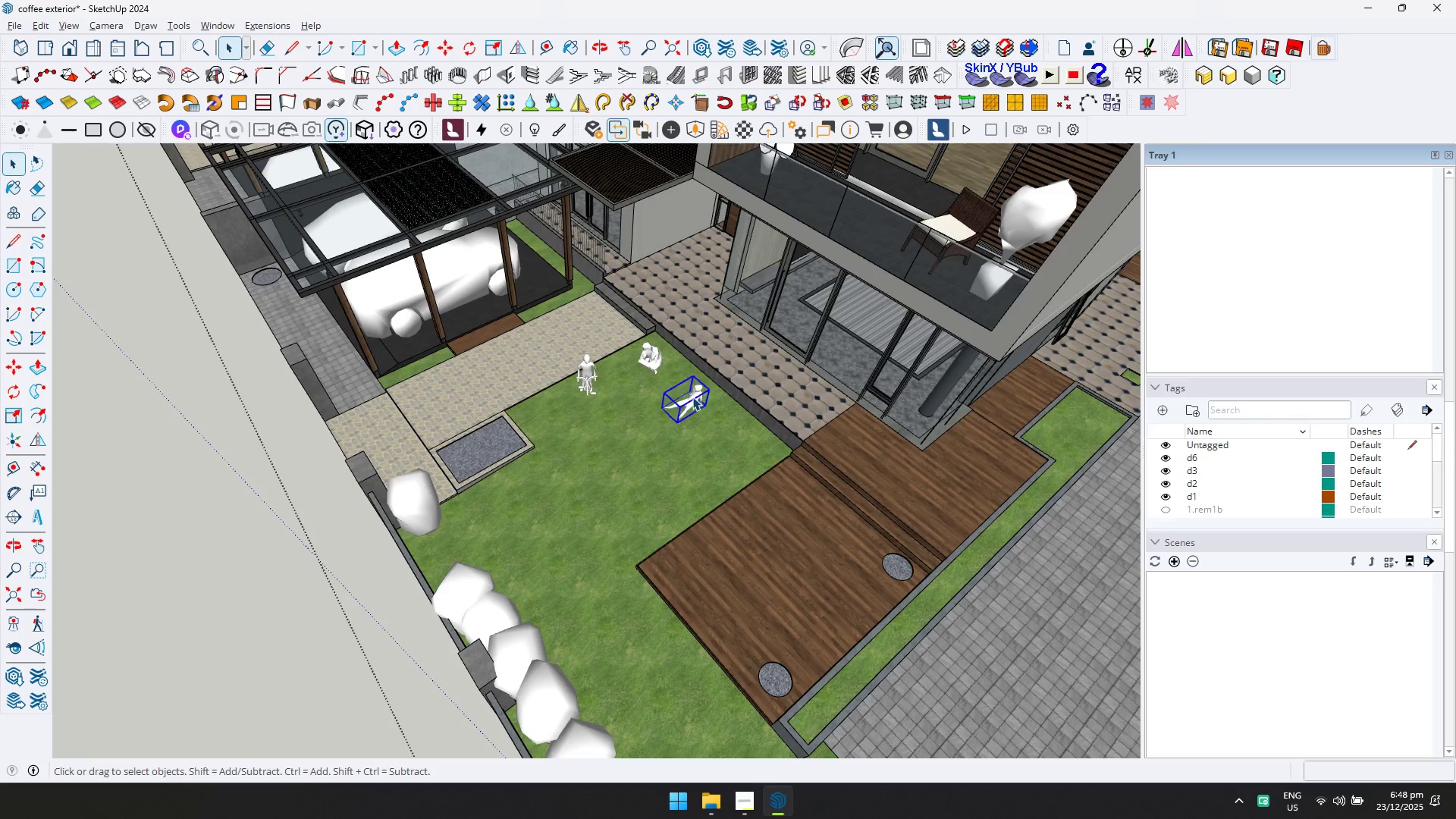 
scroll: coordinate [686, 394], scroll_direction: up, amount: 9.0
 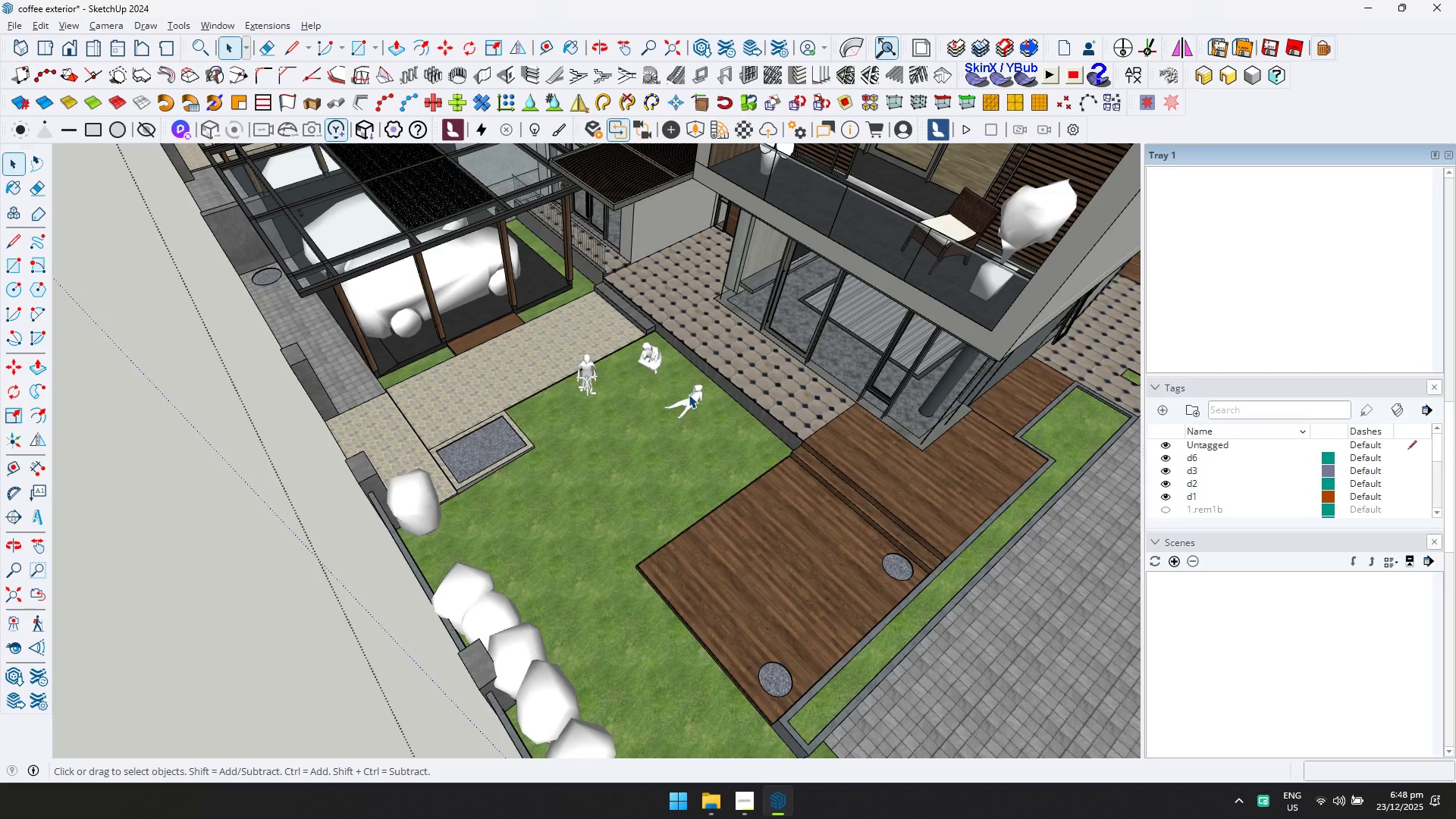 
key(Delete)
 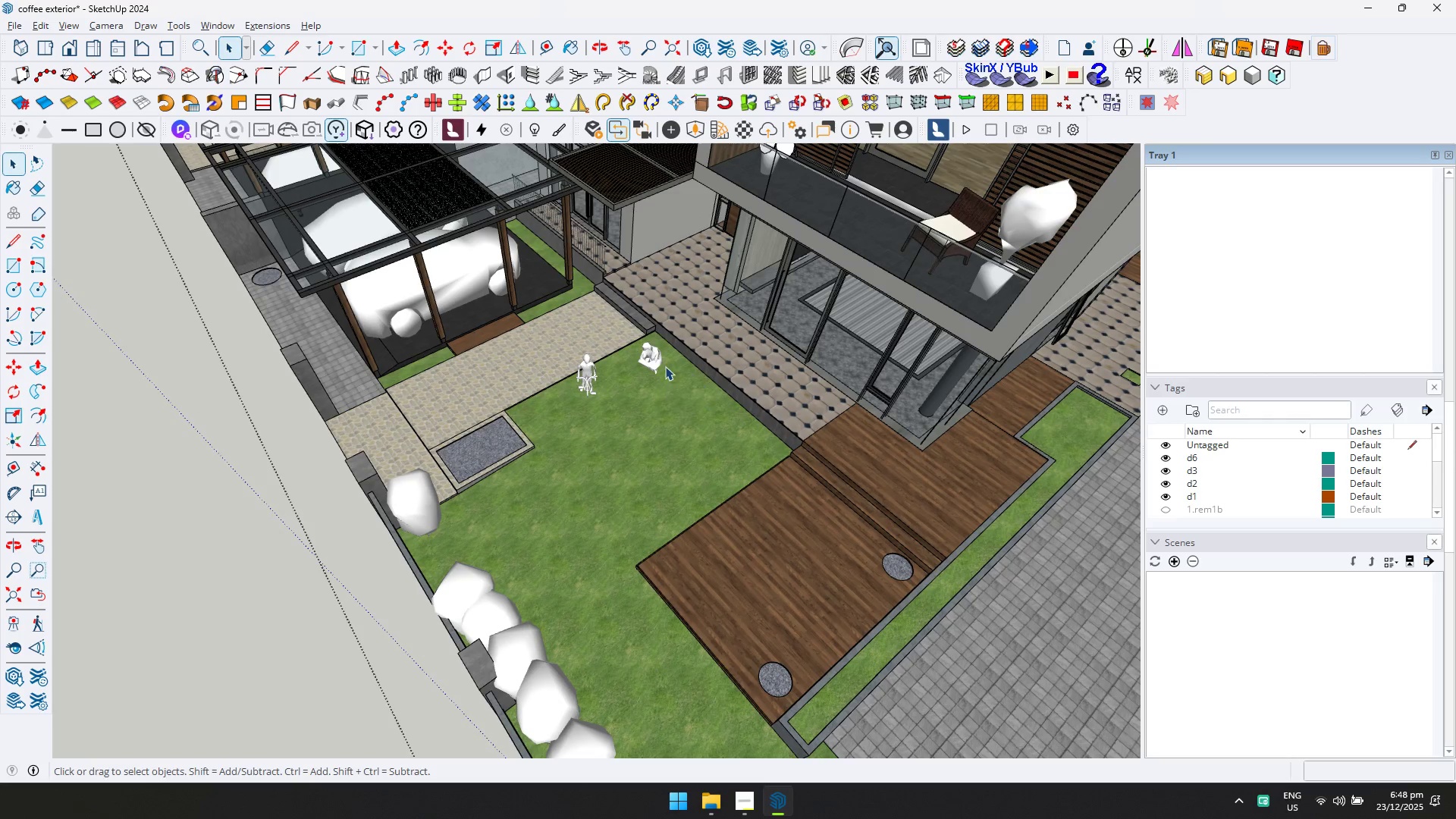 
left_click([663, 361])
 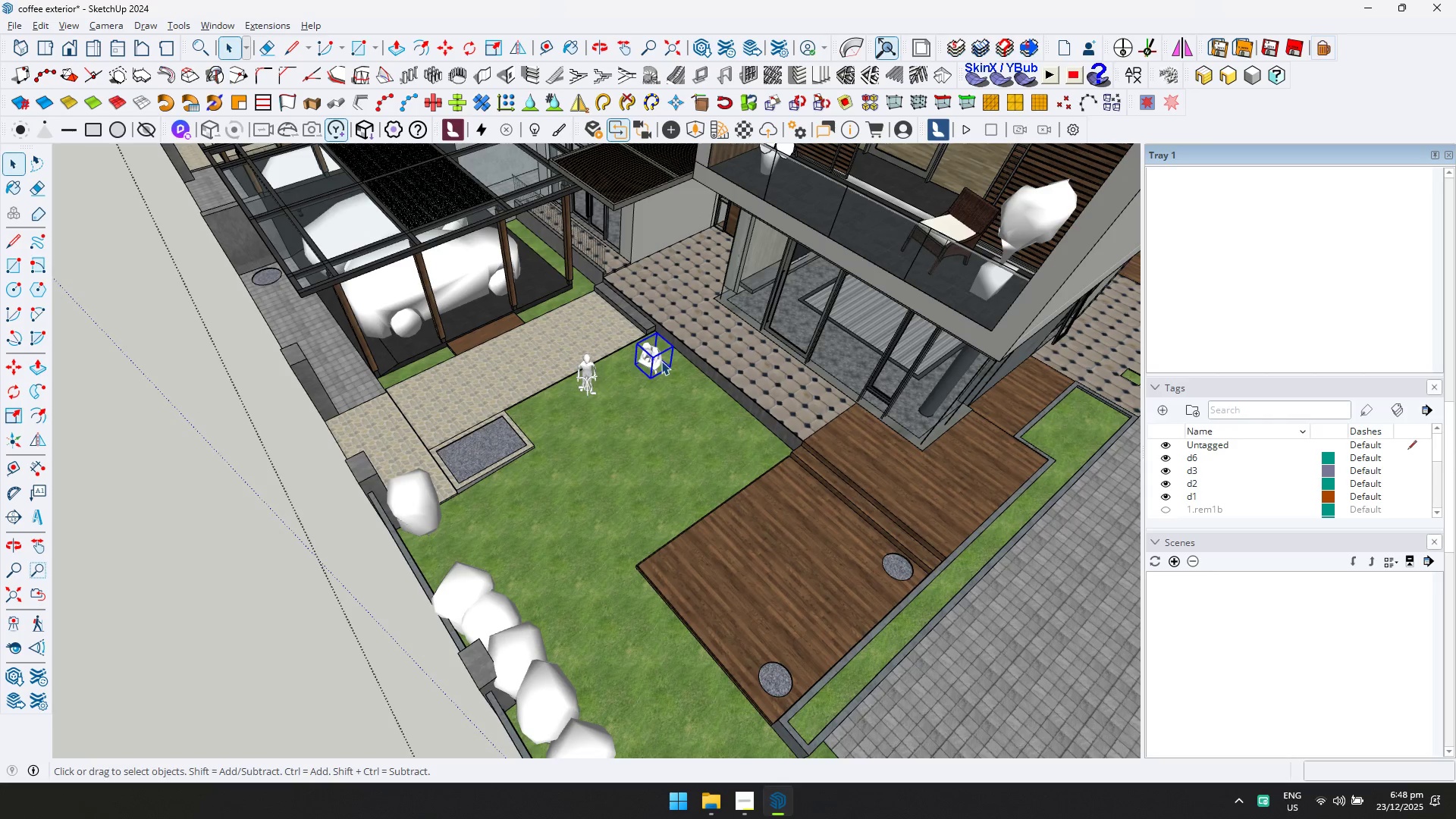 
key(Delete)
 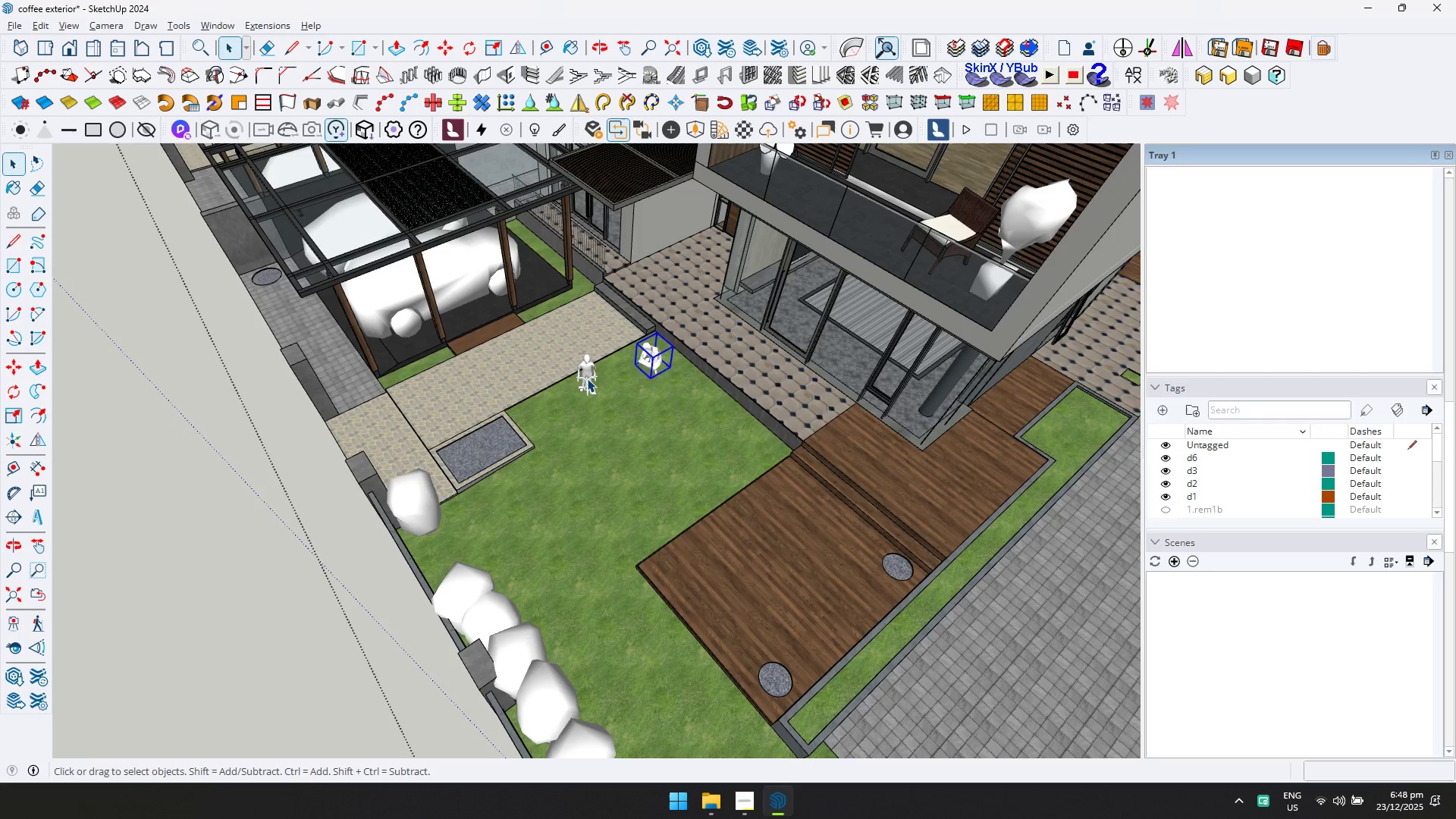 
key(N)
 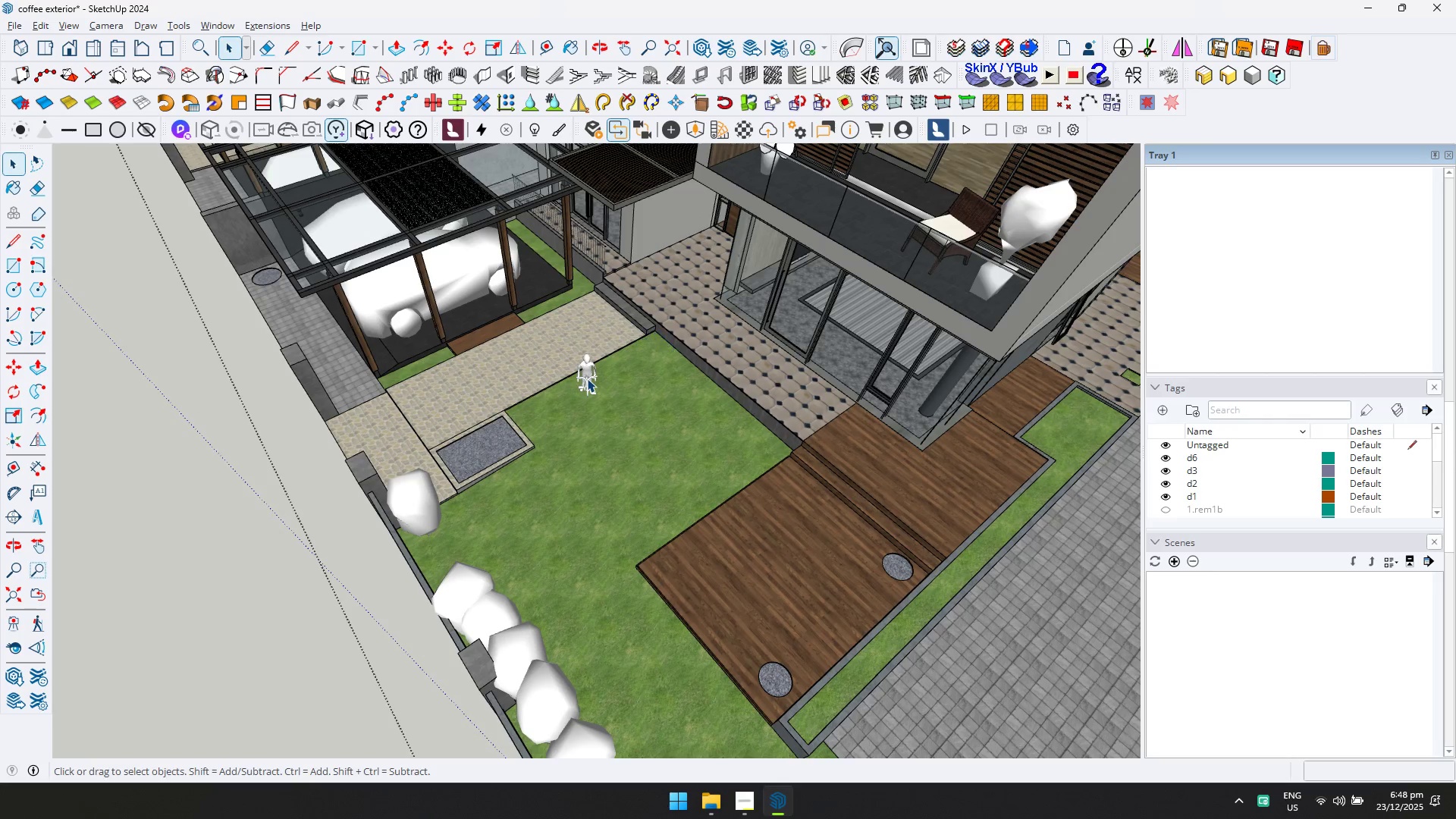 
left_click([587, 378])
 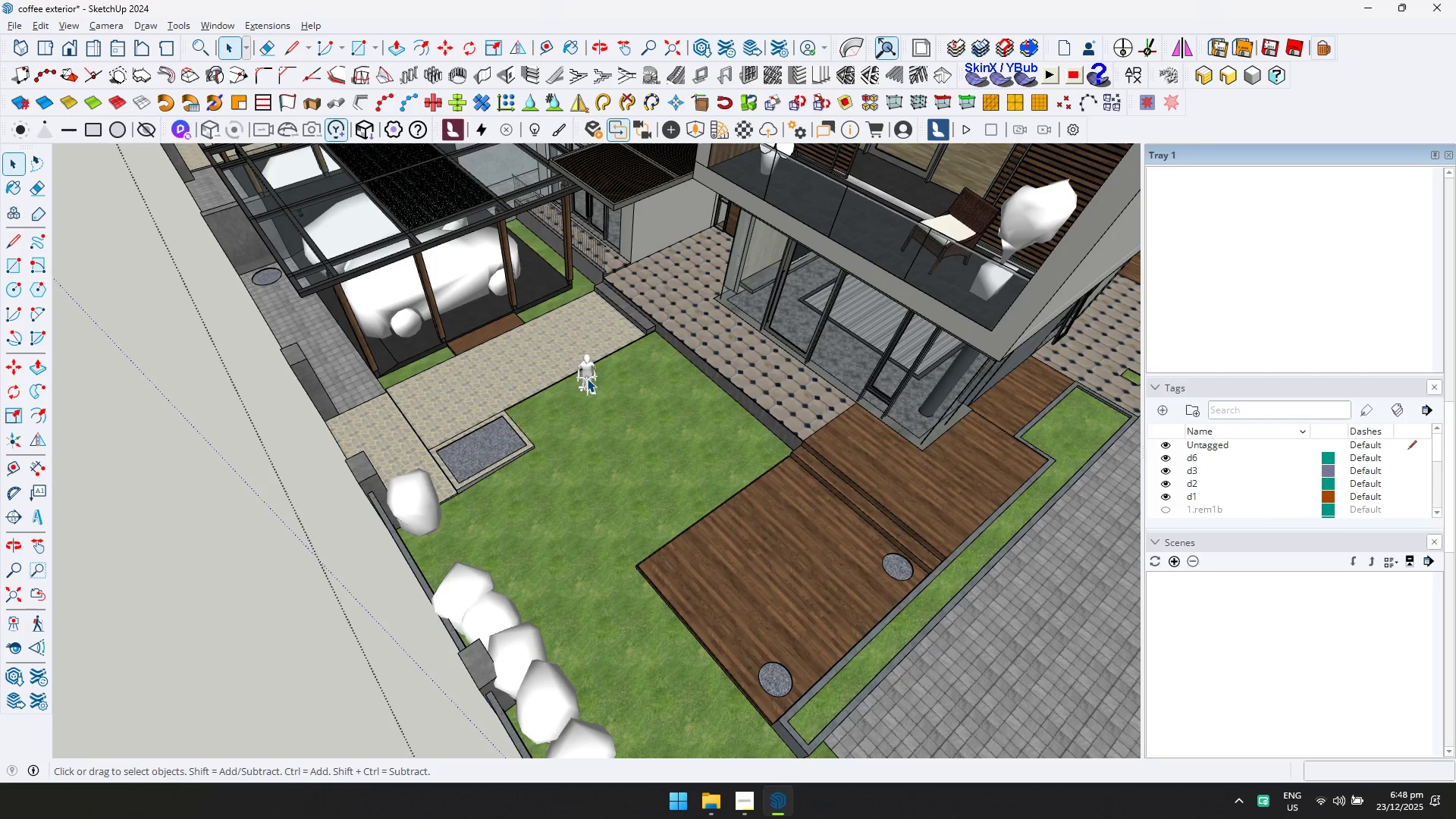 
key(Delete)
 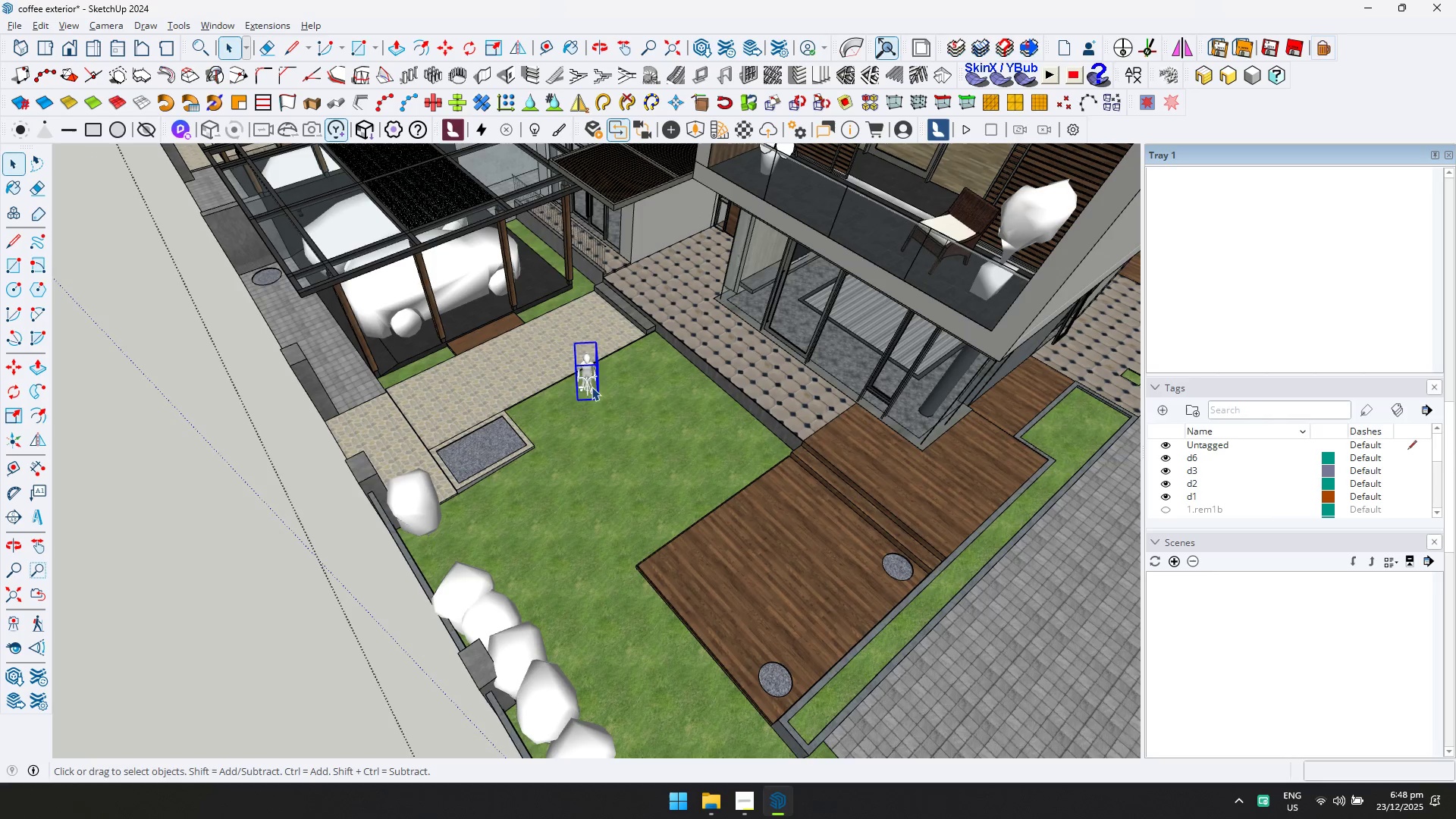 
key(N)
 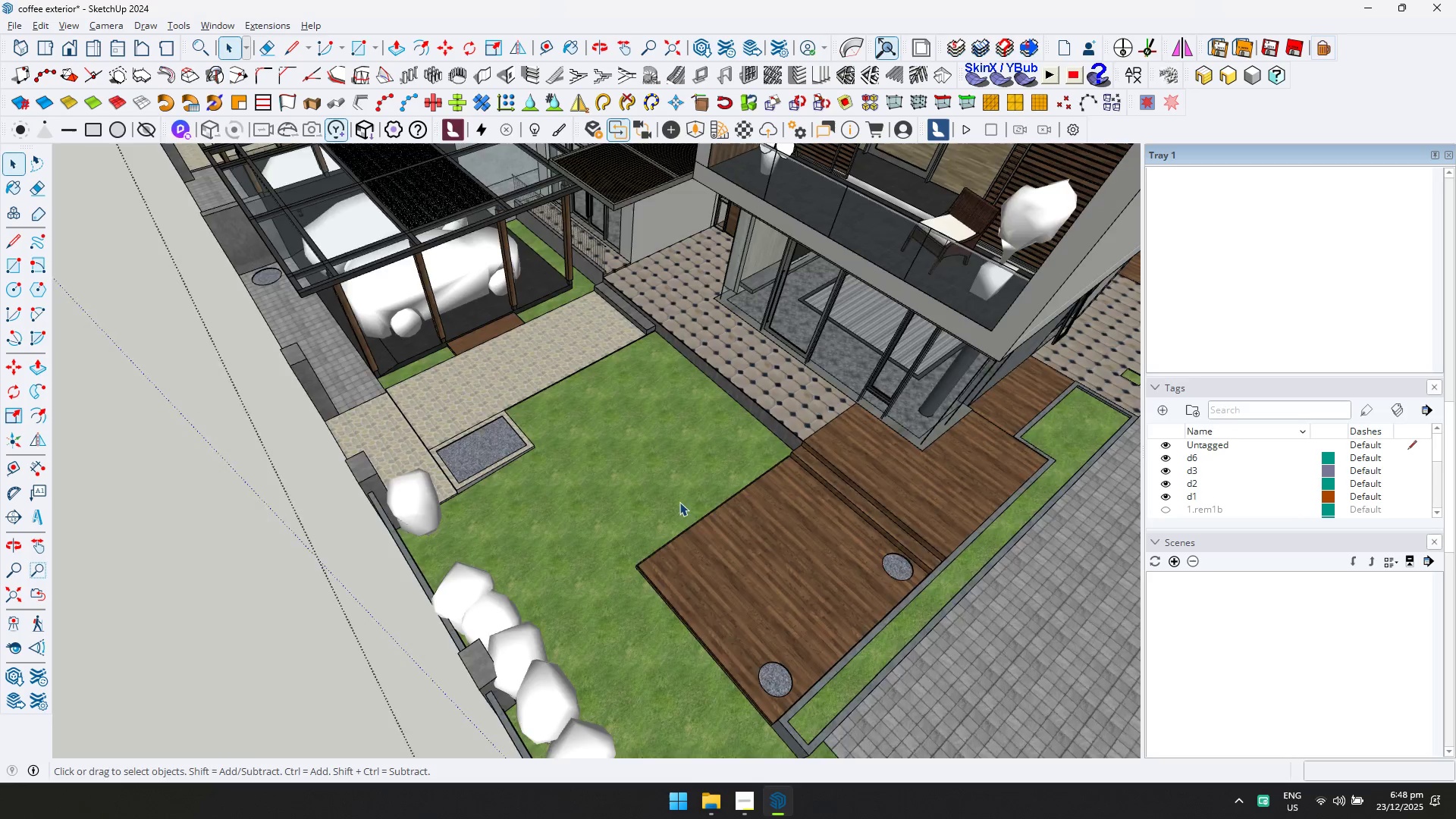 
scroll: coordinate [738, 532], scroll_direction: down, amount: 5.0
 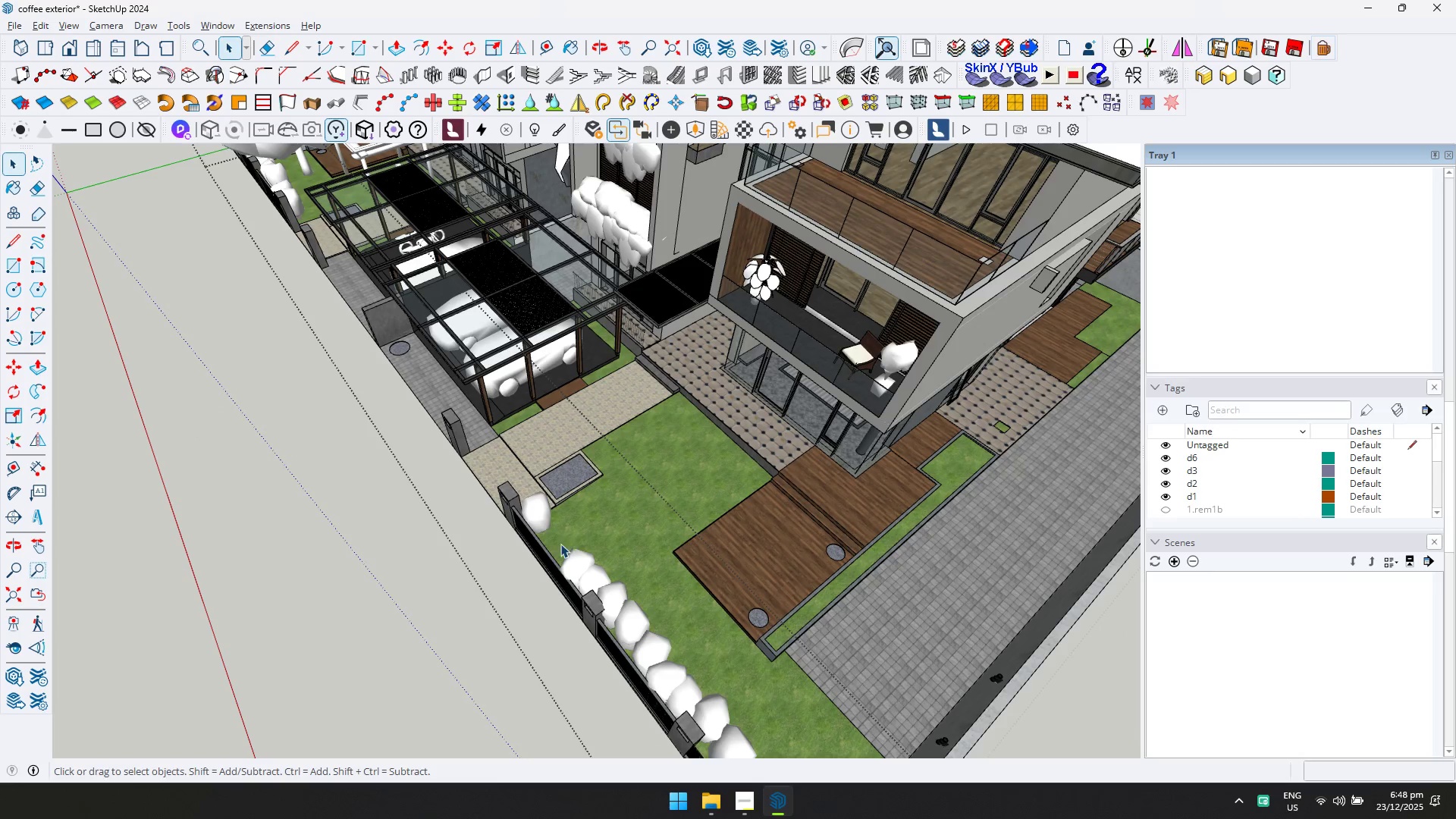 
left_click([533, 513])
 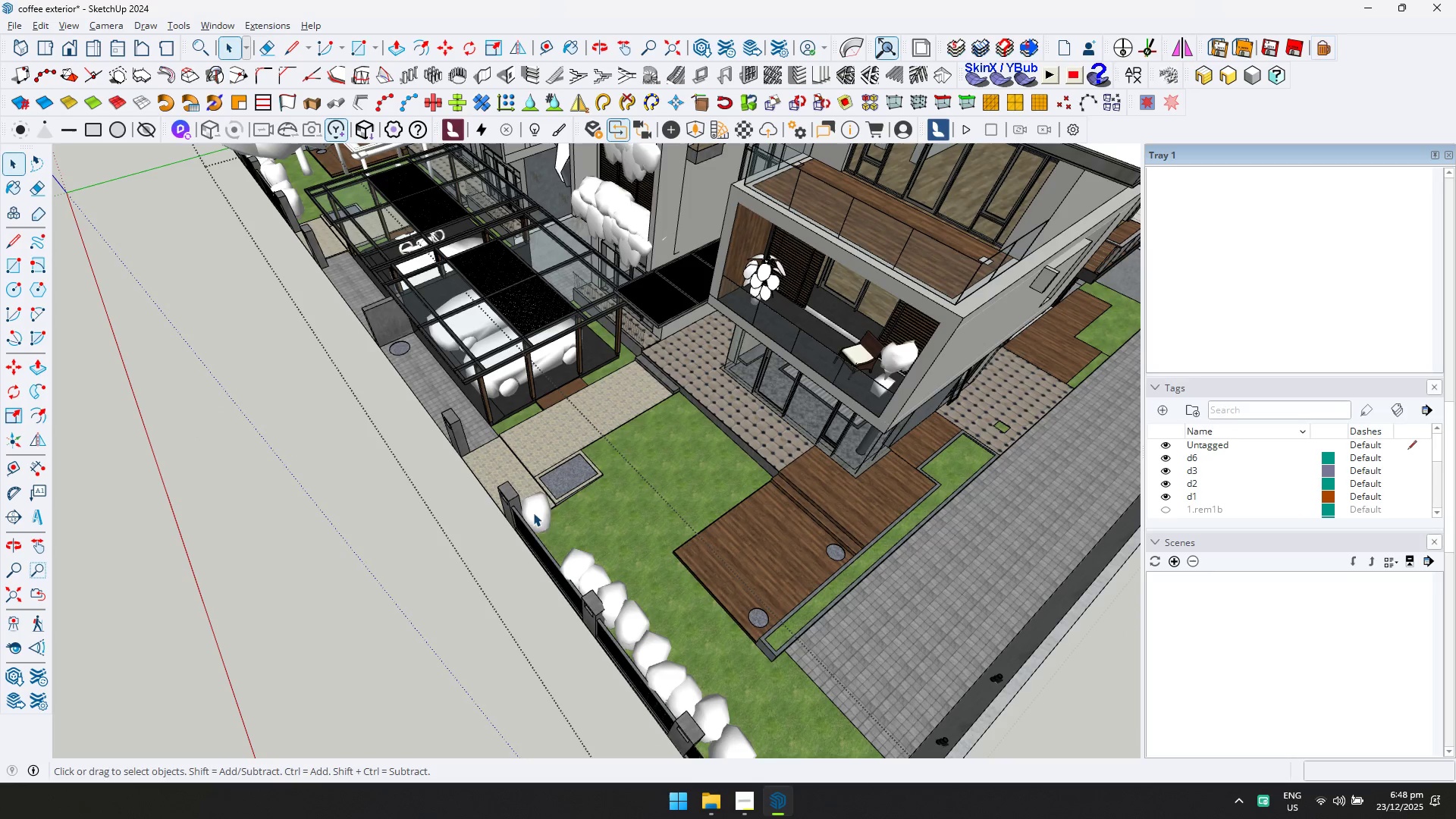 
key(Delete)
 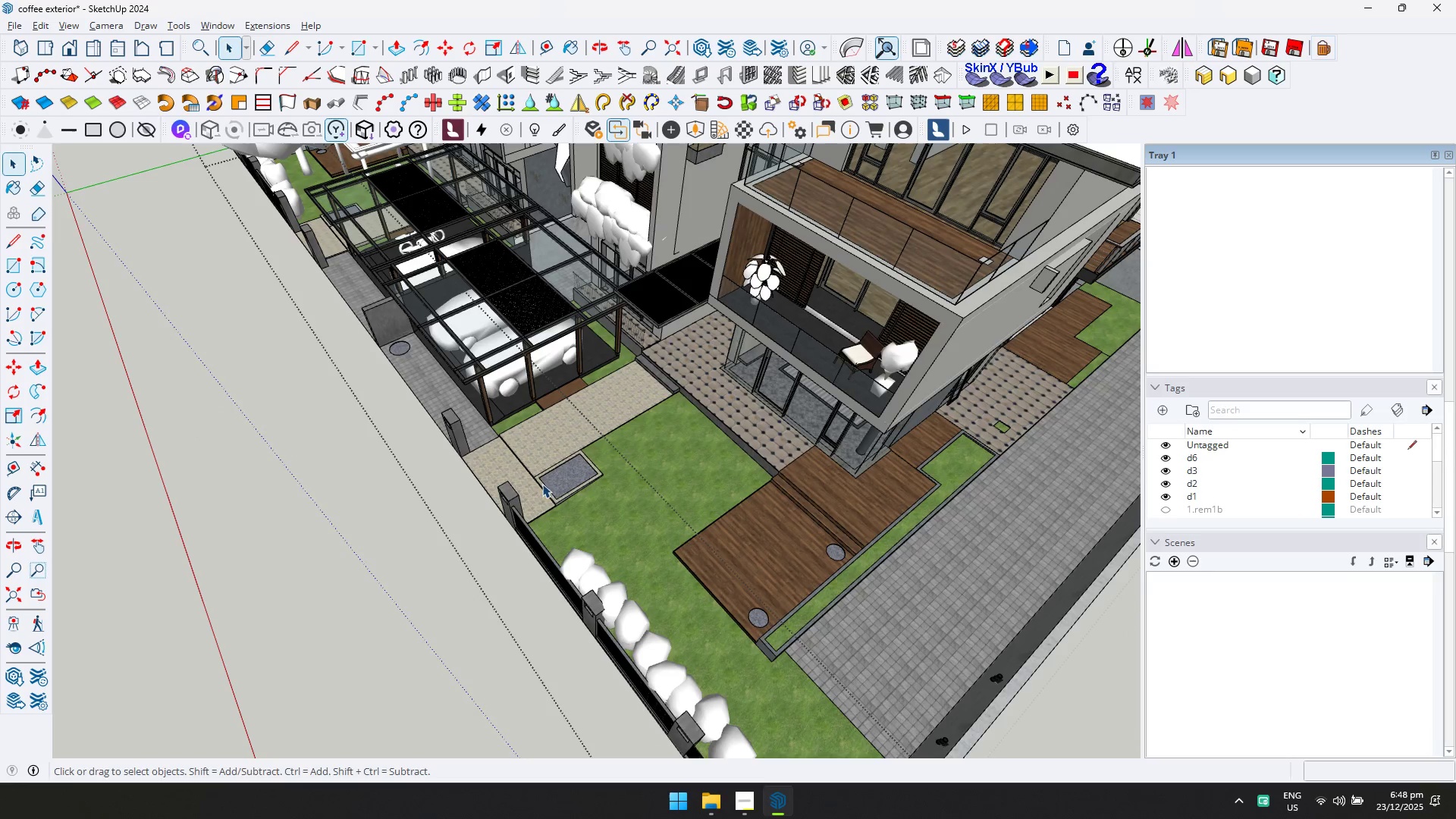 
hold_key(key=N, duration=3.16)
 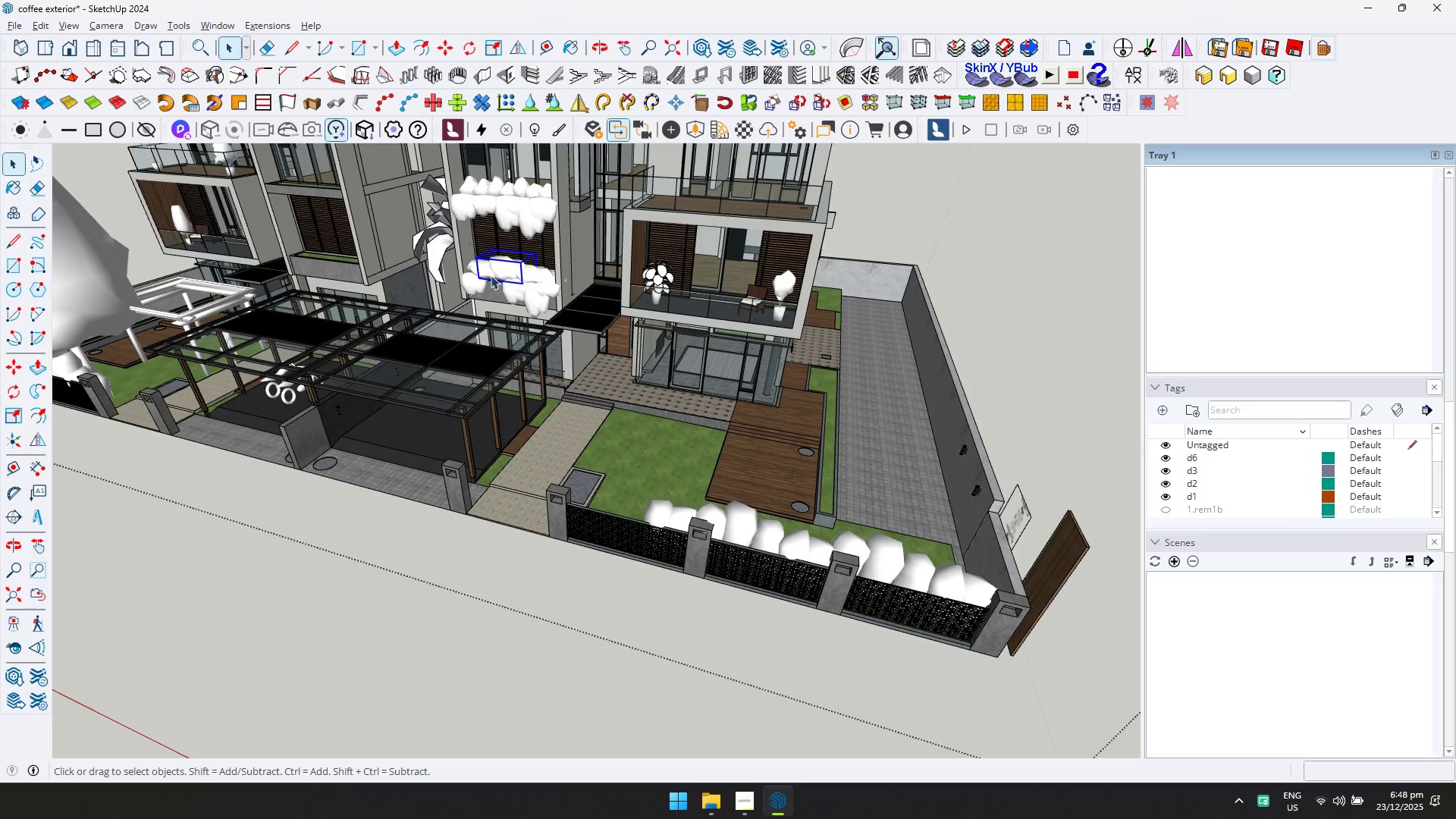 
left_click([454, 433])
 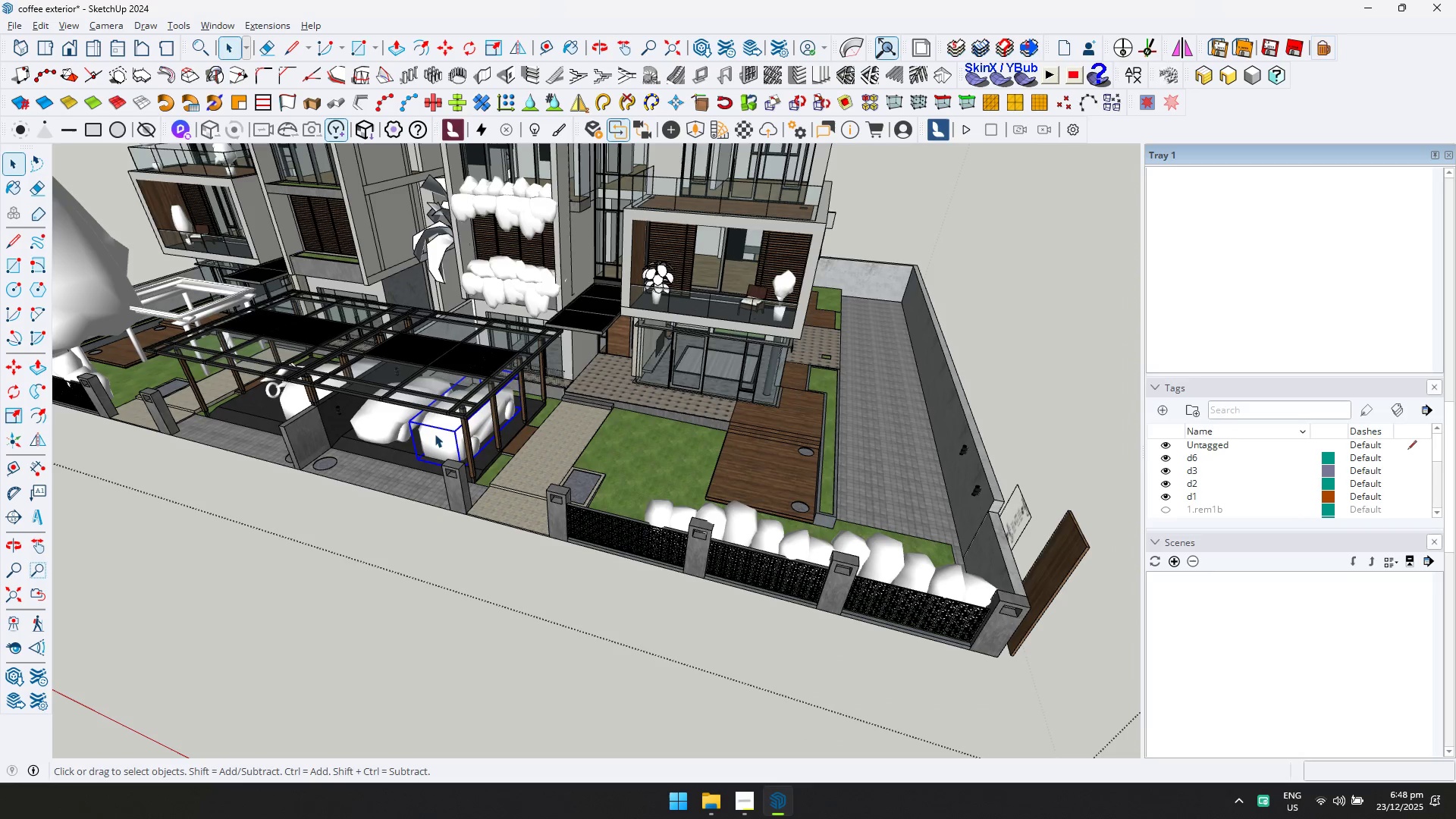 
key(Delete)
 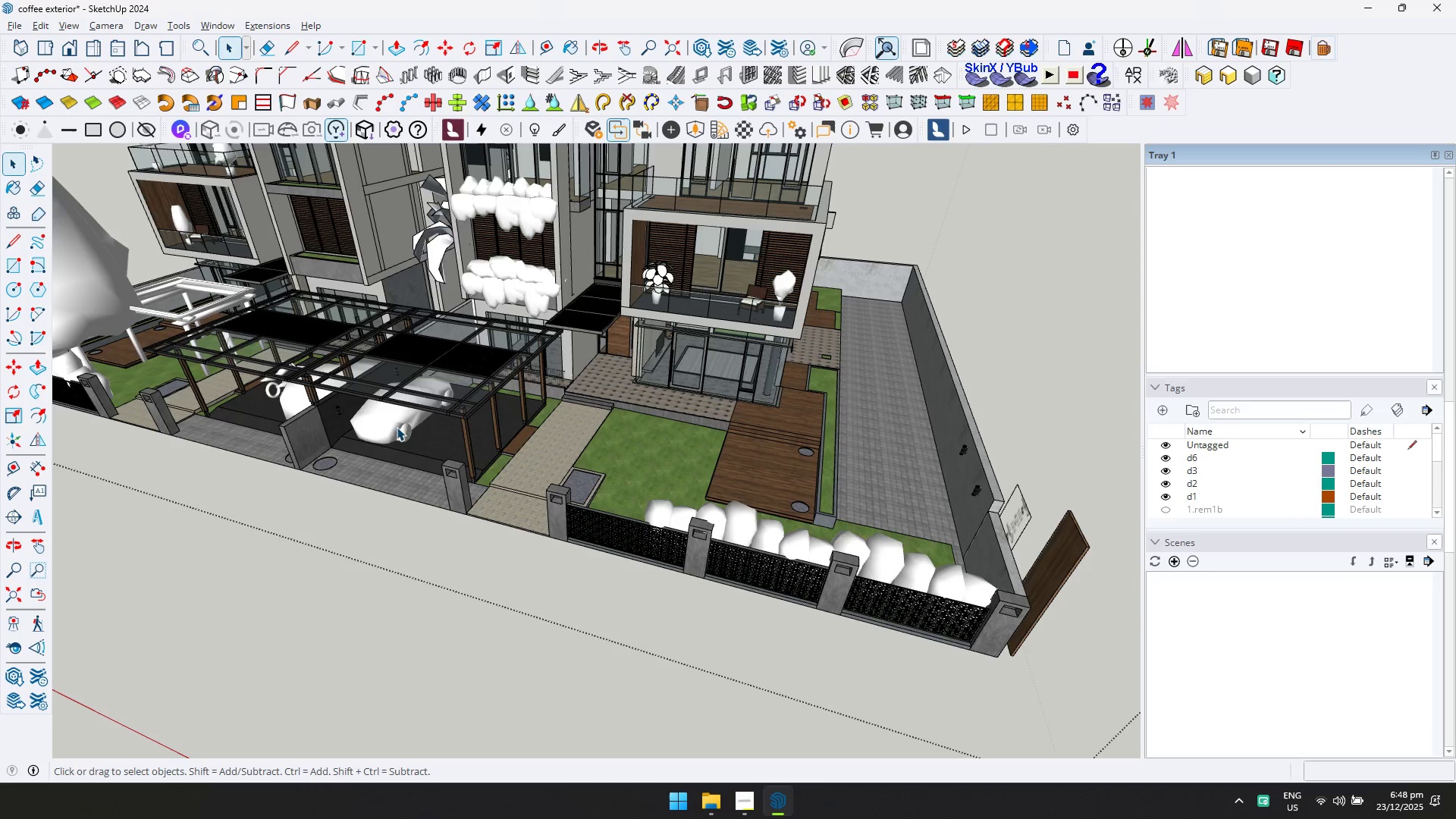 
left_click([394, 425])
 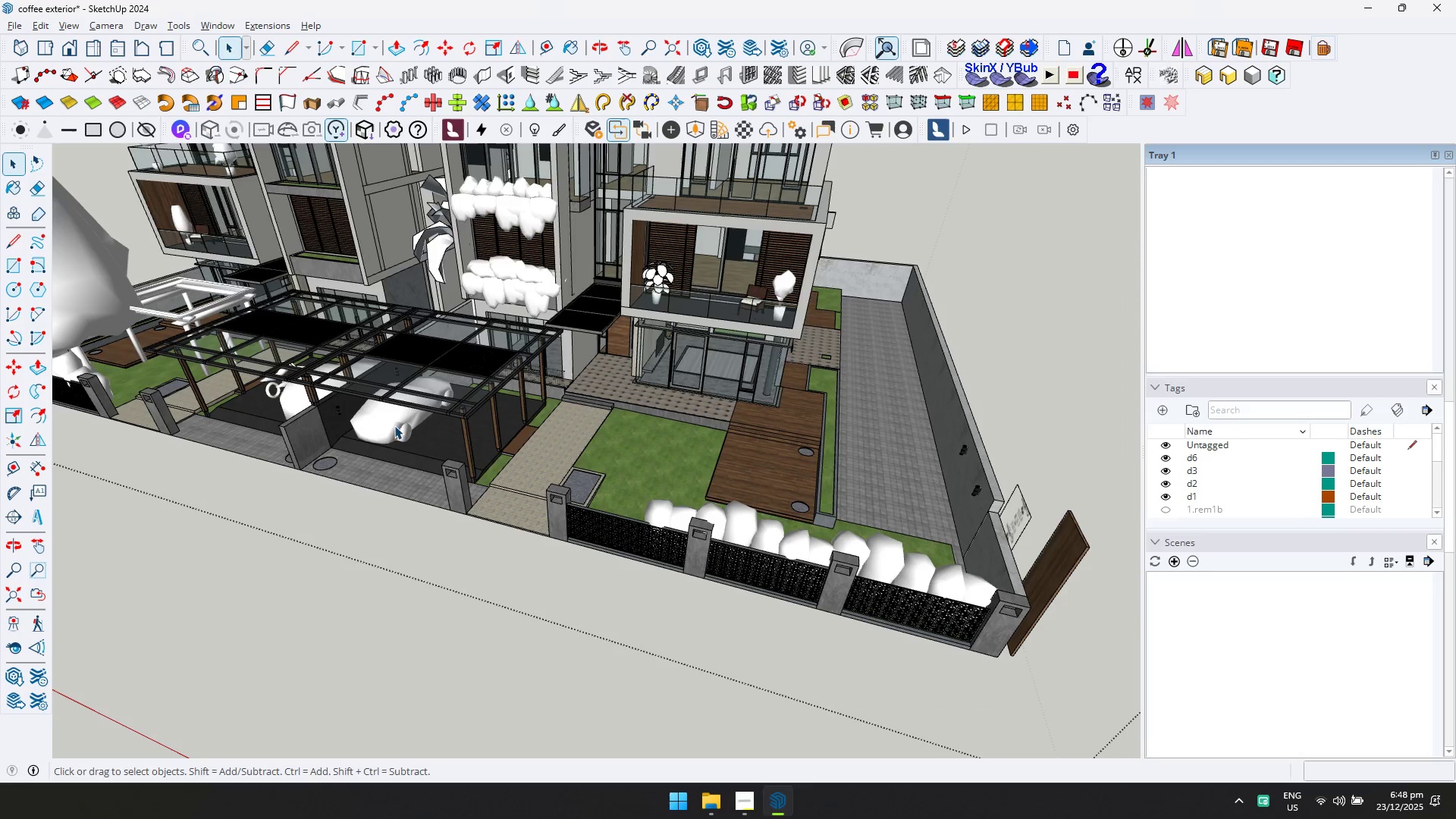 
key(Delete)
 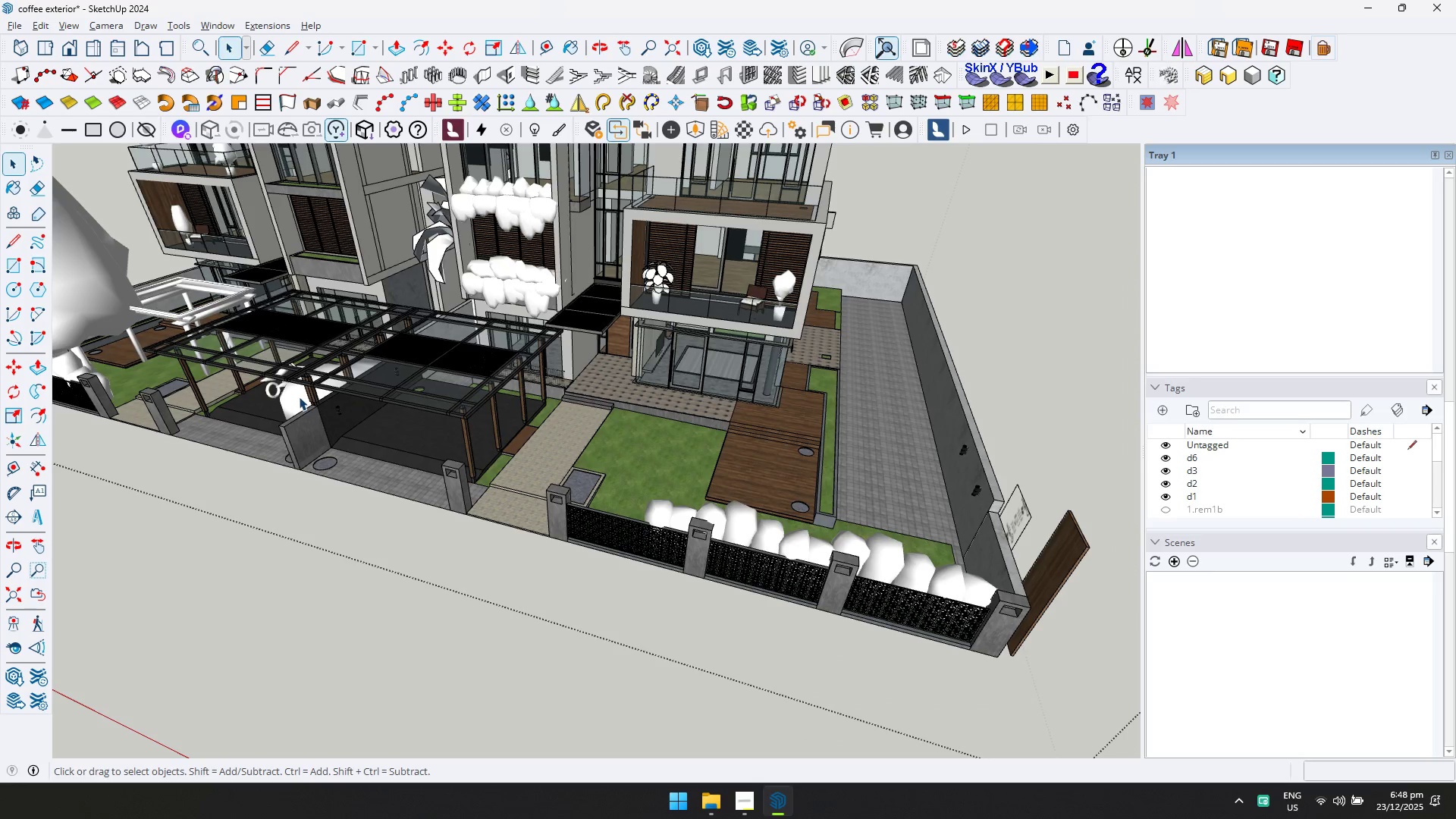 
left_click([295, 397])
 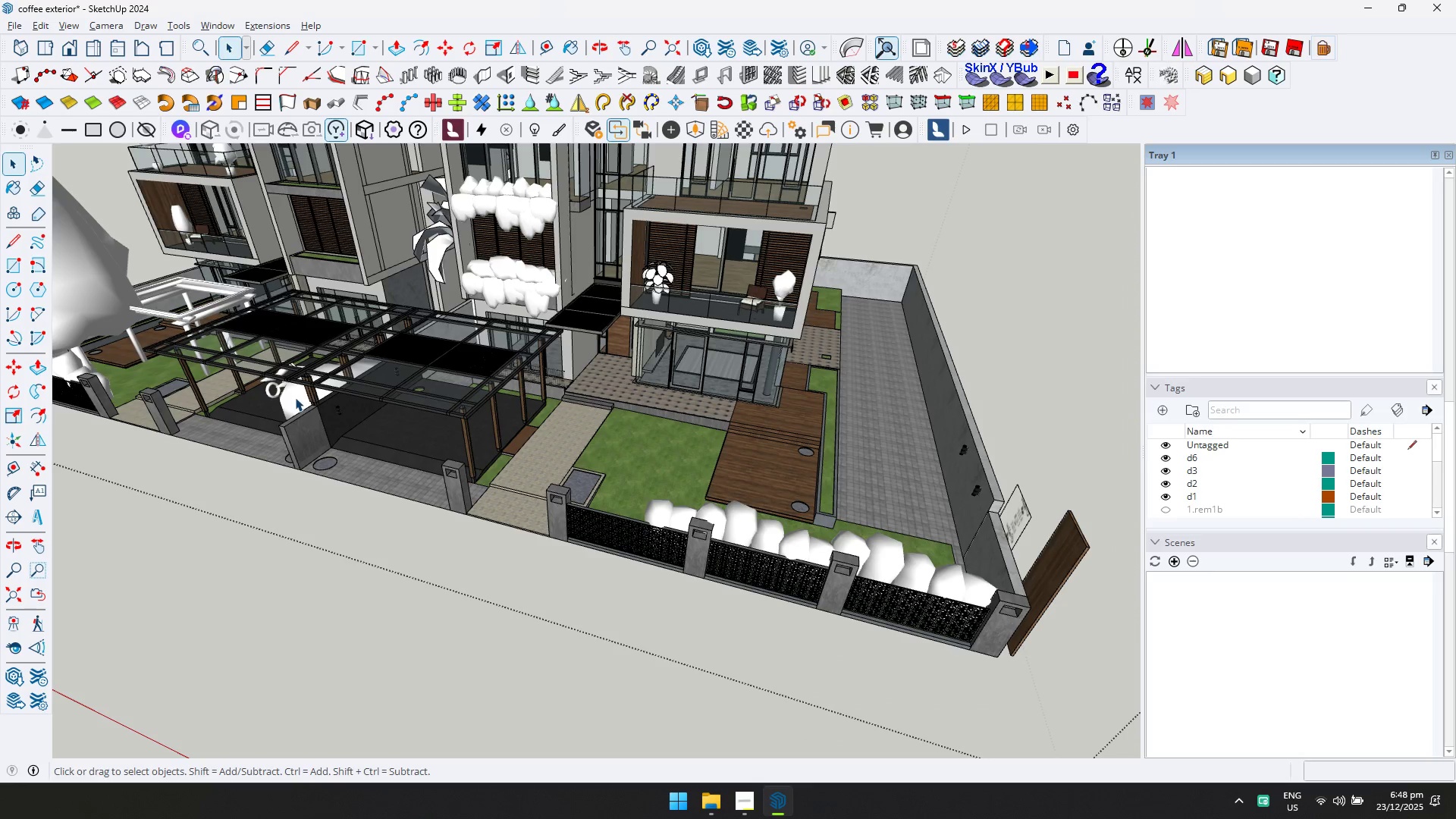 
key(Delete)
 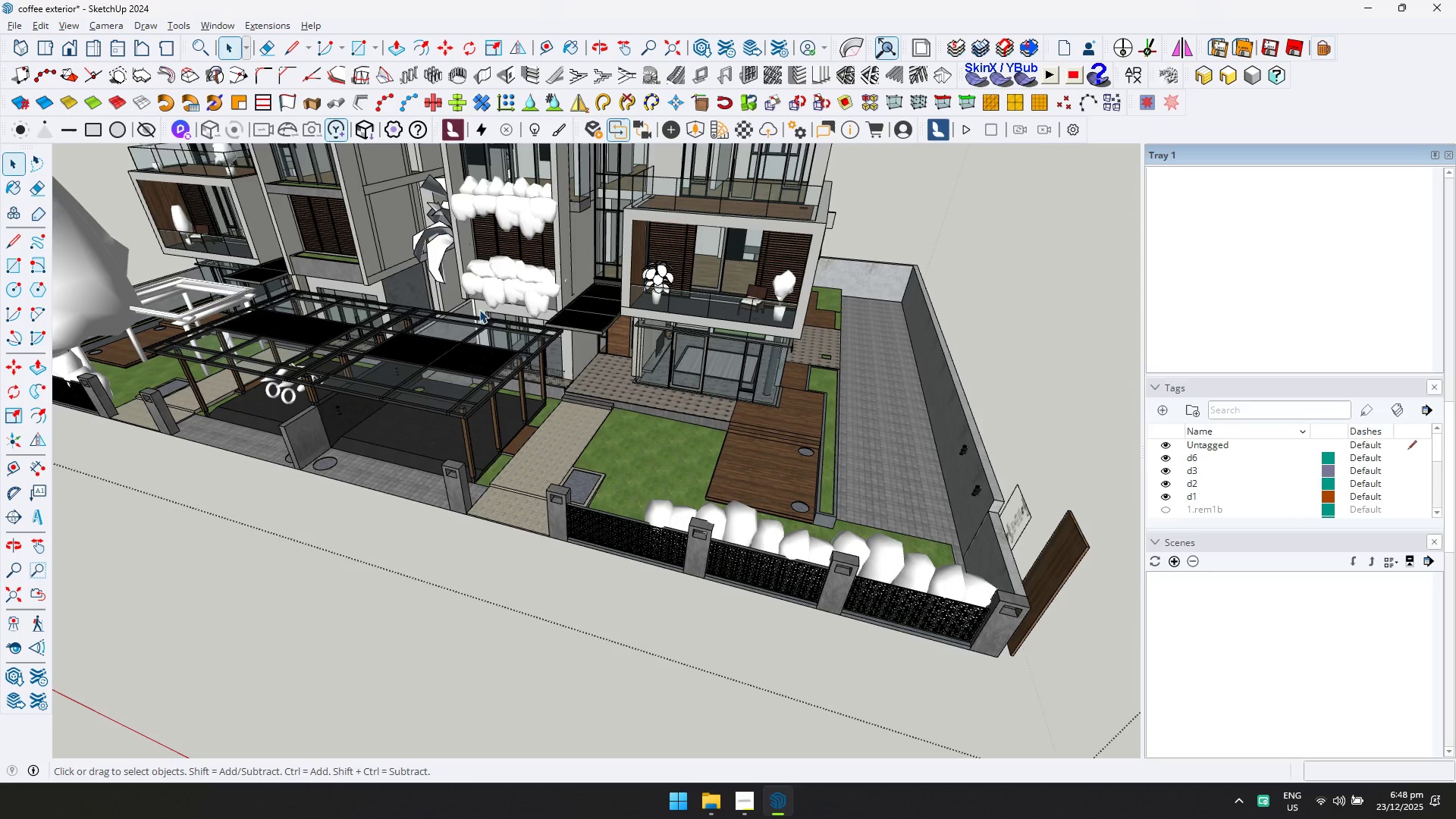 
left_click([489, 292])
 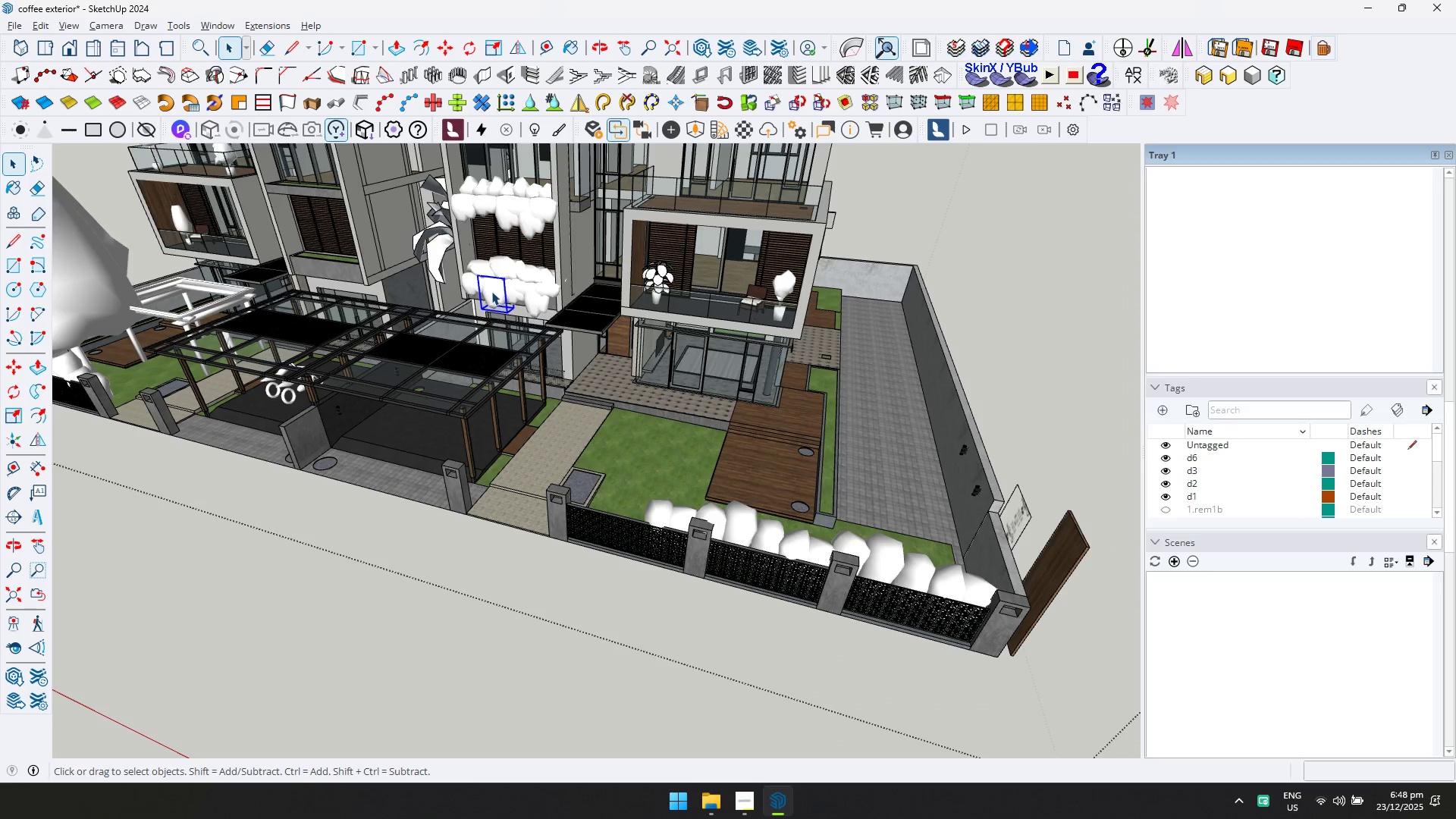 
key(Delete)
 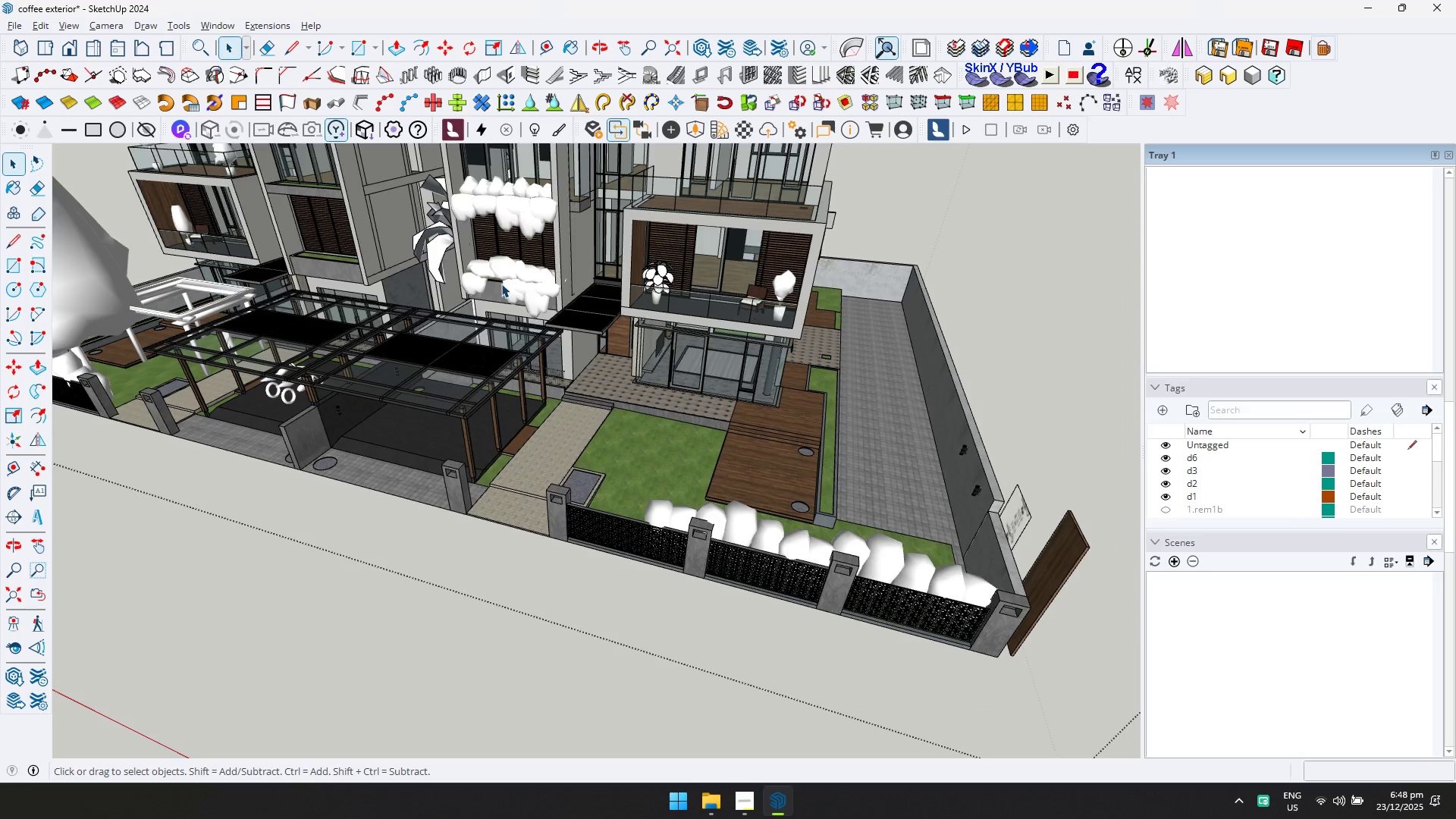 
left_click([502, 276])
 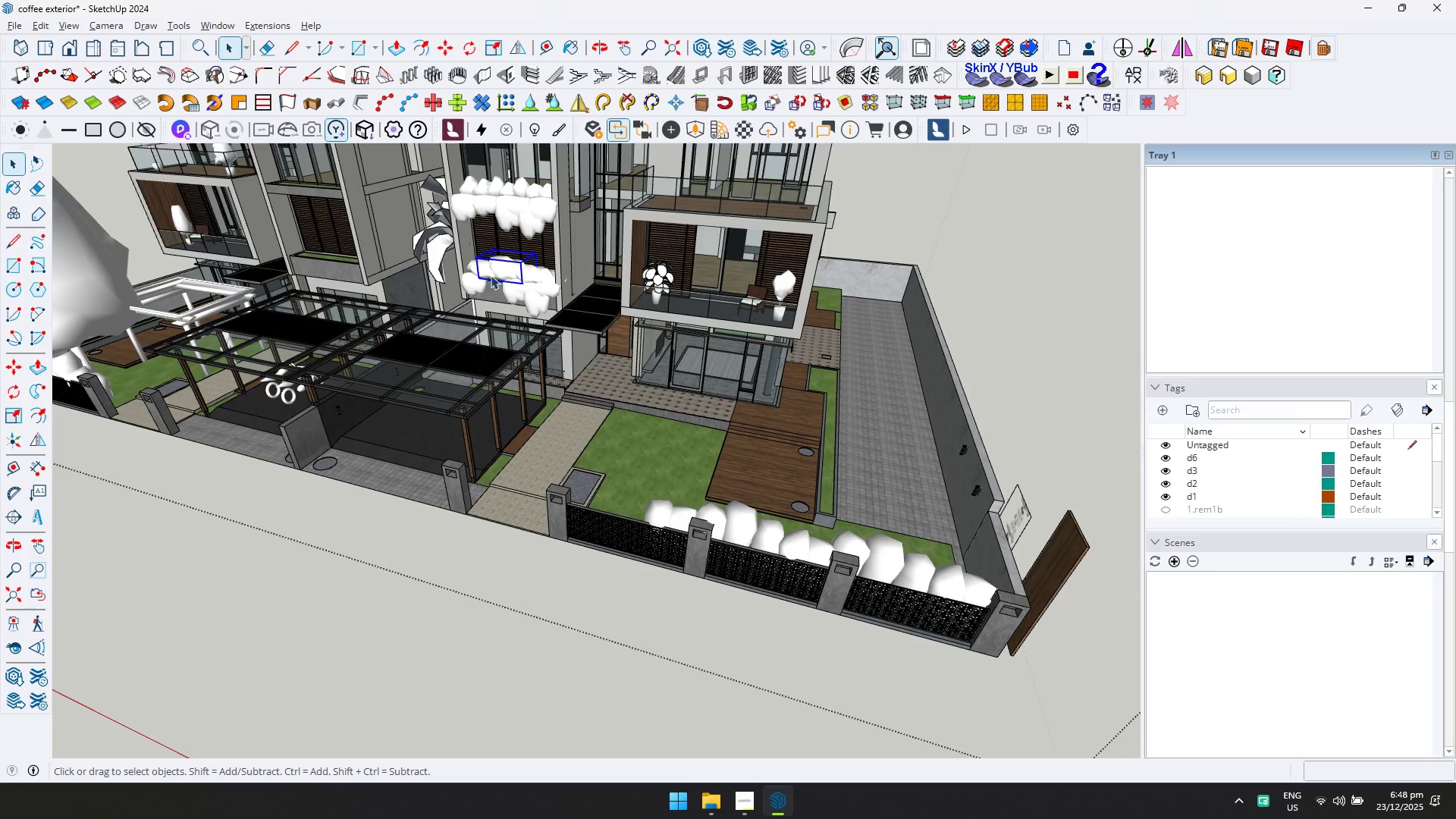 
key(Delete)
 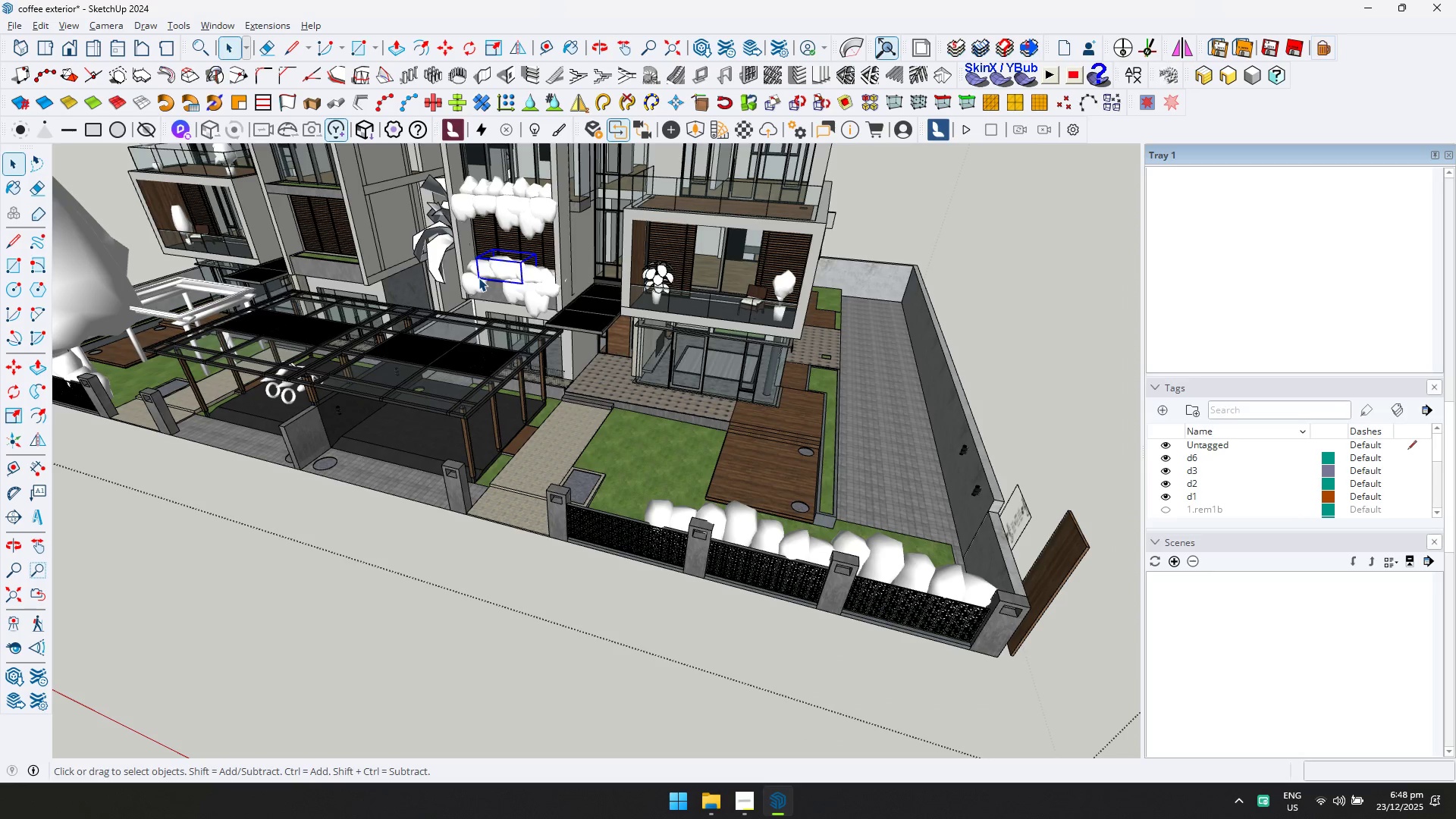 
key(N)
 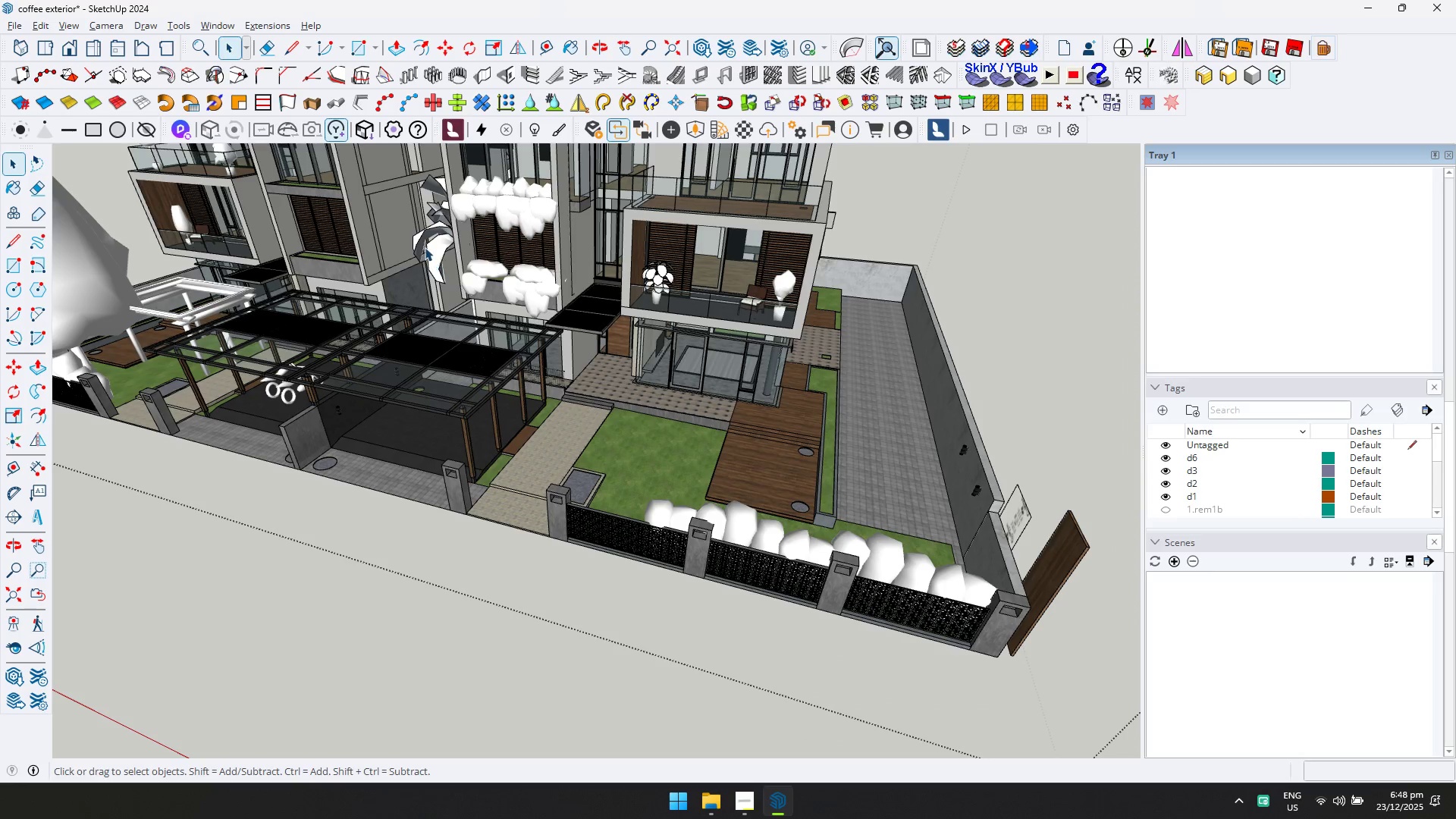 
left_click([425, 246])
 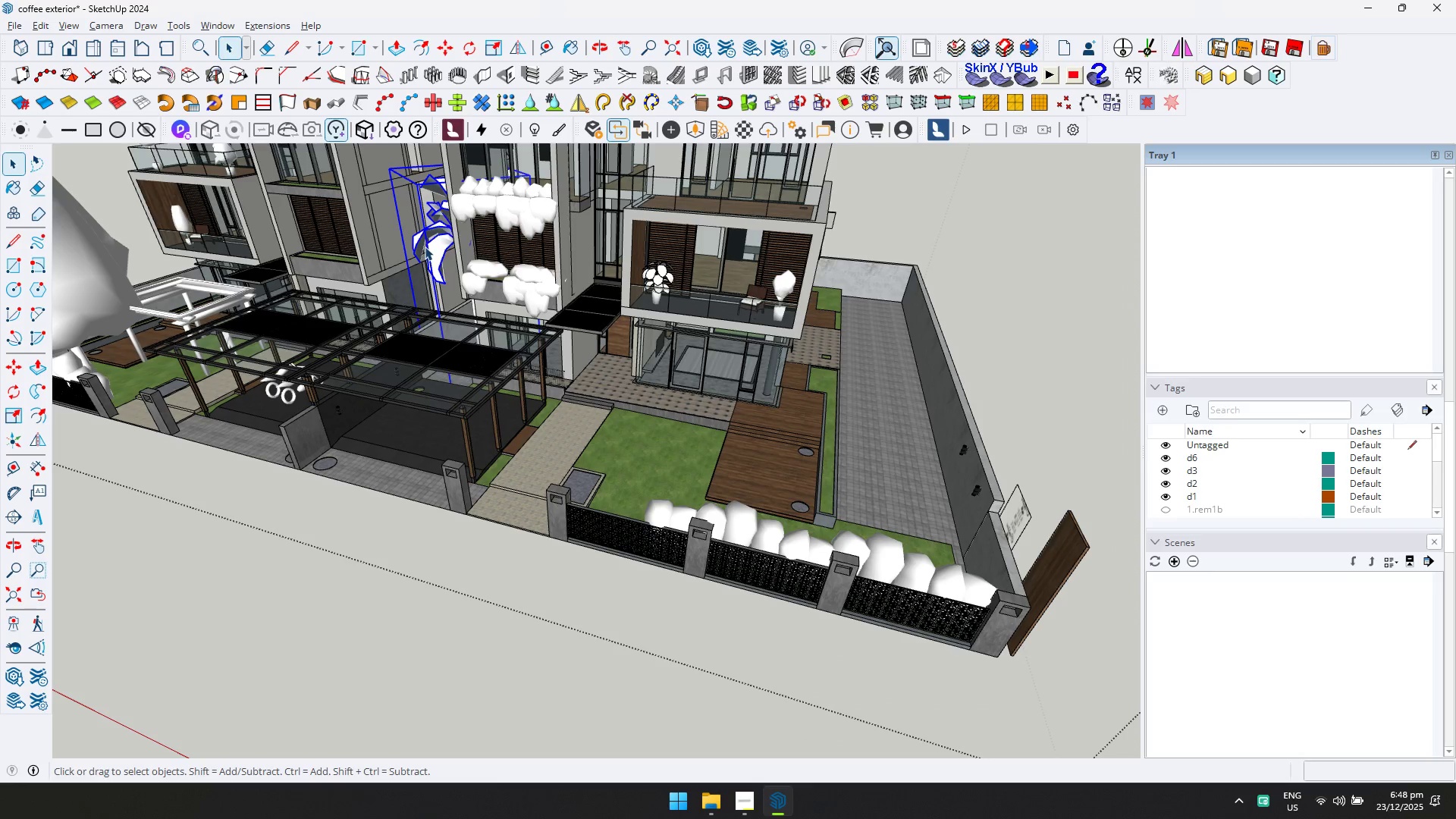 
key(Delete)
 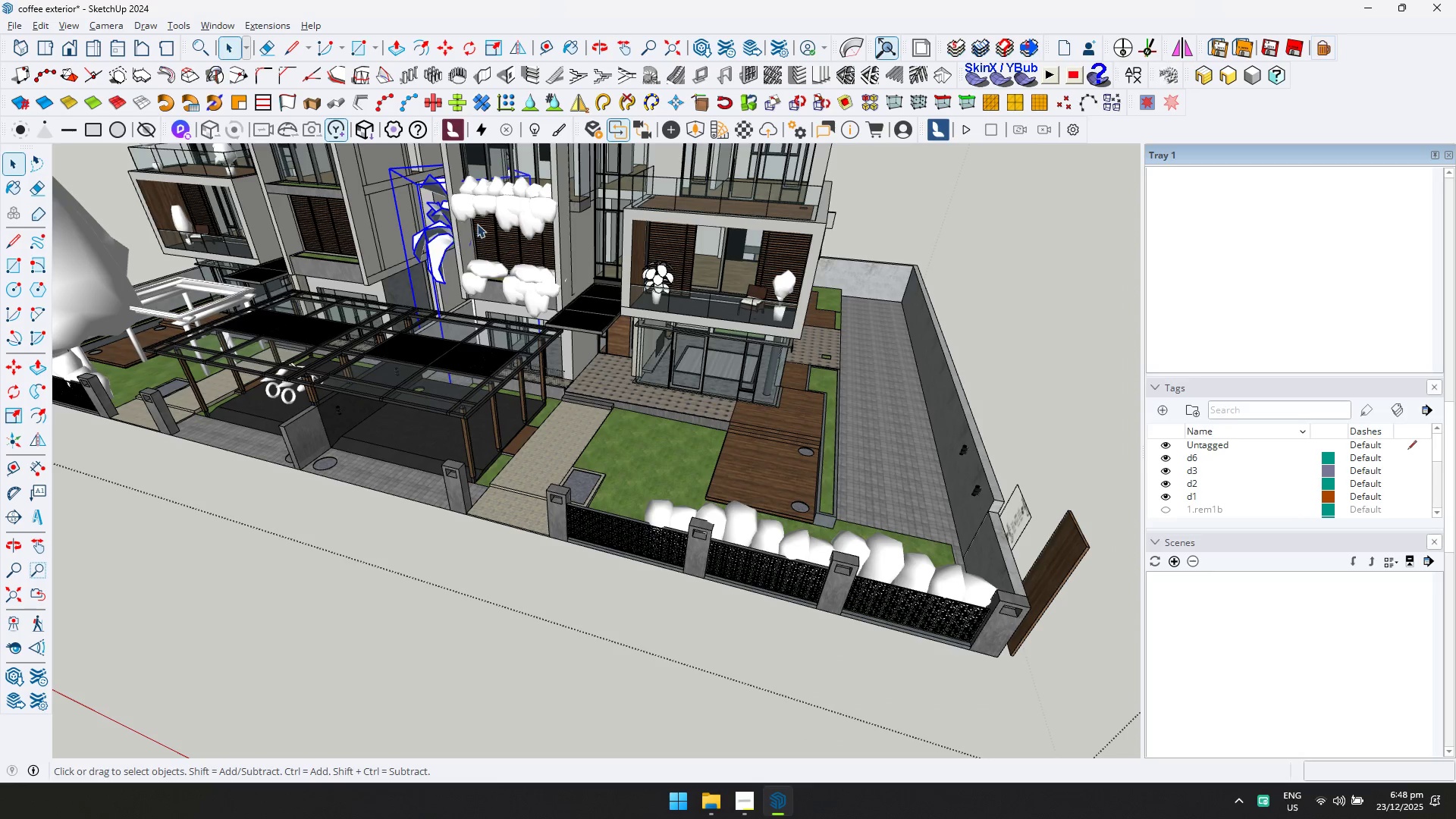 
key(N)
 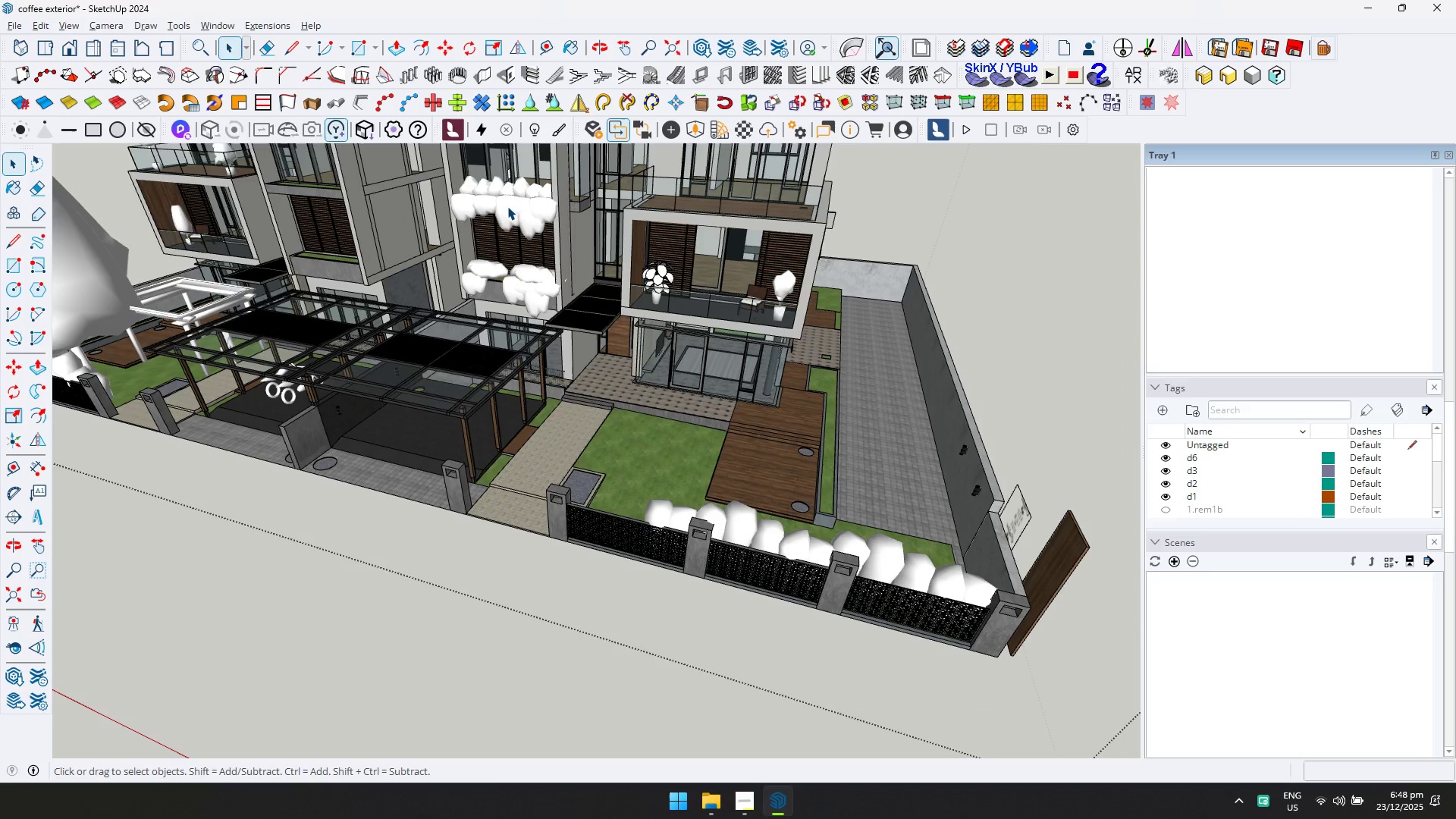 
left_click([508, 205])
 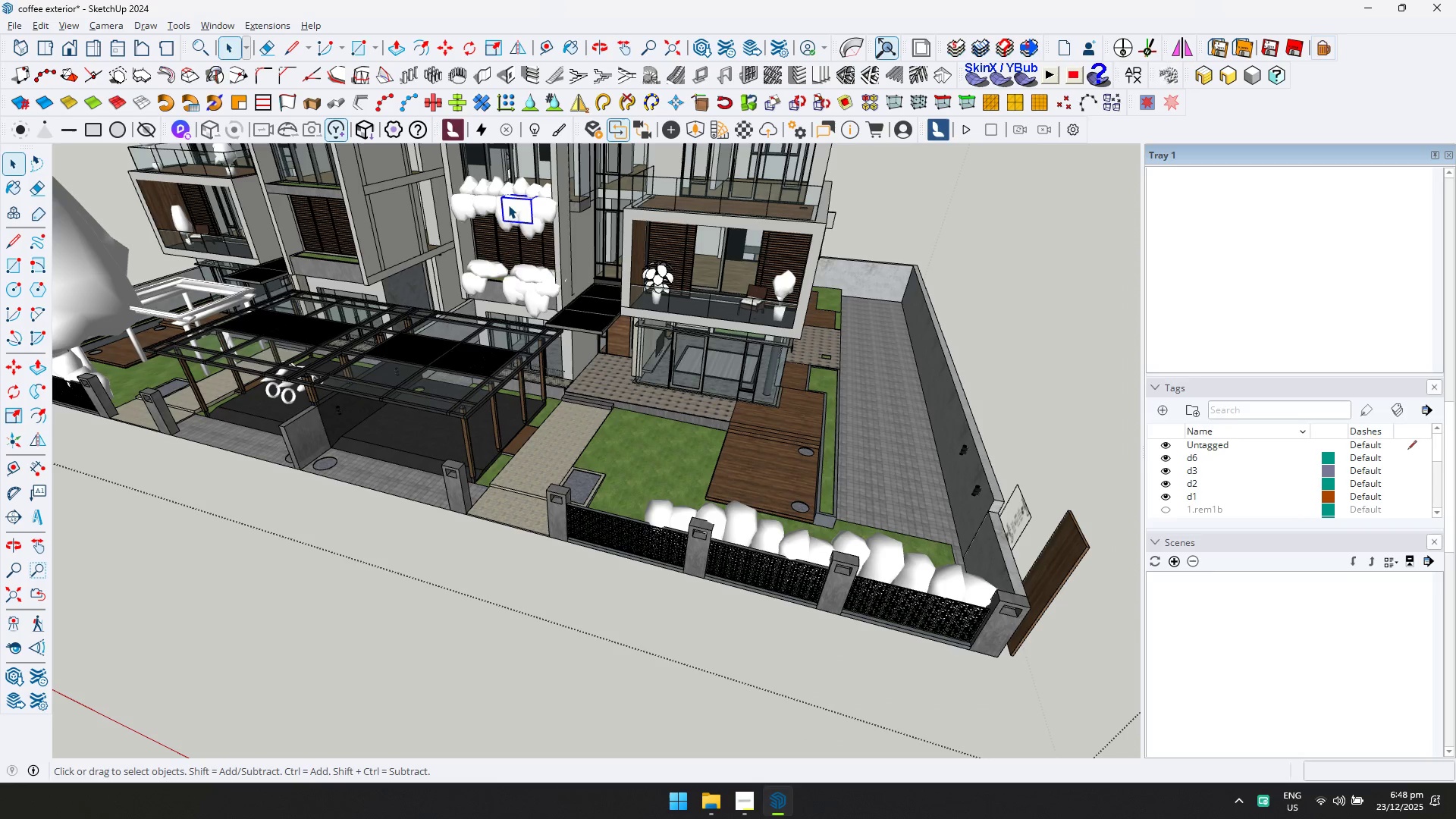 
key(Delete)
 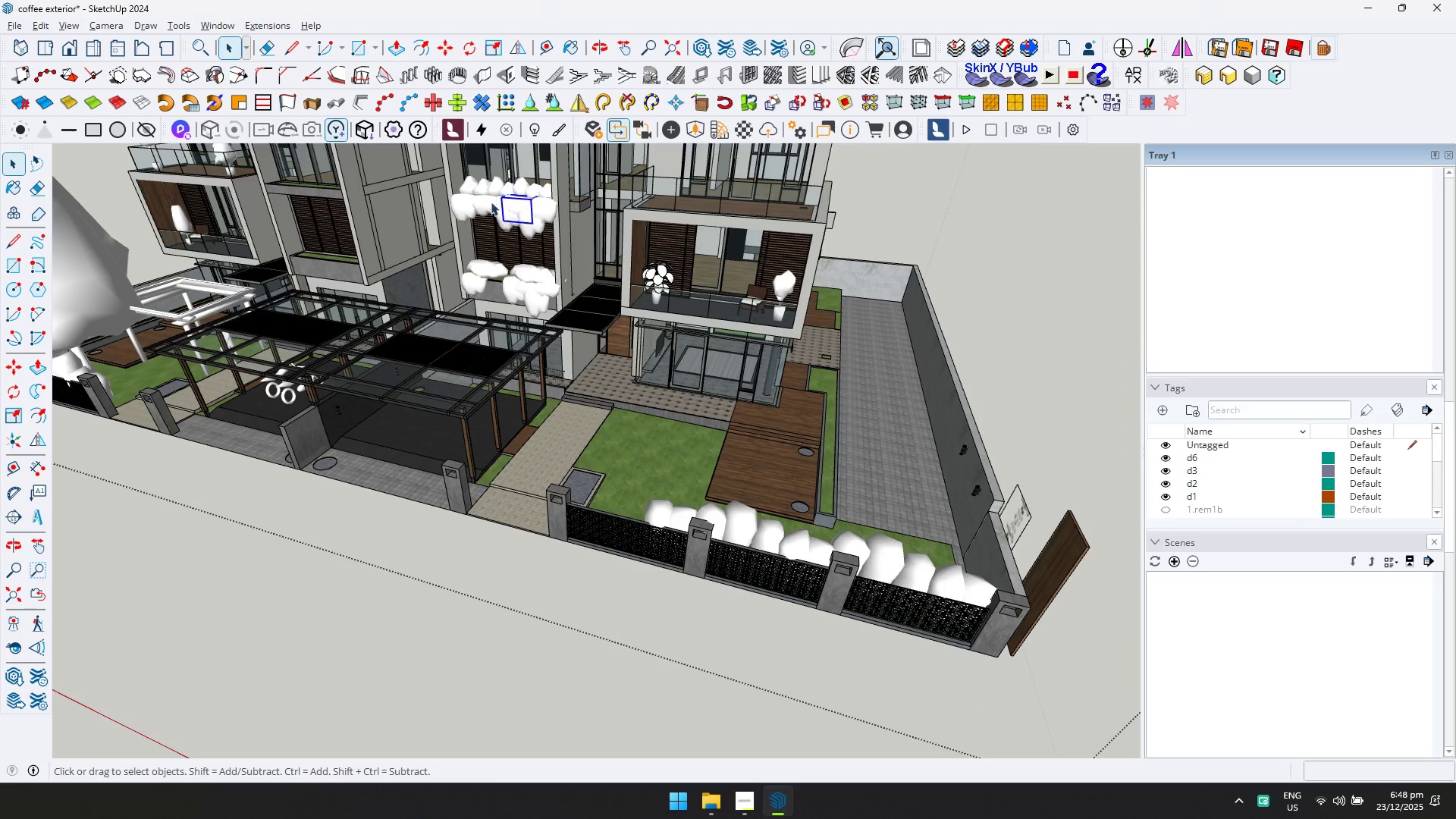 
key(N)
 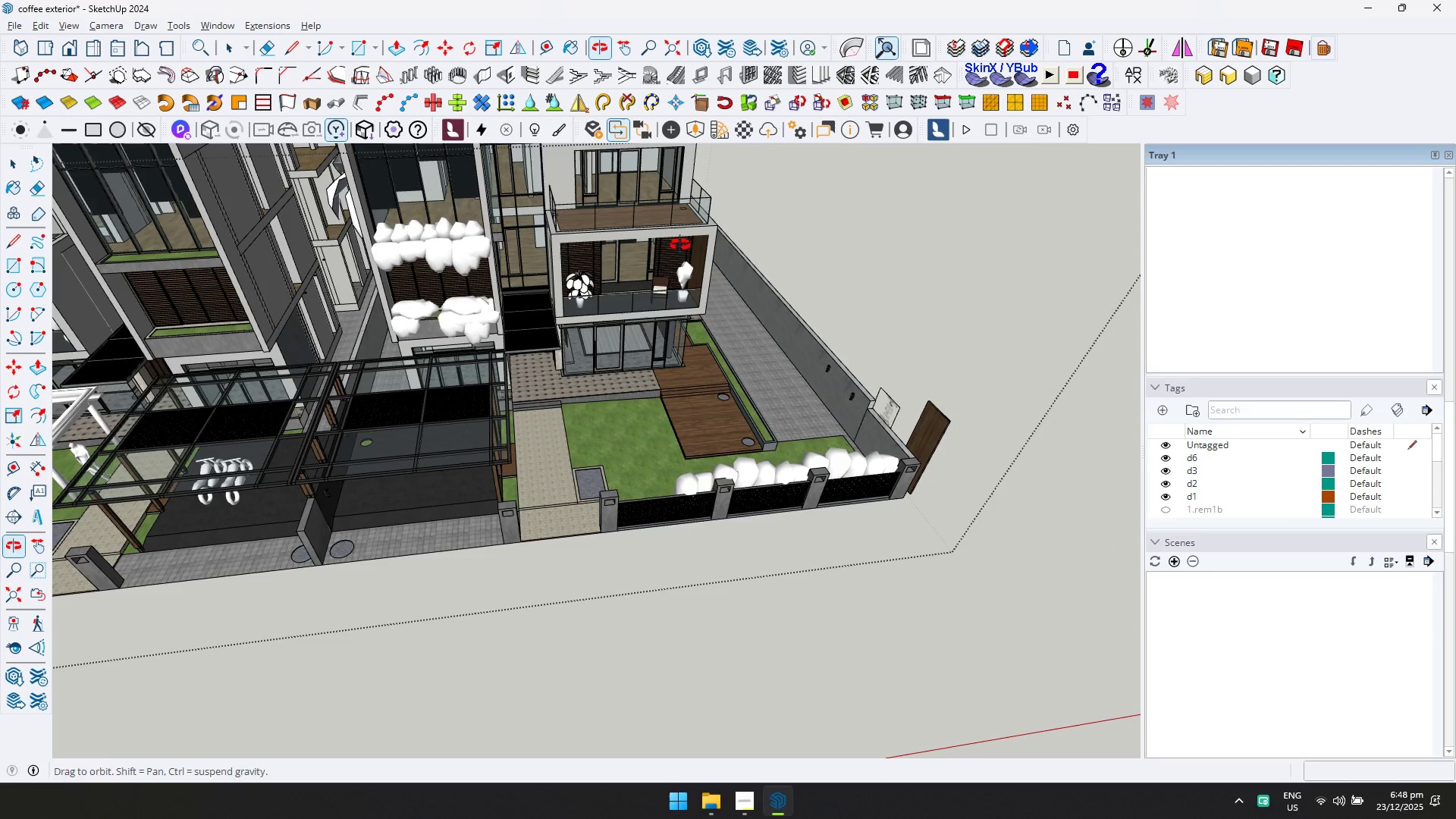 
scroll: coordinate [601, 273], scroll_direction: up, amount: 7.0
 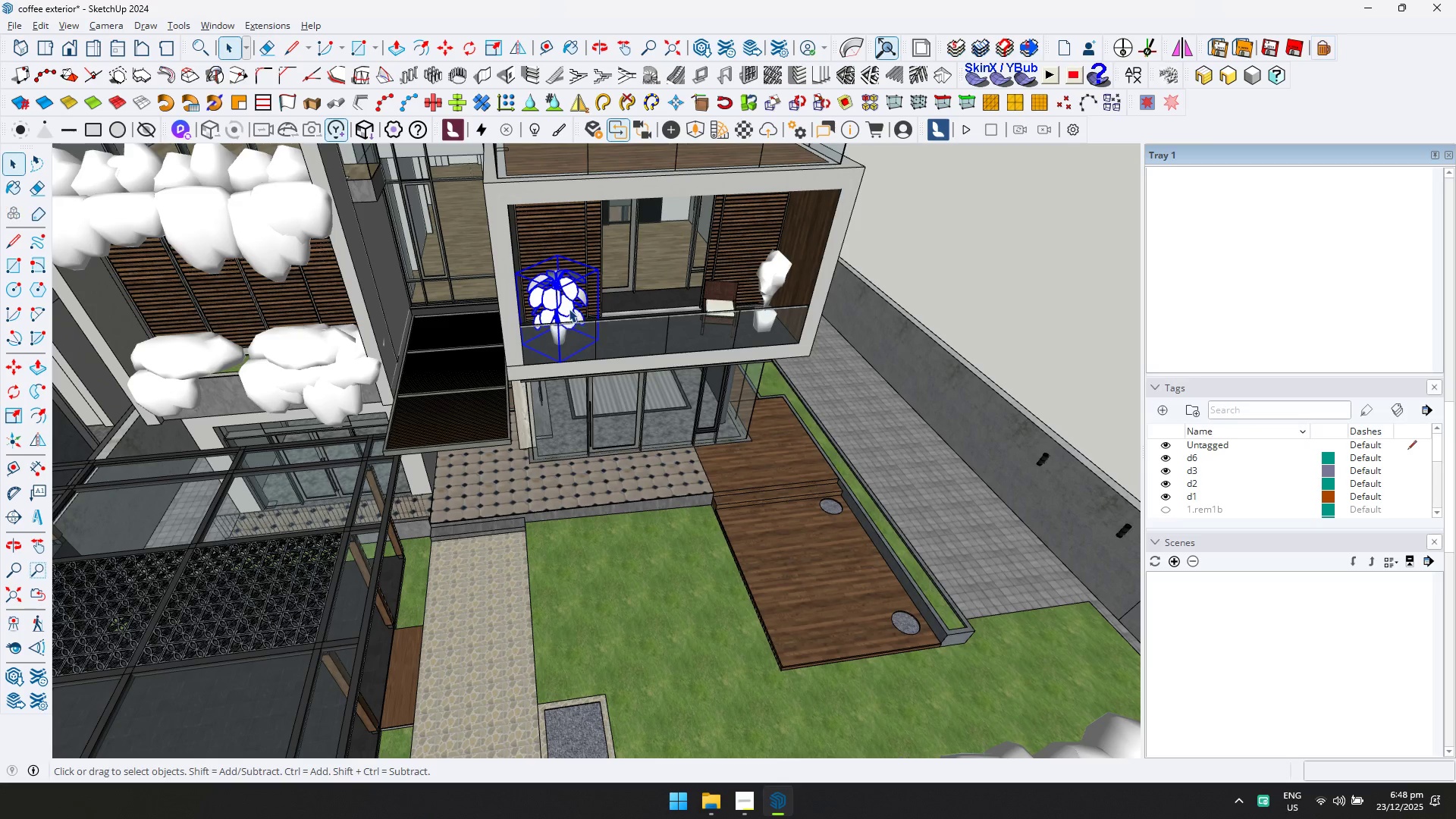 
key(Delete)
 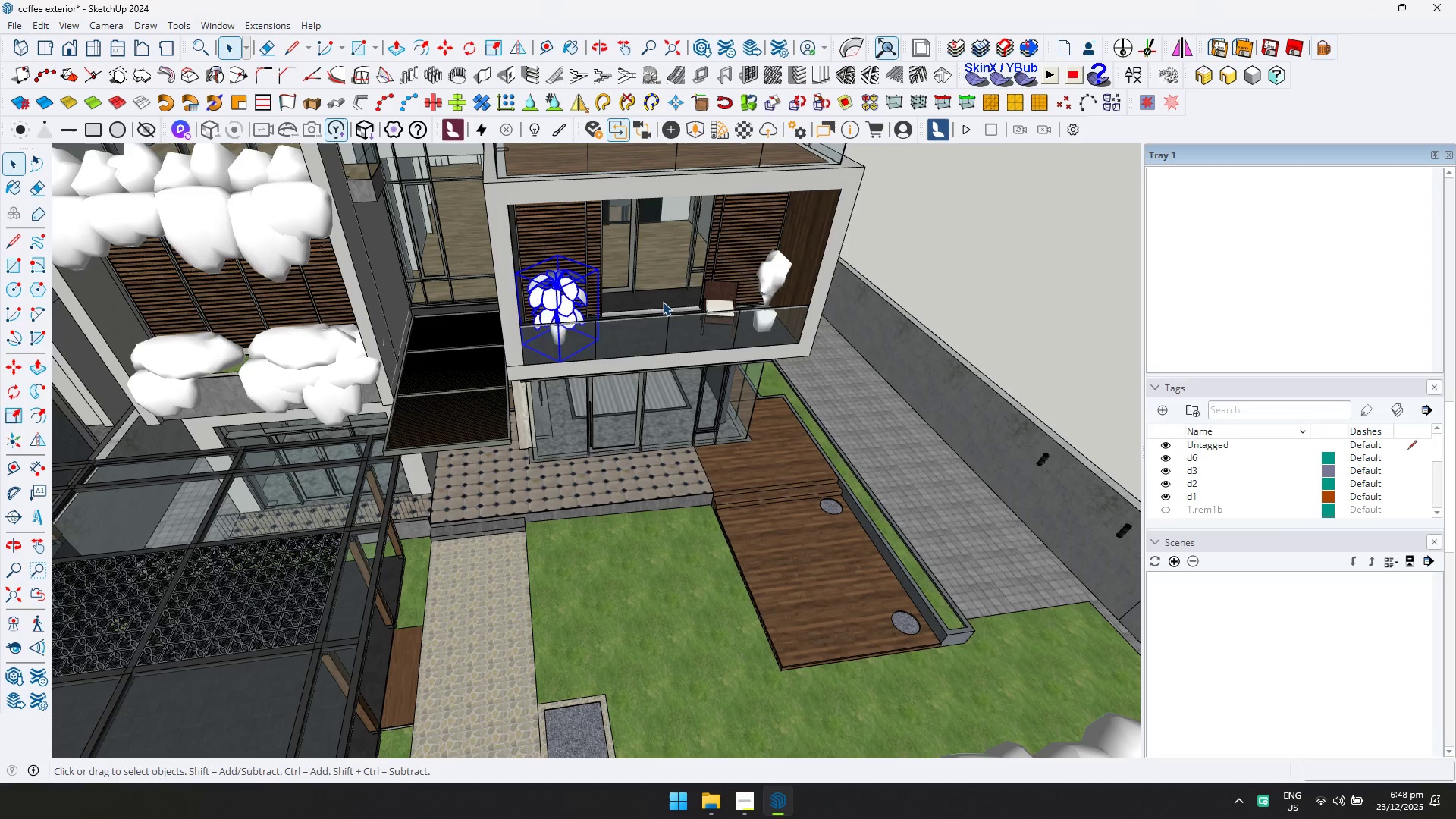 
key(N)
 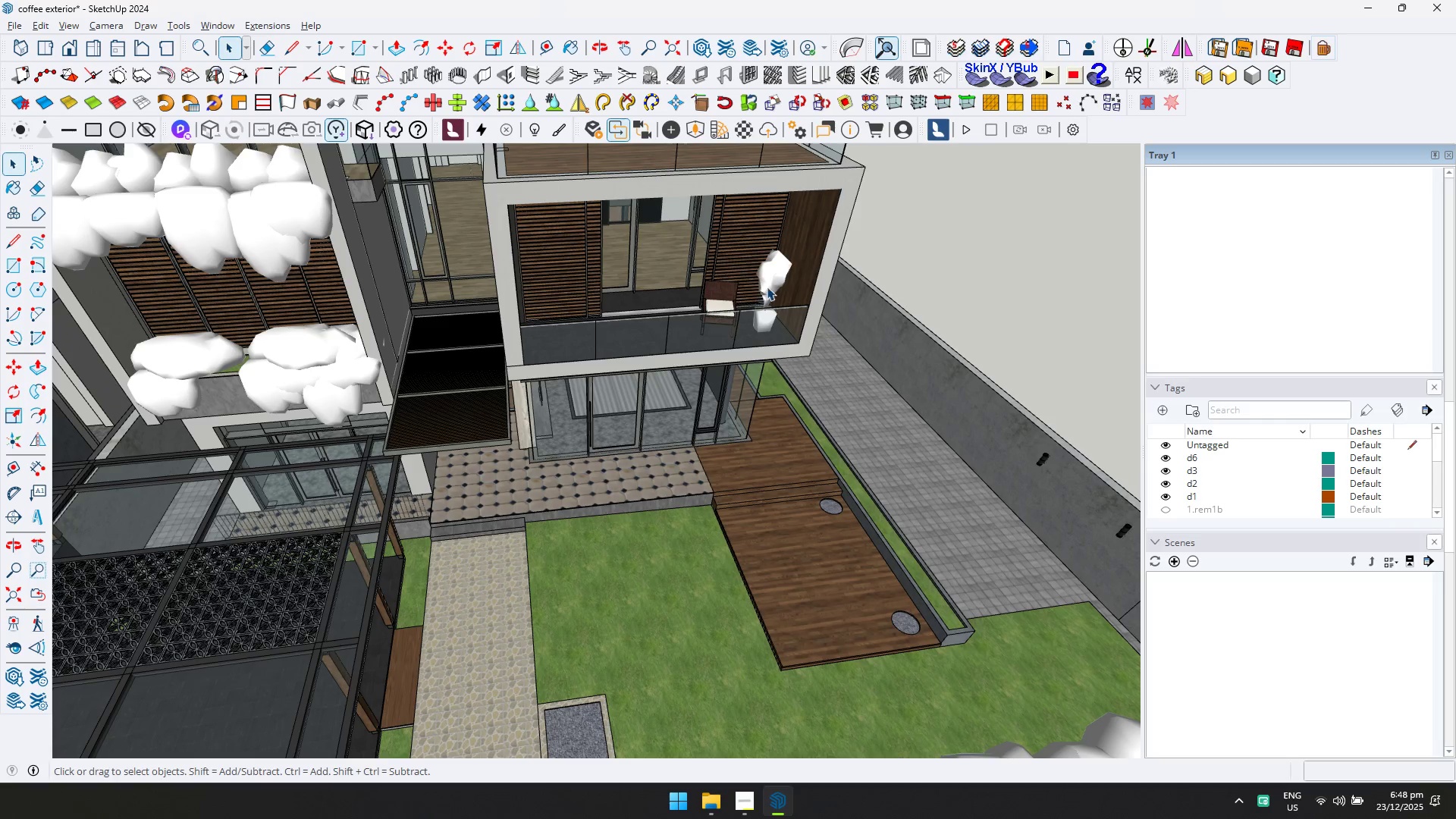 
left_click([780, 278])
 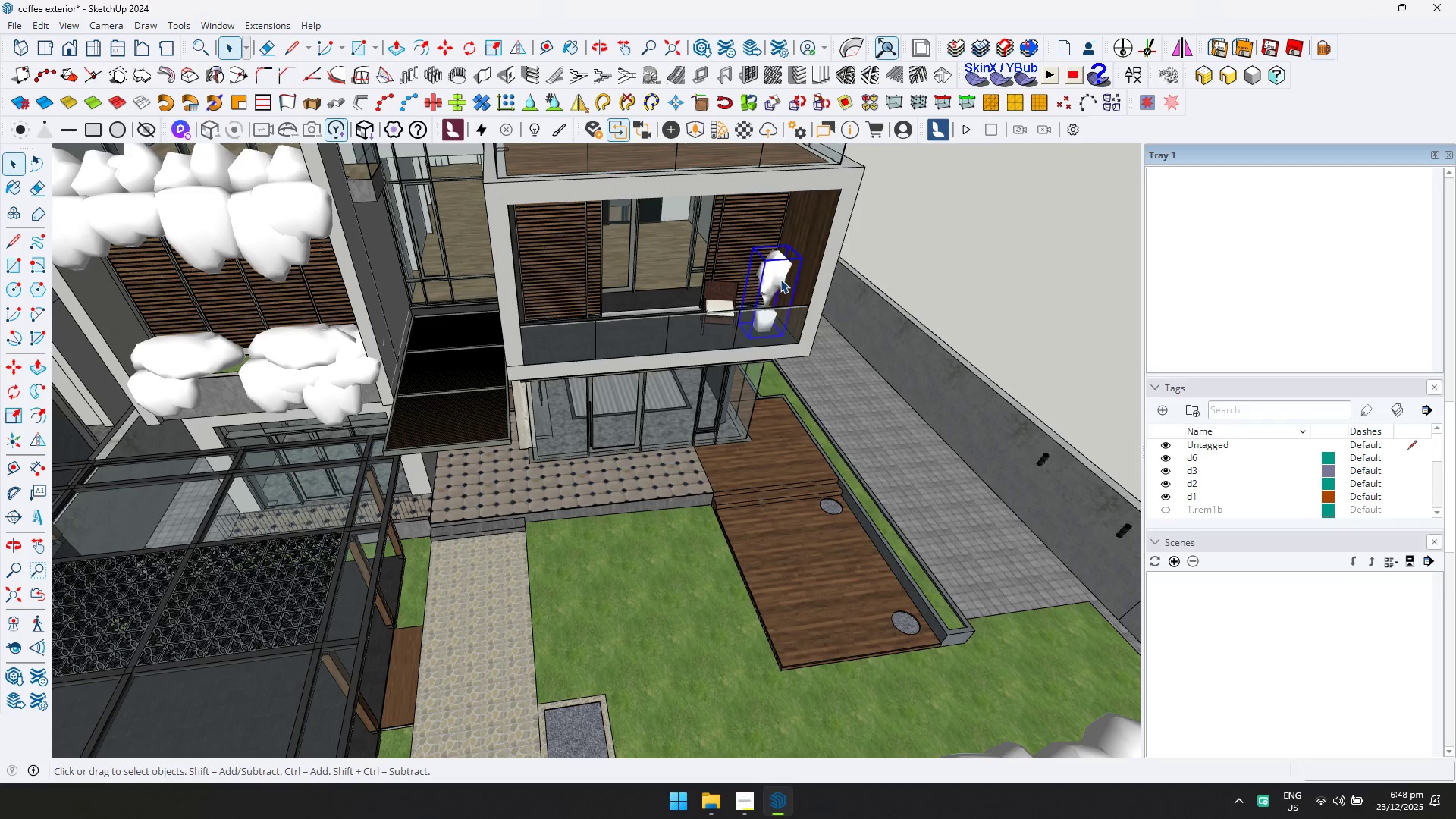 
key(Delete)
 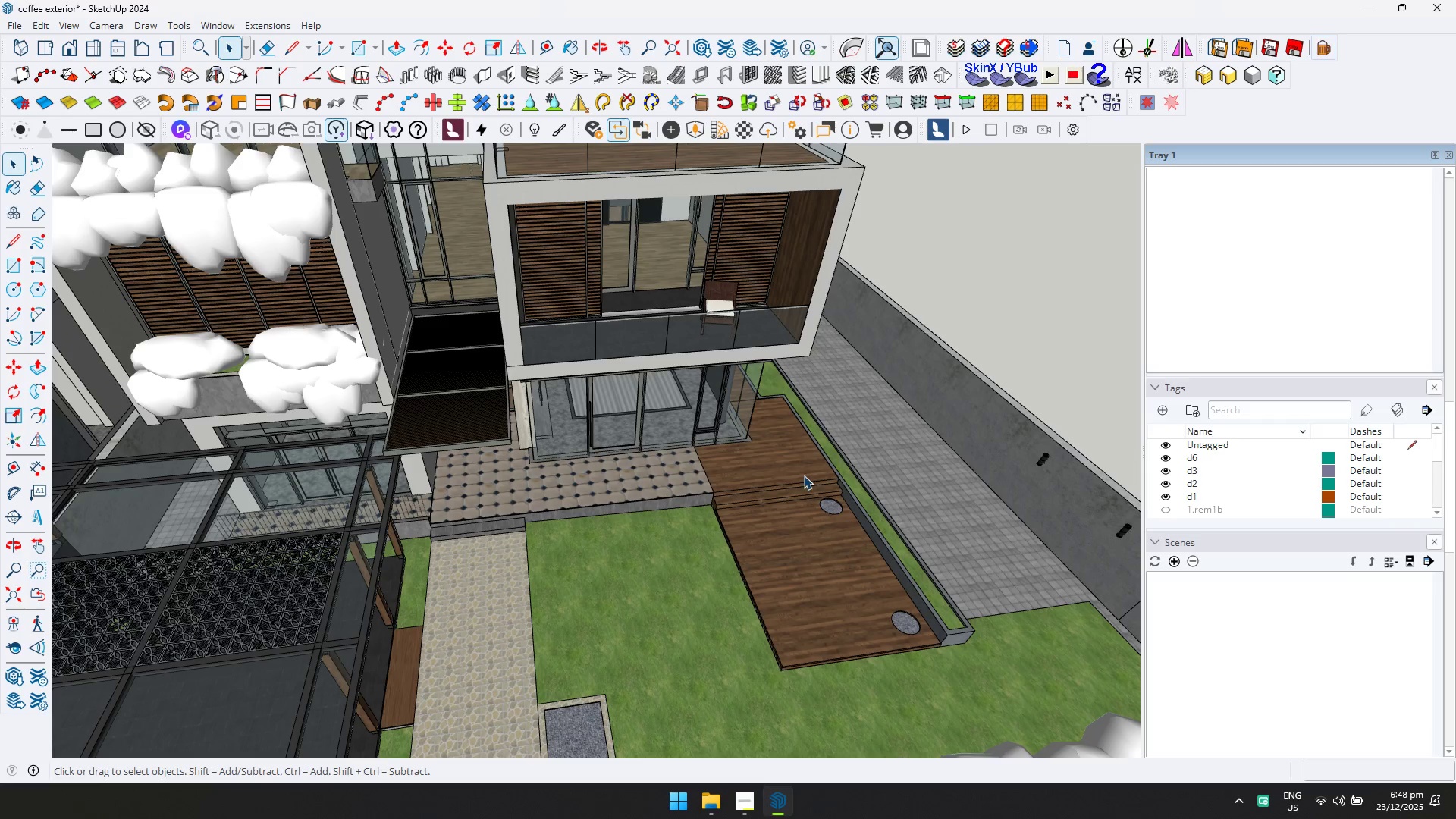 
left_click([807, 610])
 